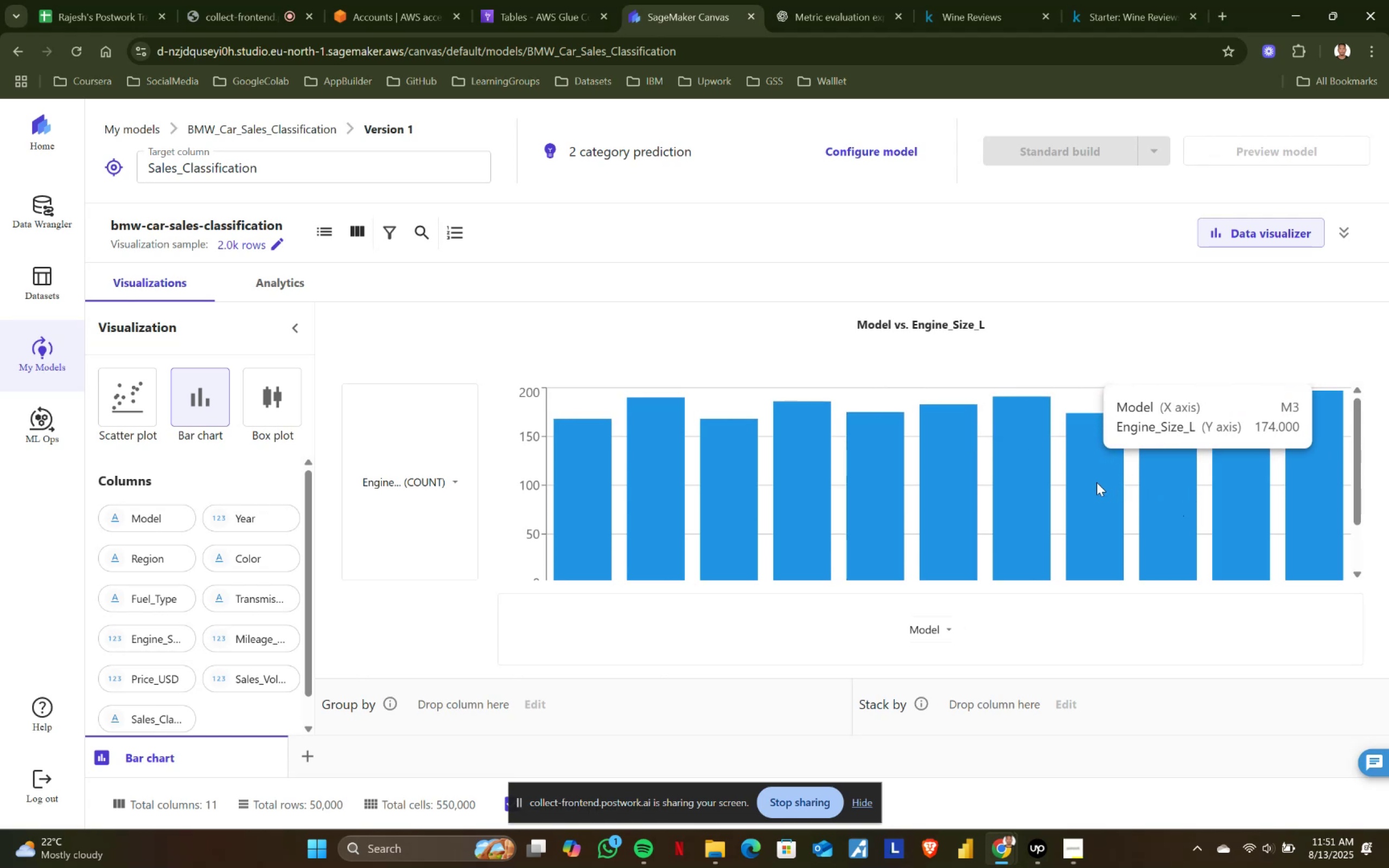 
wait(19.13)
 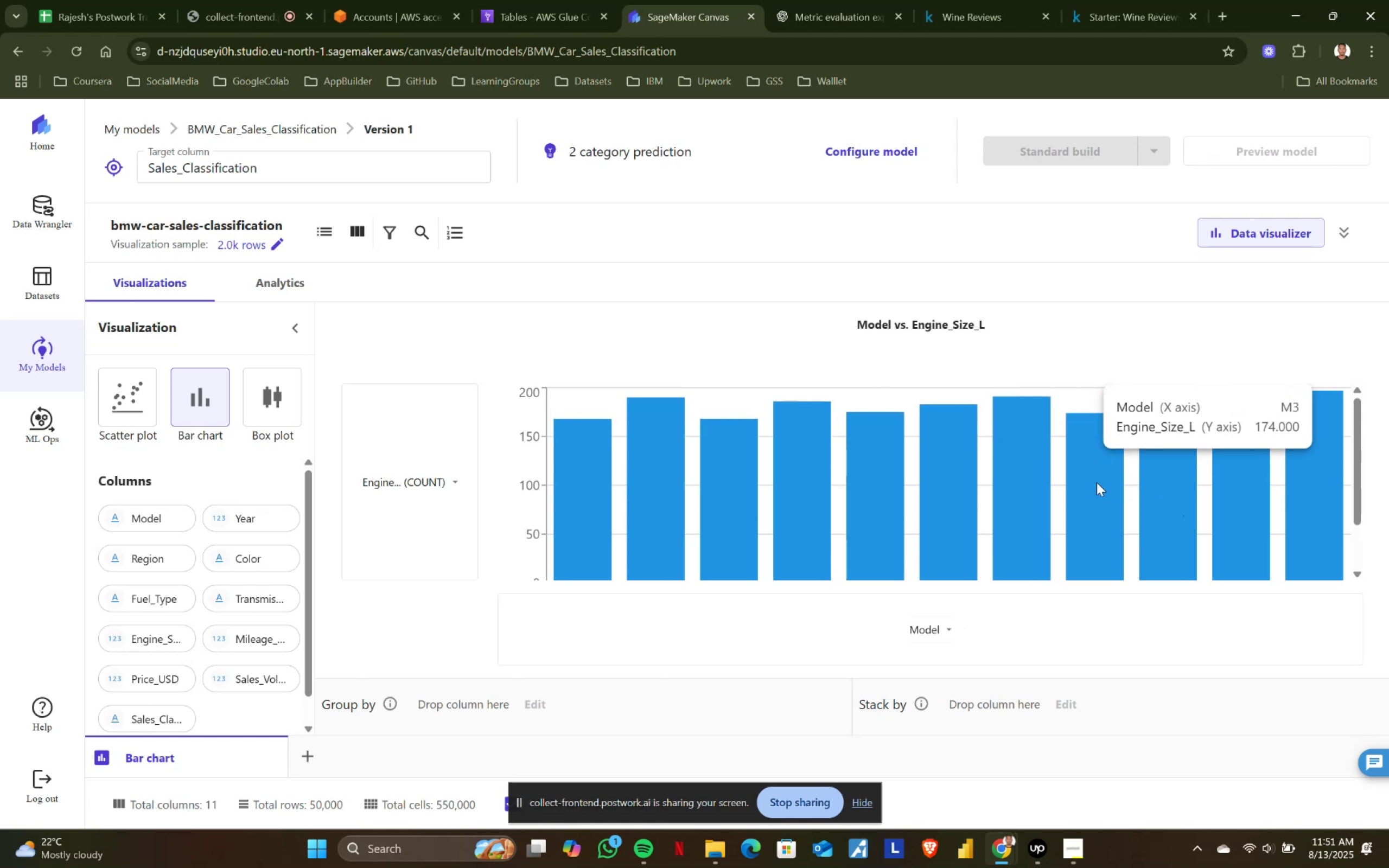 
left_click([453, 476])
 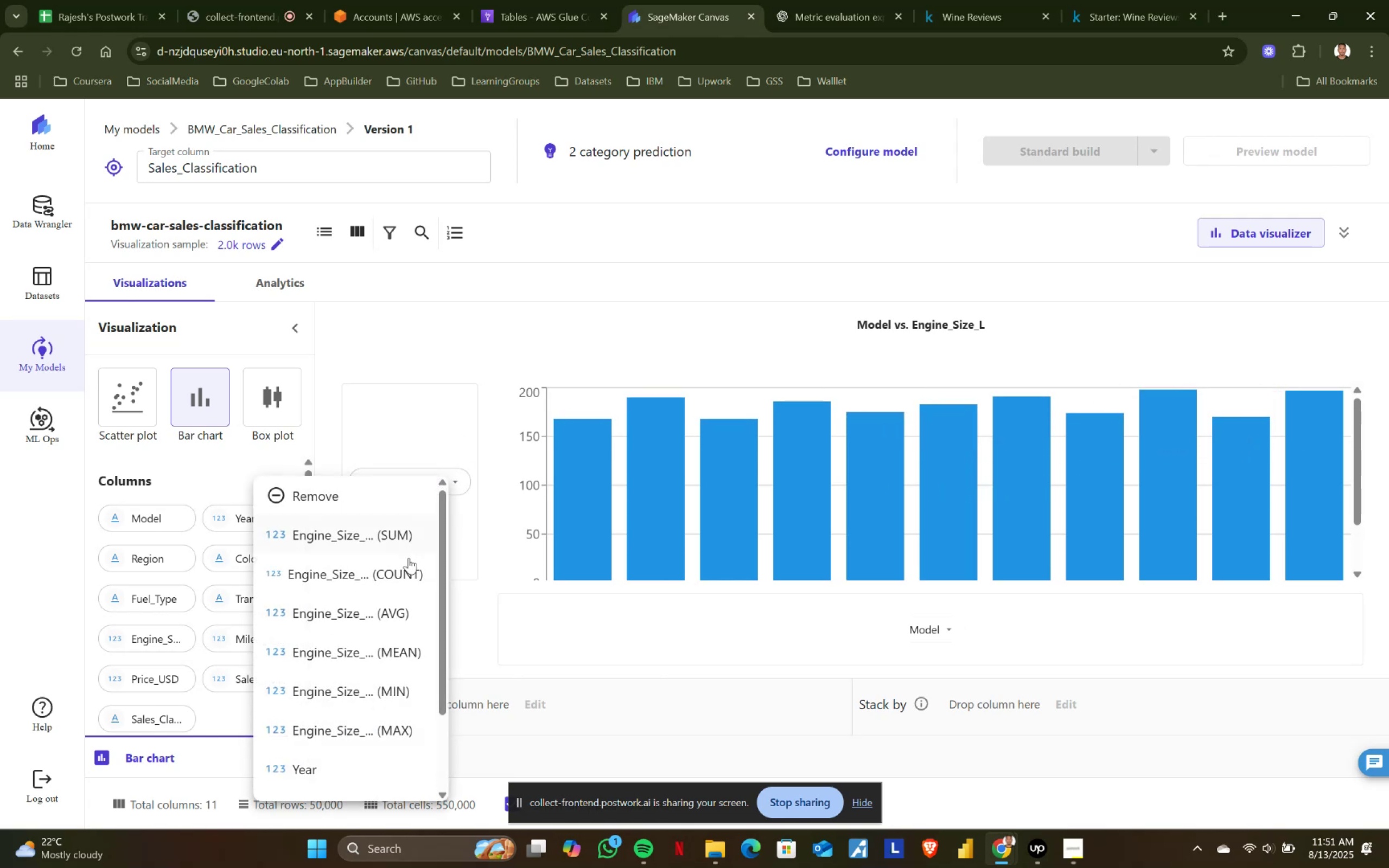 
scroll: coordinate [356, 665], scroll_direction: down, amount: 1.0
 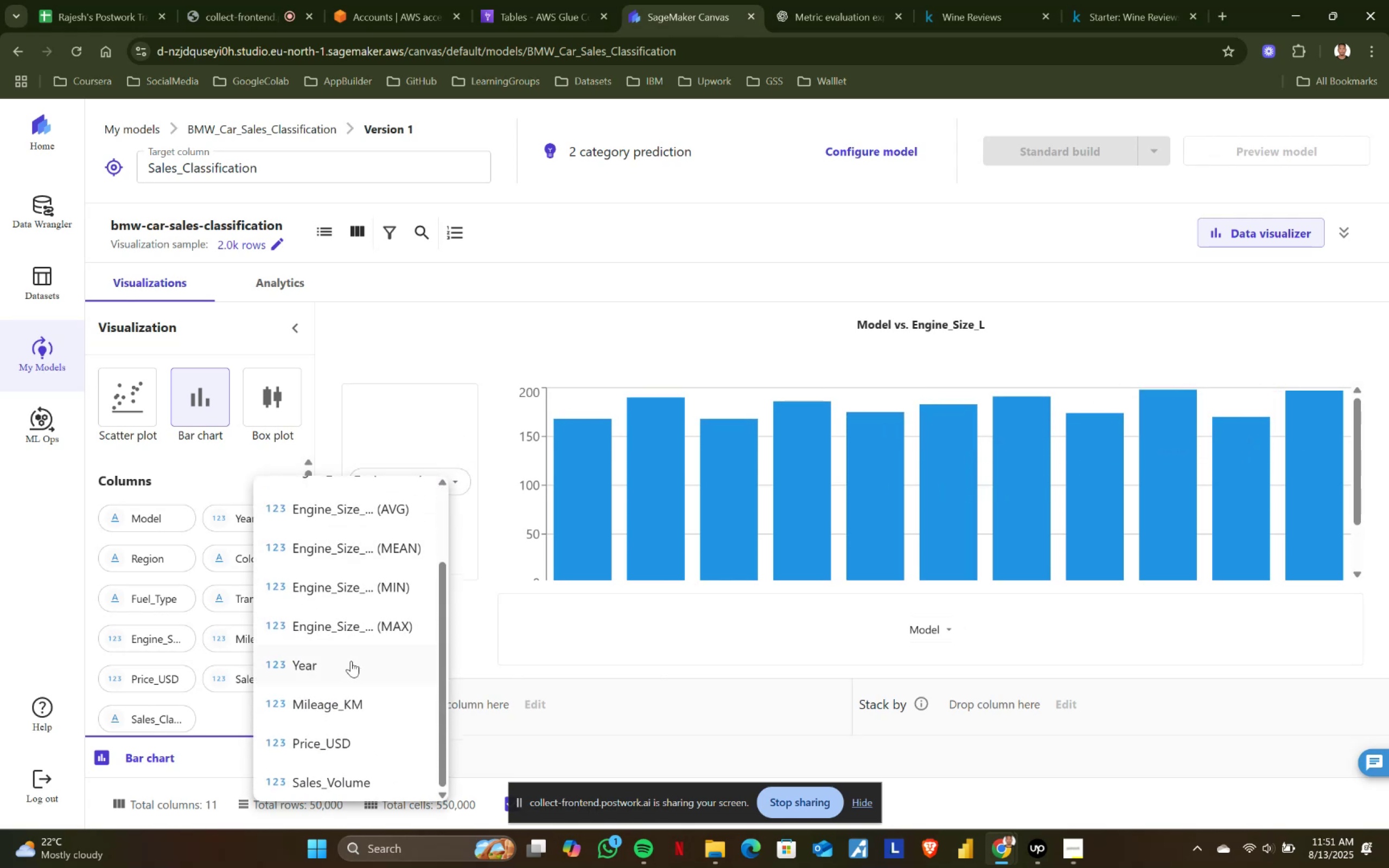 
left_click([351, 661])
 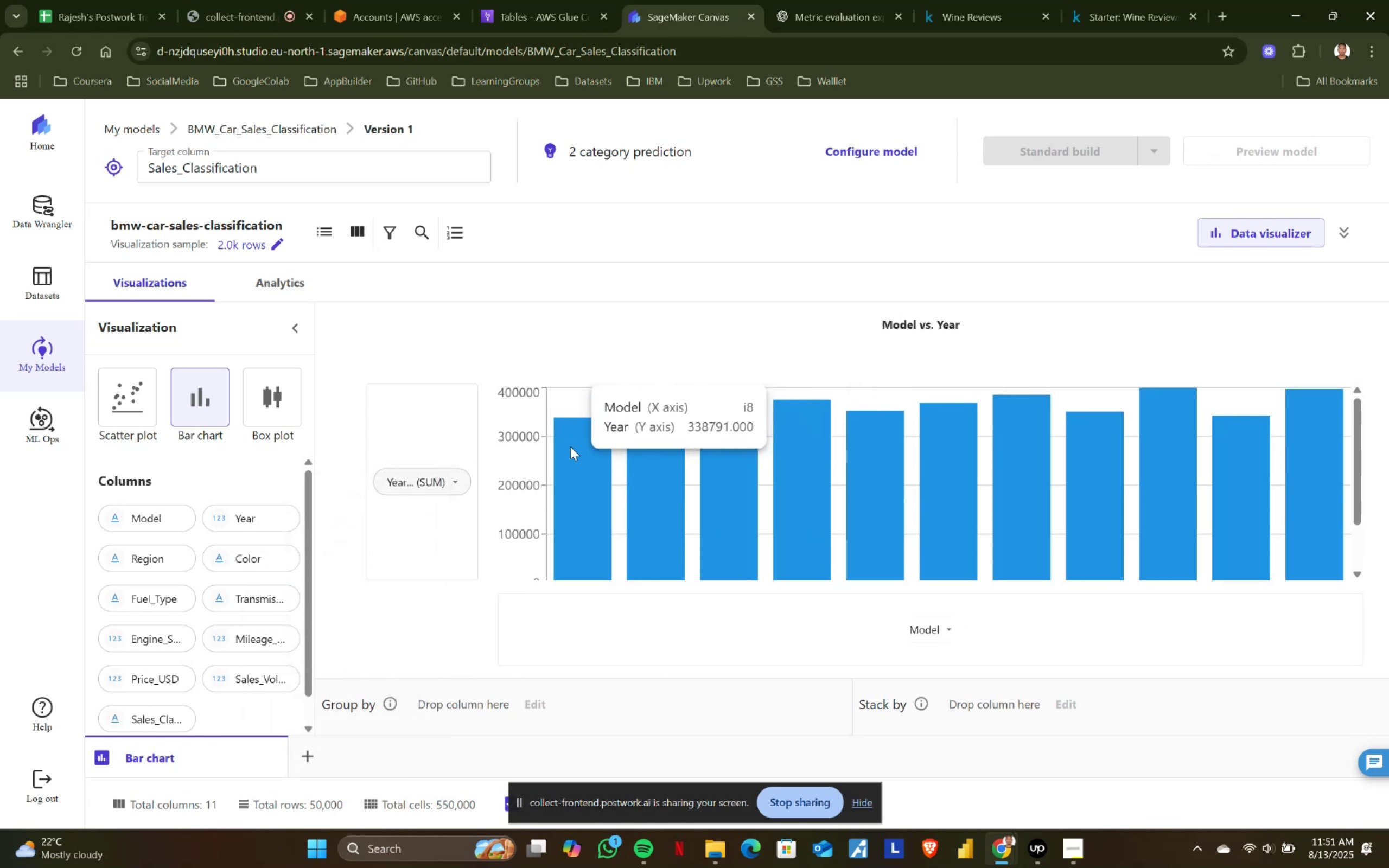 
wait(5.9)
 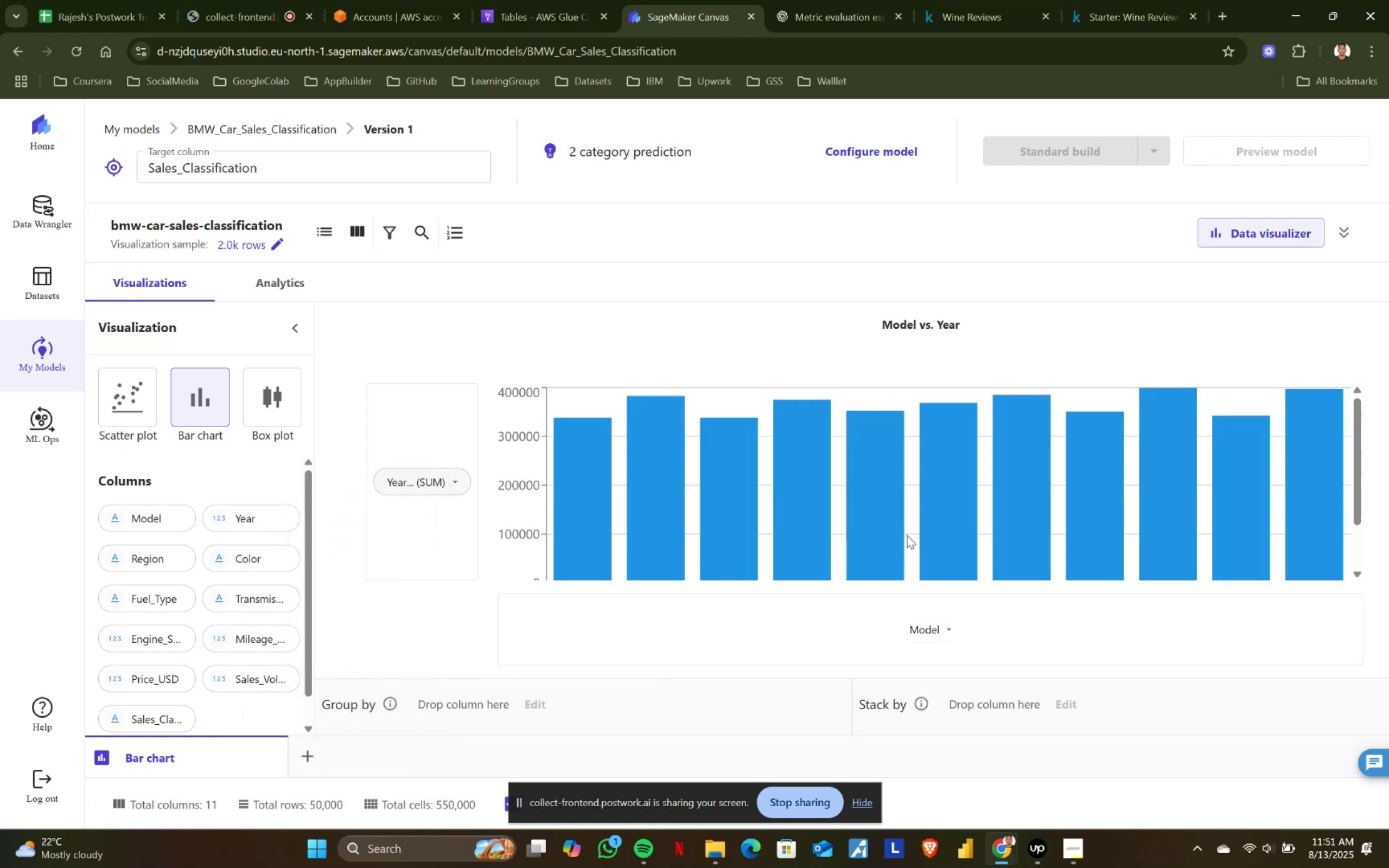 
left_click([457, 478])
 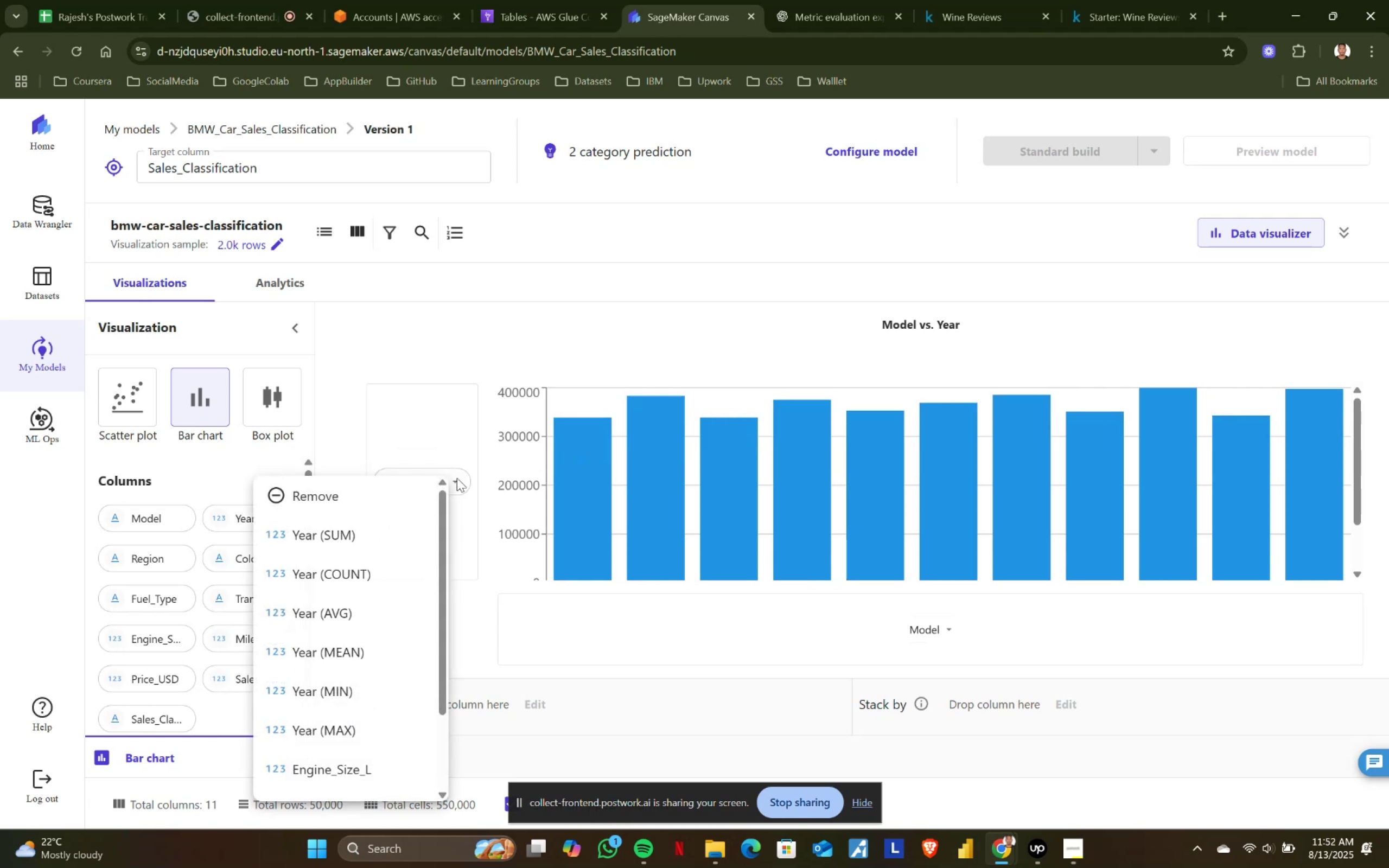 
scroll: coordinate [398, 668], scroll_direction: down, amount: 2.0
 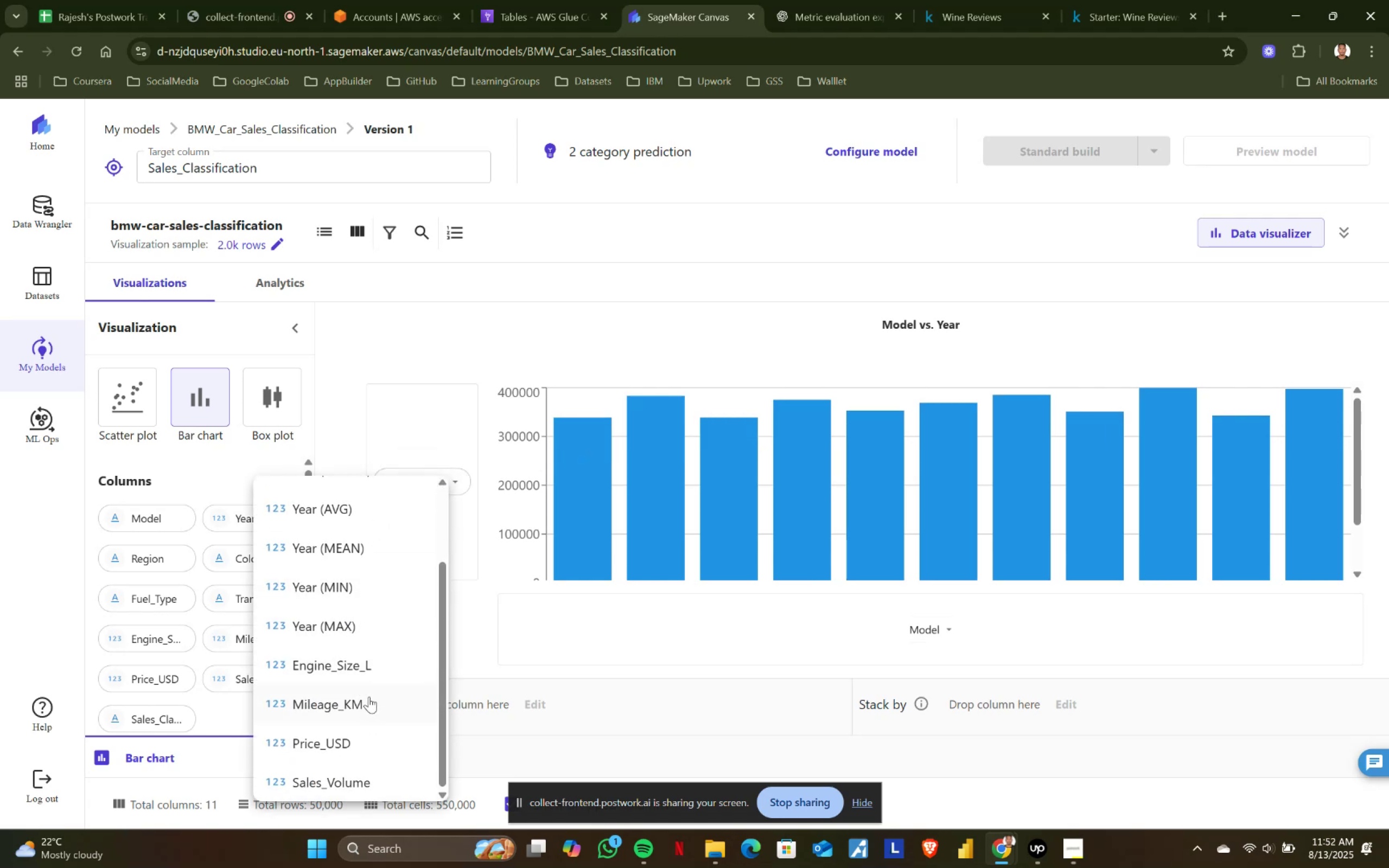 
left_click([378, 669])
 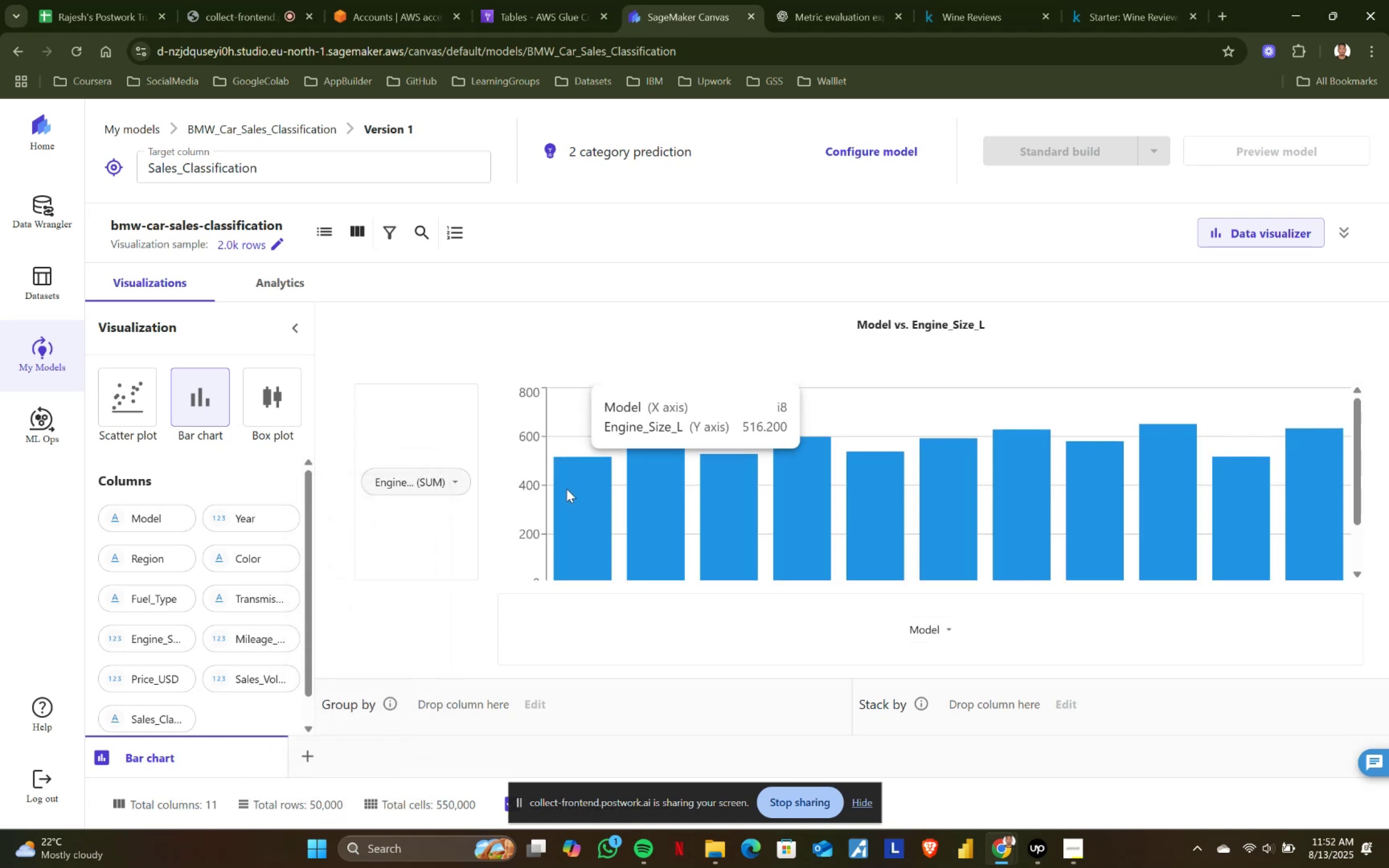 
left_click([457, 484])
 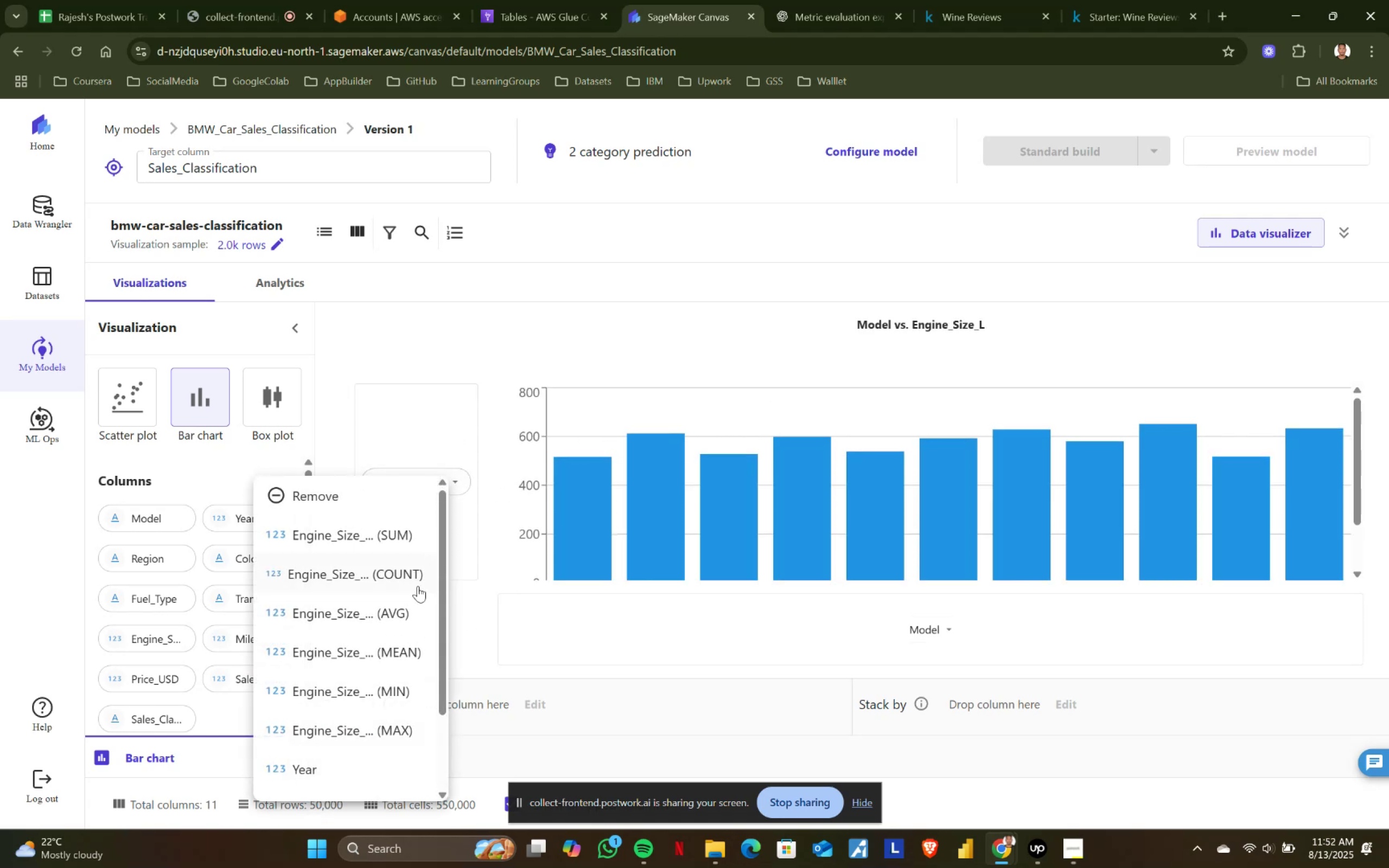 
scroll: coordinate [408, 656], scroll_direction: down, amount: 1.0
 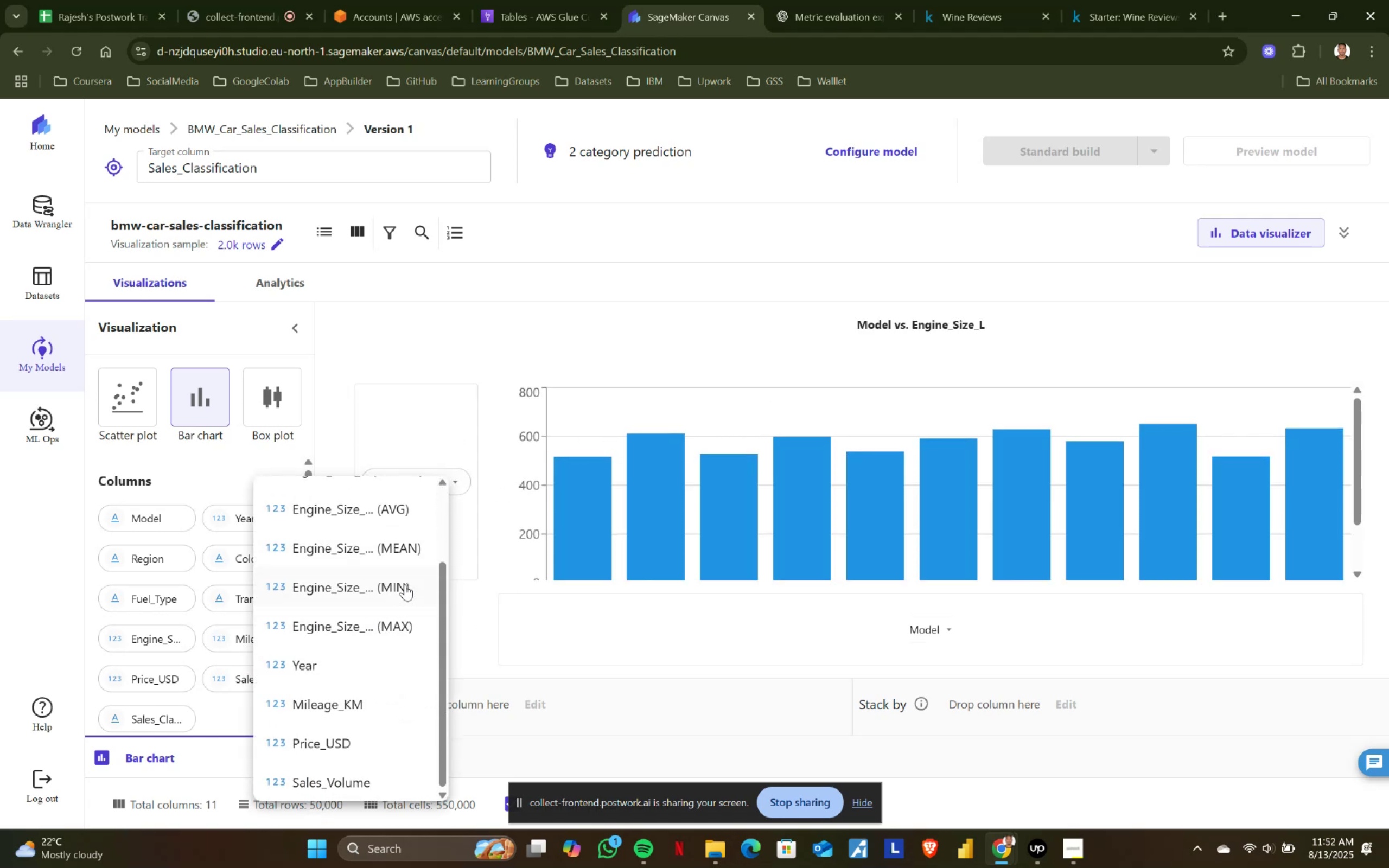 
left_click([408, 577])
 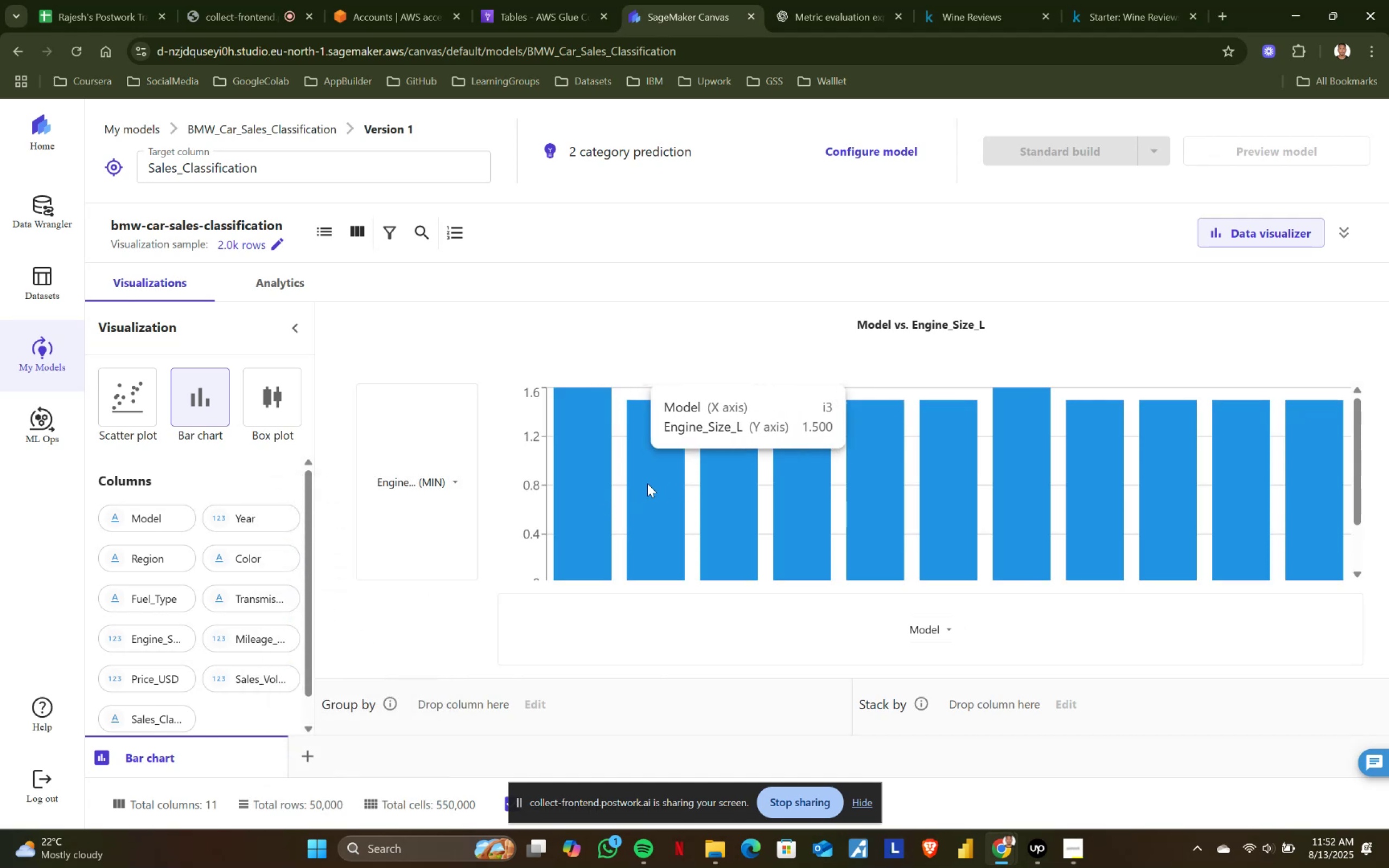 
wait(7.57)
 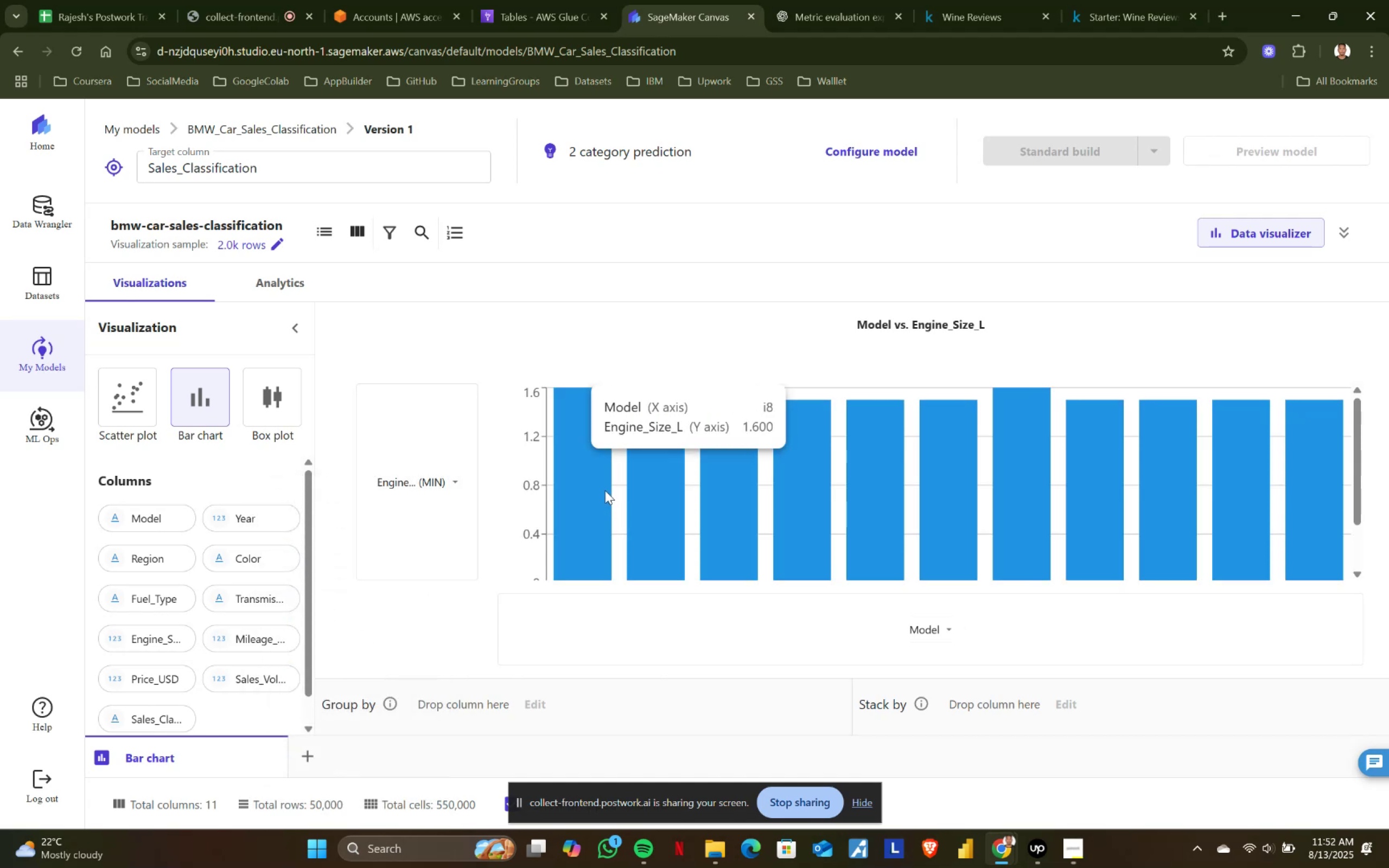 
left_click([458, 486])
 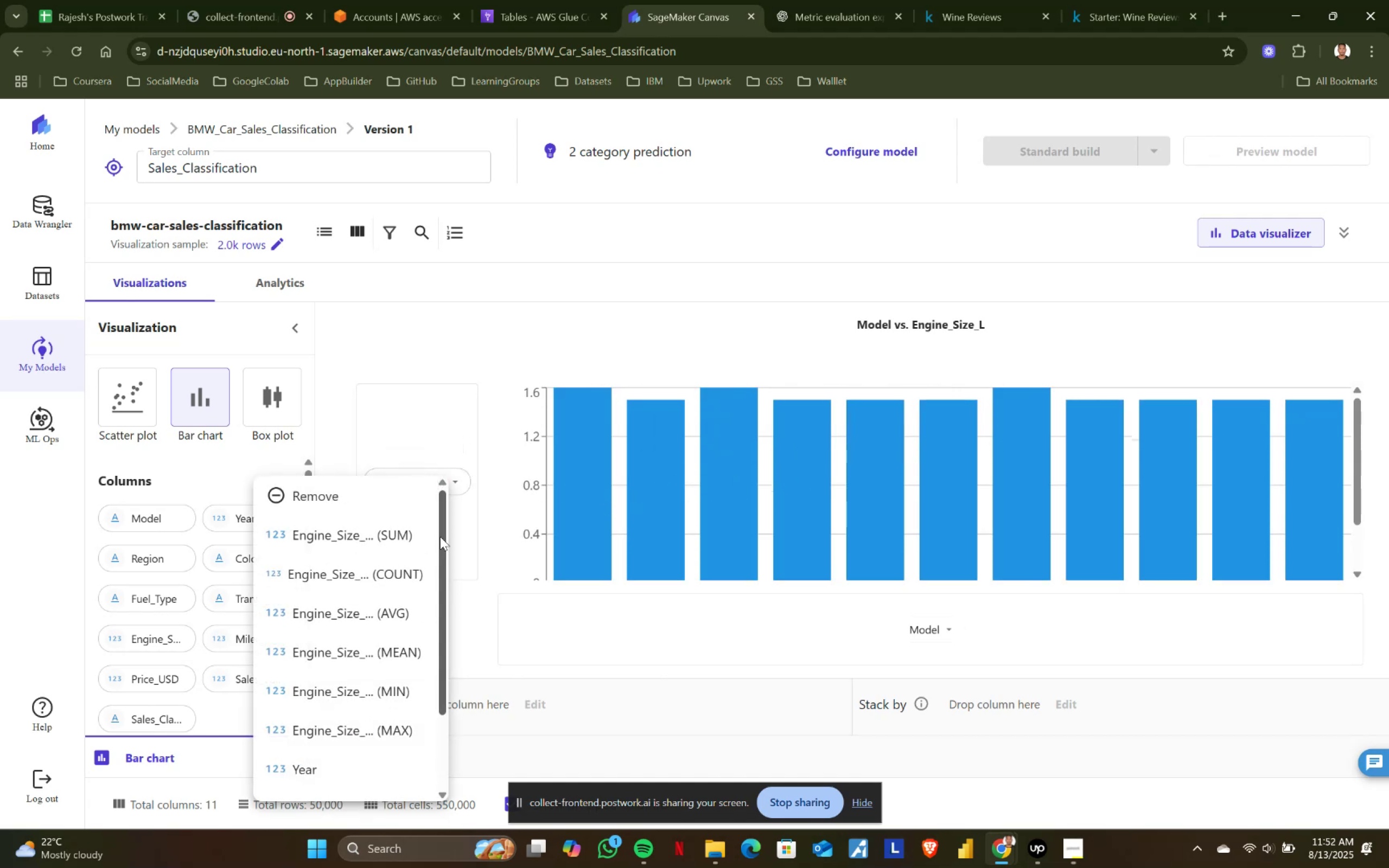 
scroll: coordinate [381, 697], scroll_direction: down, amount: 1.0
 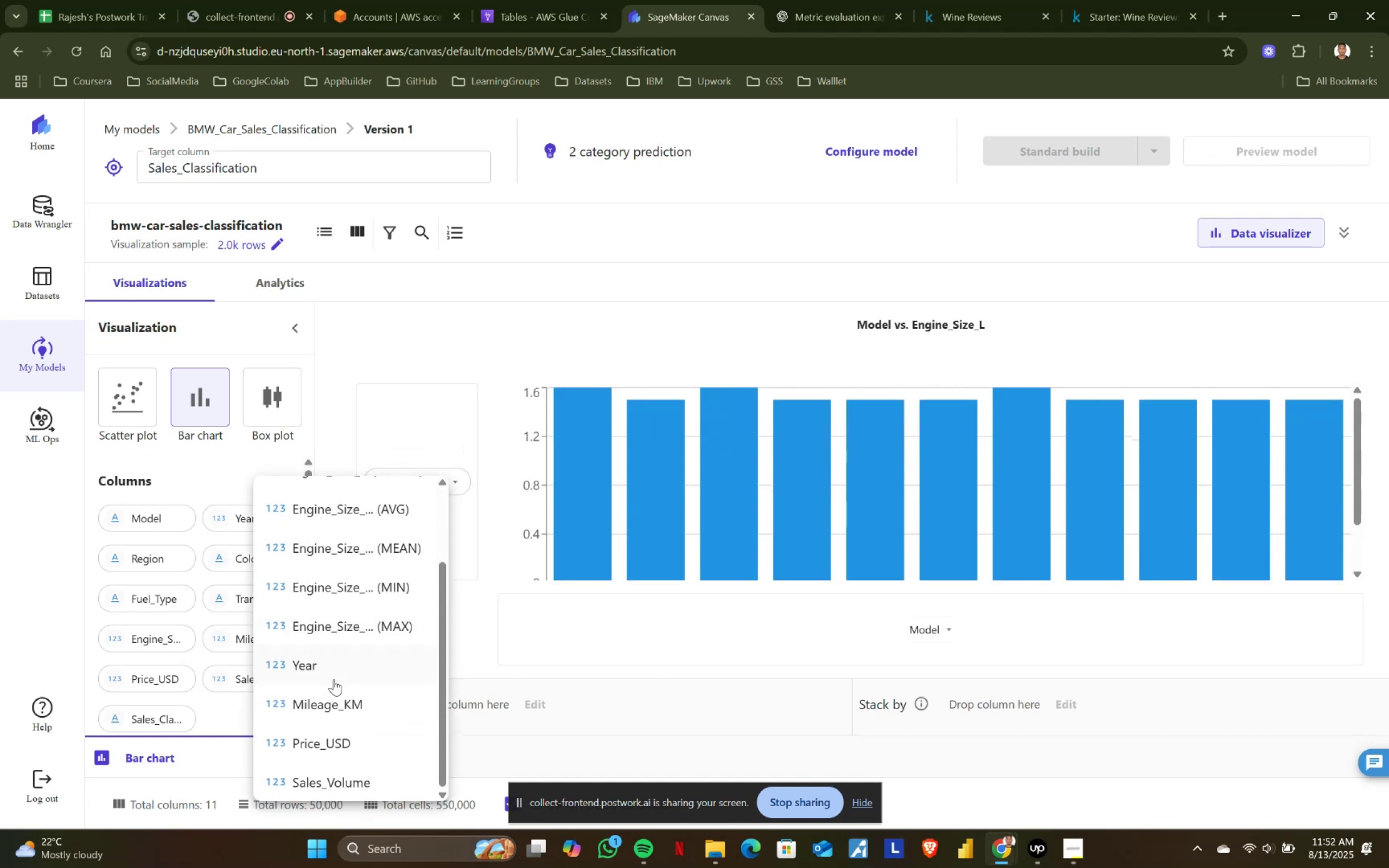 
left_click([323, 663])
 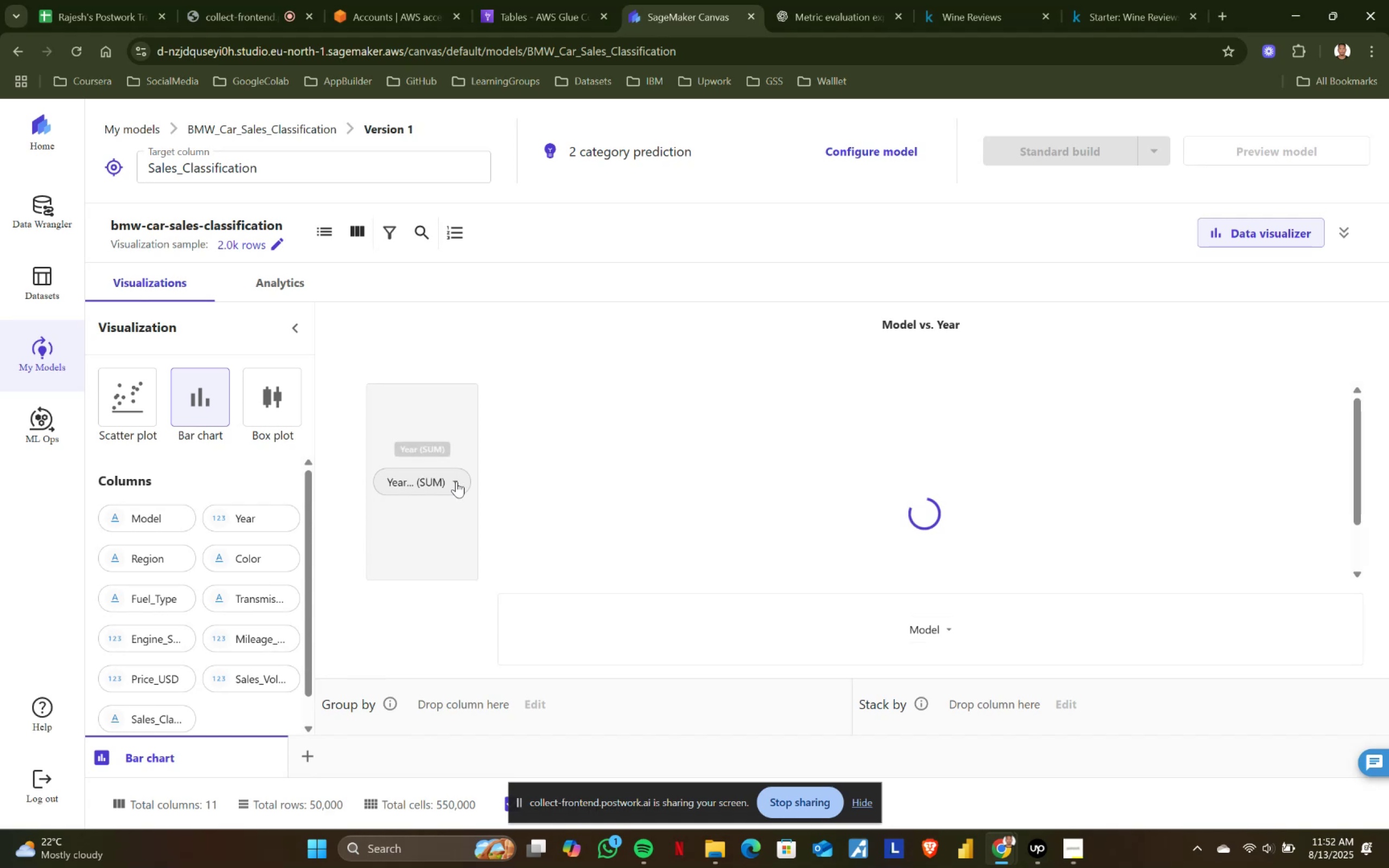 
left_click([456, 481])
 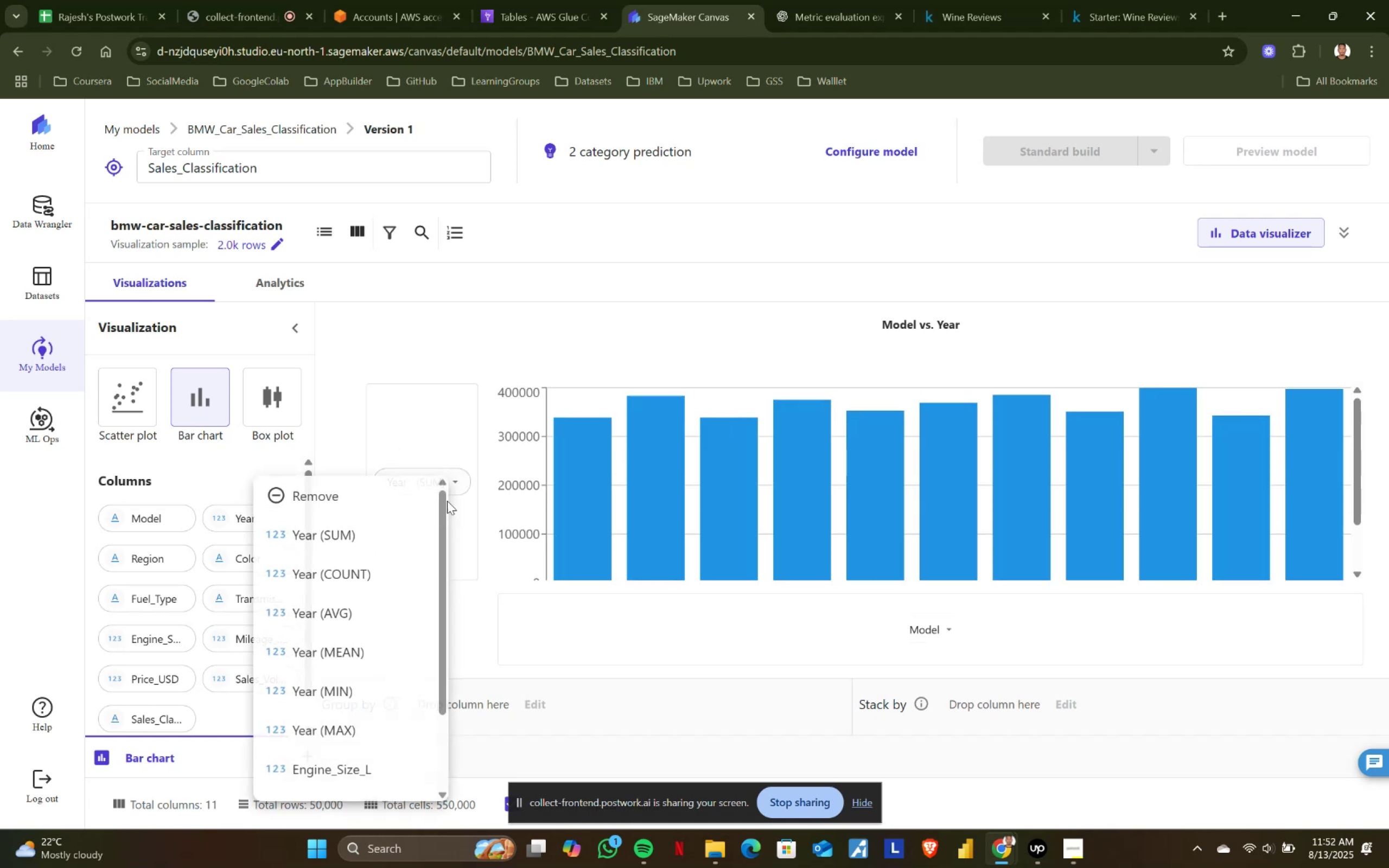 
scroll: coordinate [371, 690], scroll_direction: down, amount: 3.0
 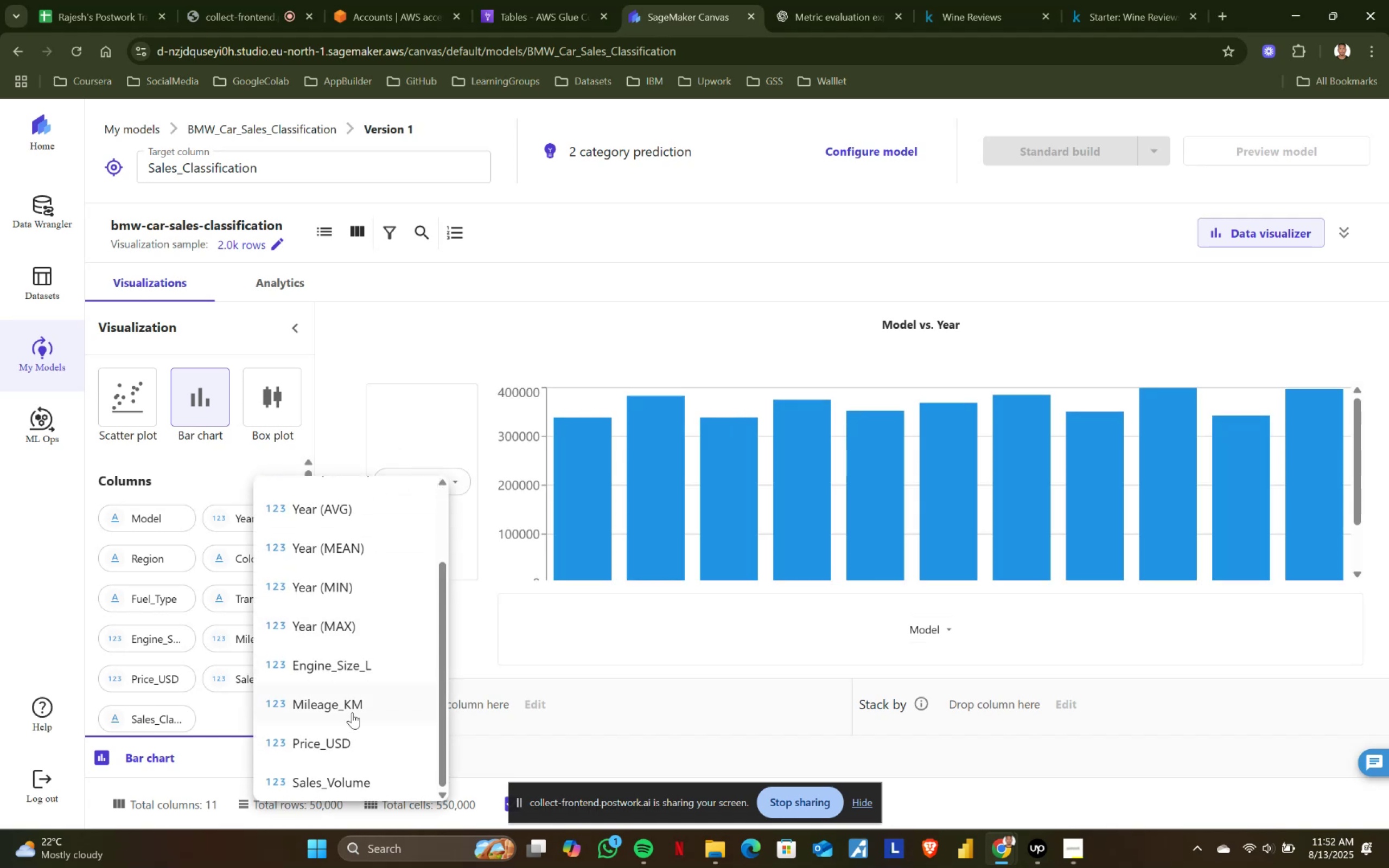 
left_click([357, 703])
 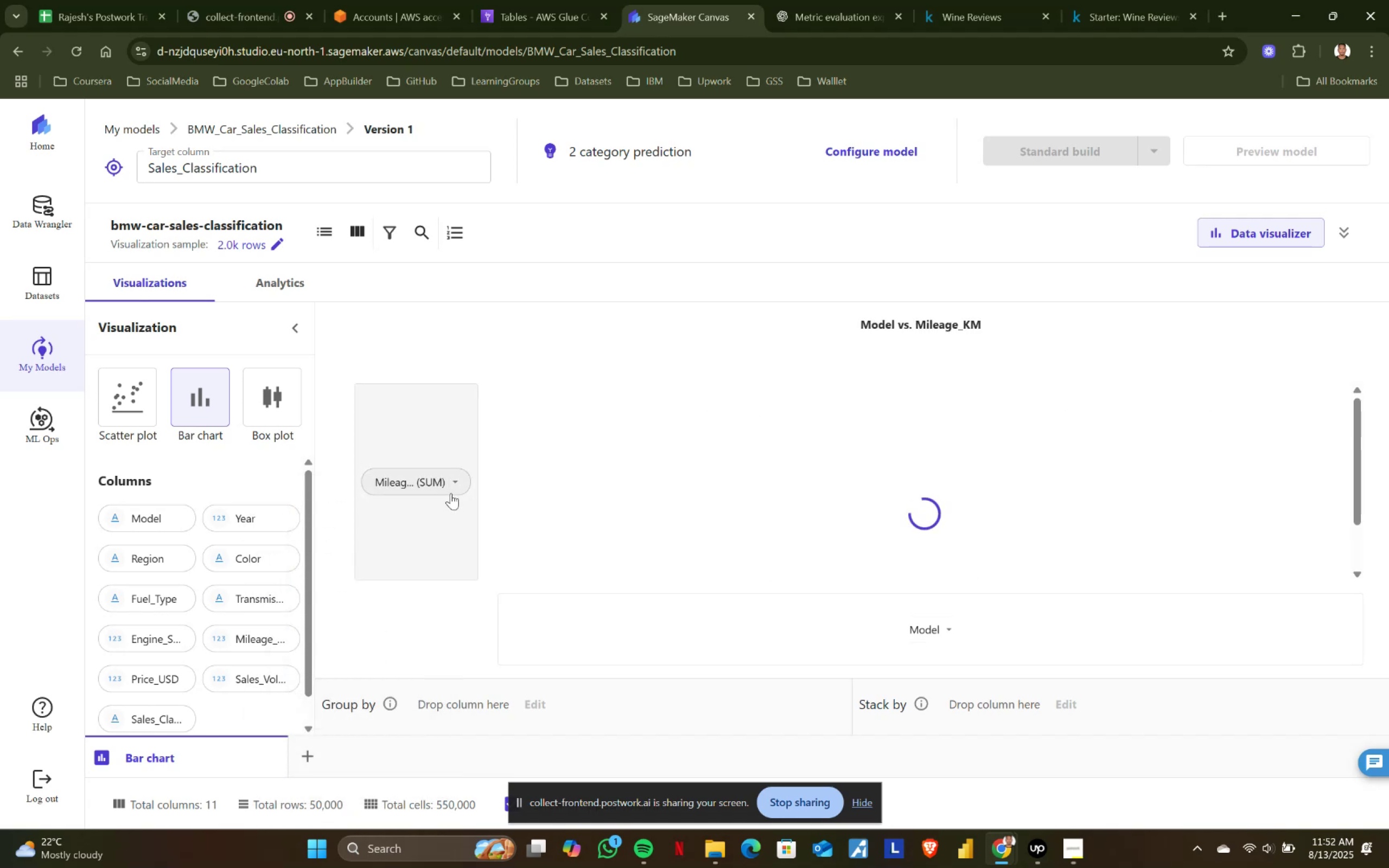 
left_click([461, 475])
 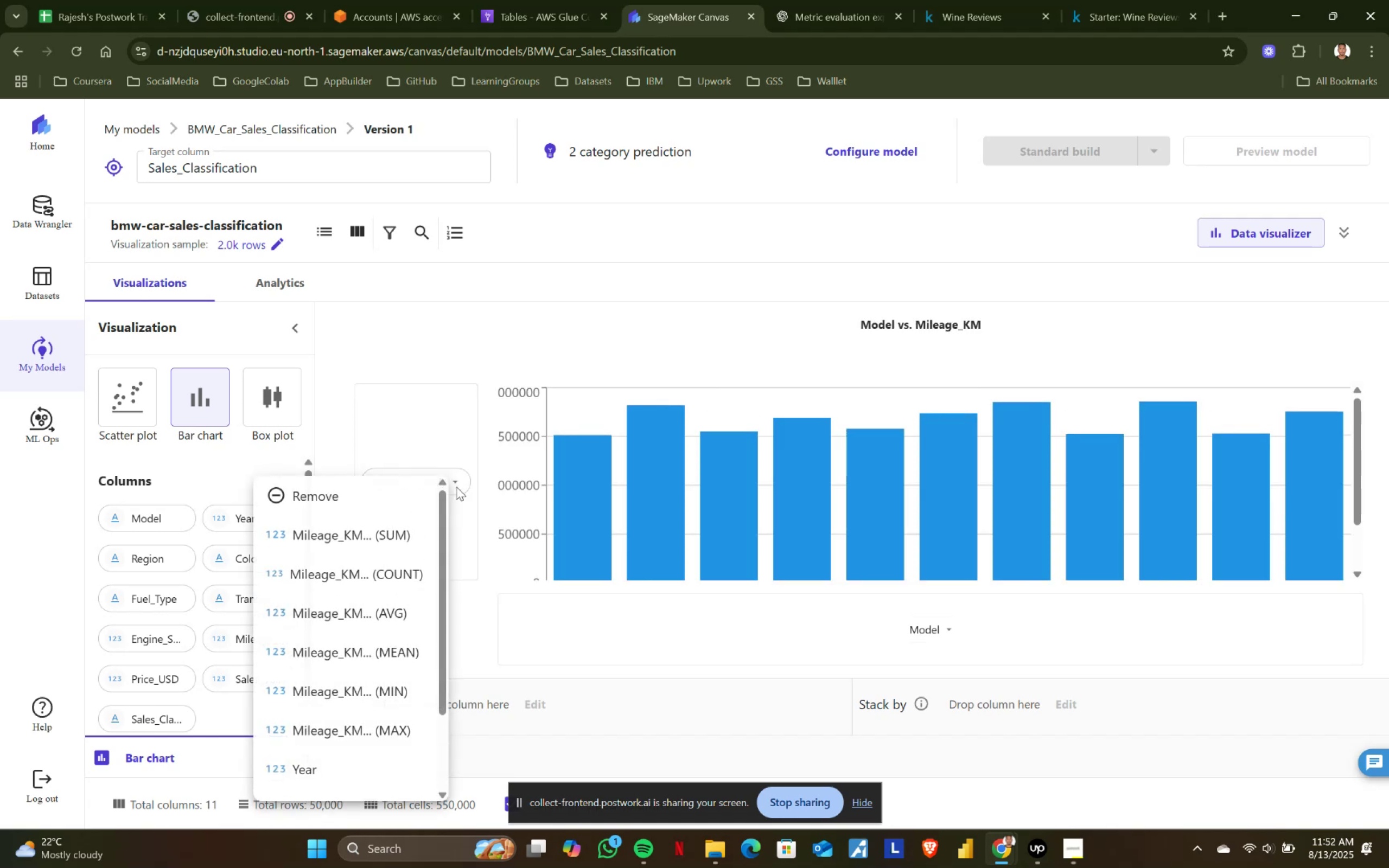 
scroll: coordinate [386, 684], scroll_direction: down, amount: 4.0
 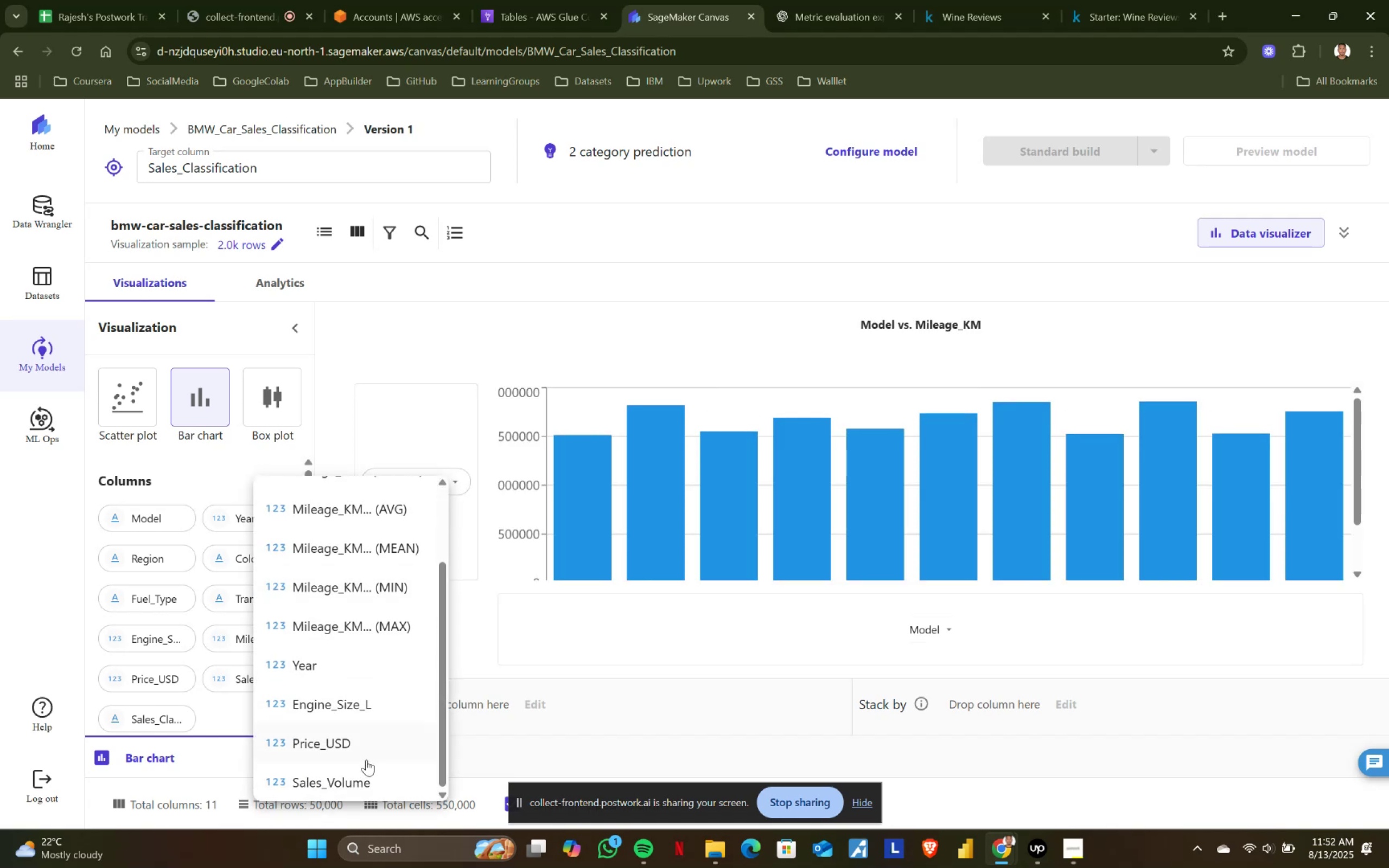 
left_click([362, 745])
 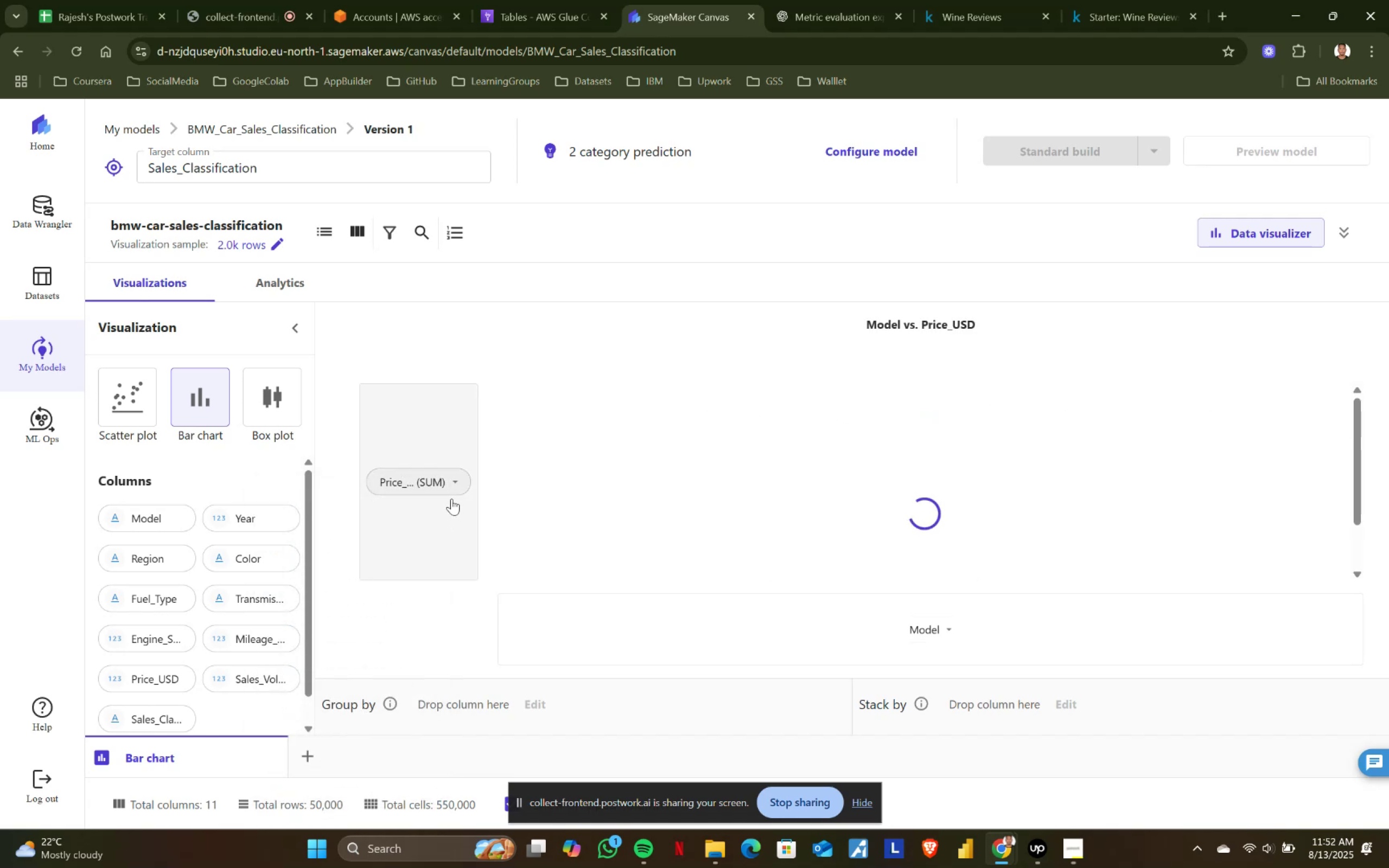 
left_click([458, 478])
 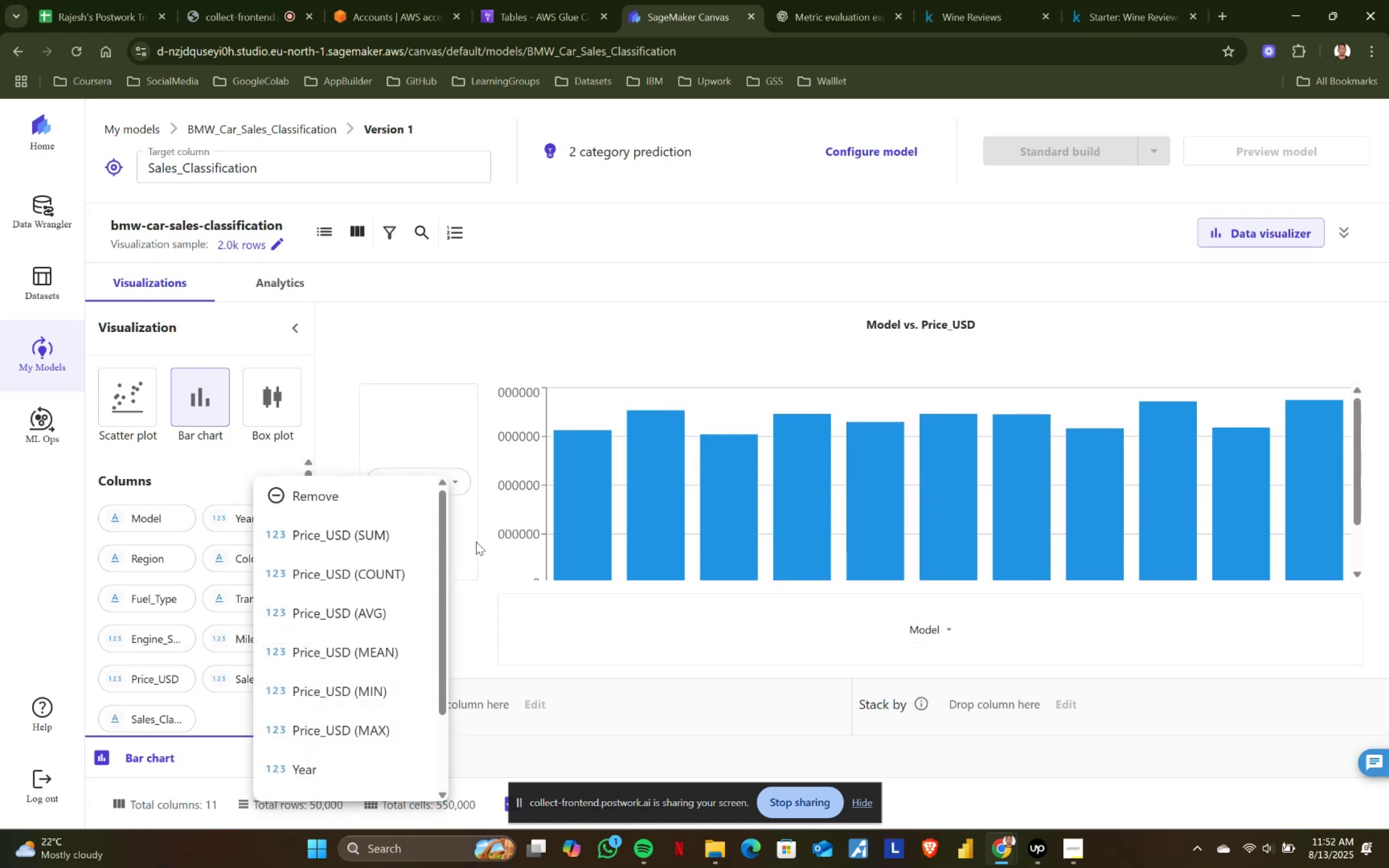 
left_click([384, 583])
 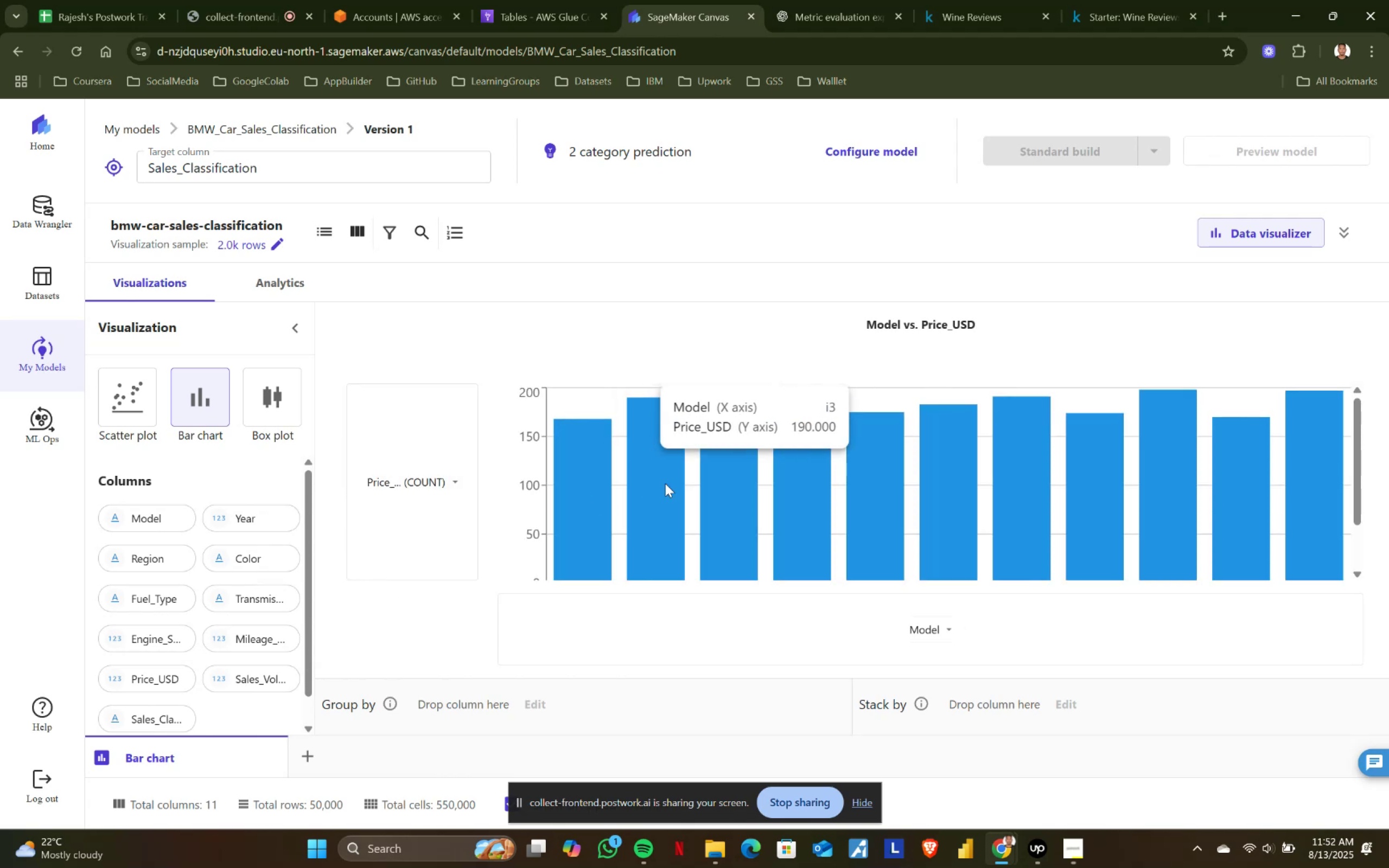 
left_click([454, 483])
 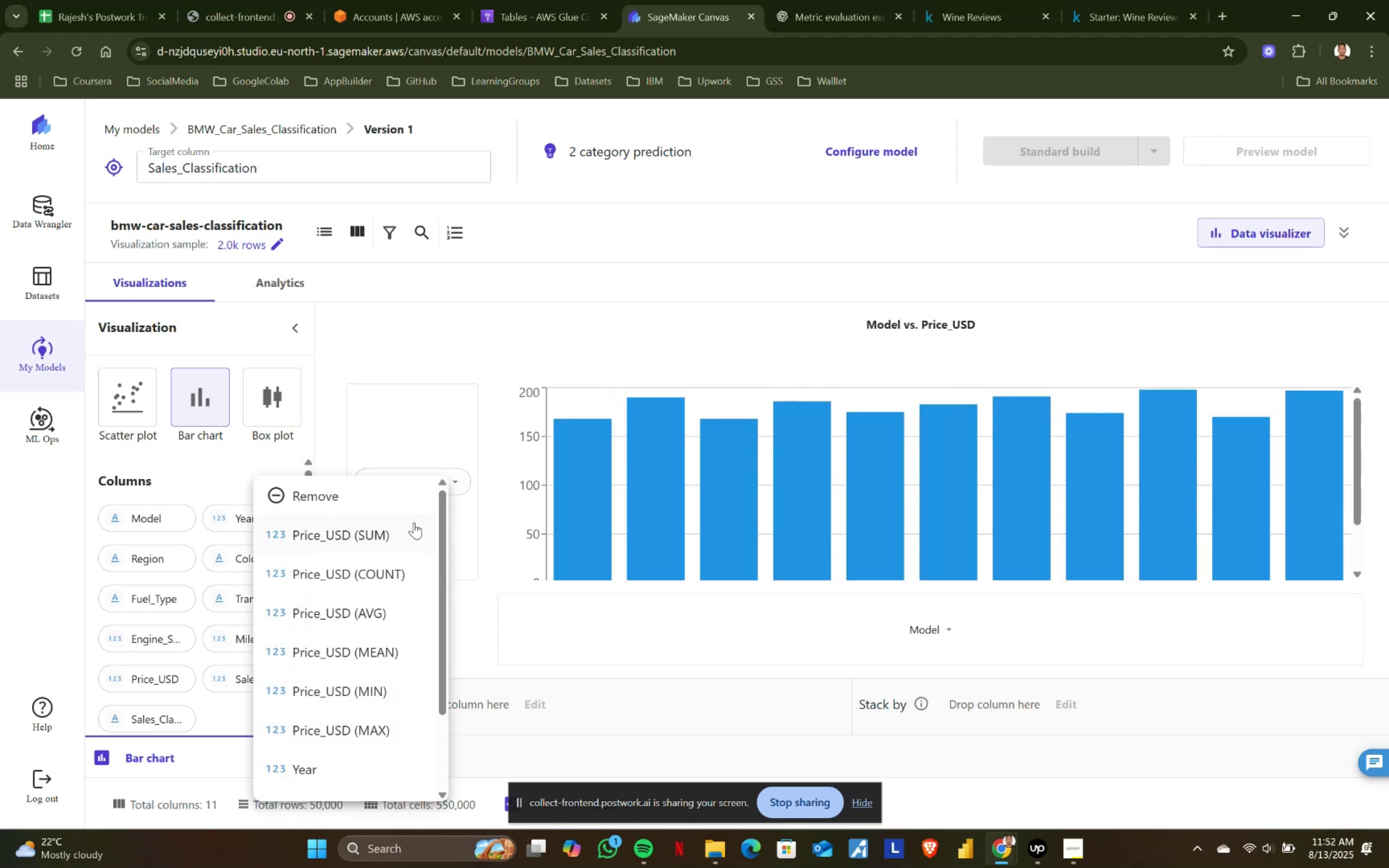 
left_click([405, 527])
 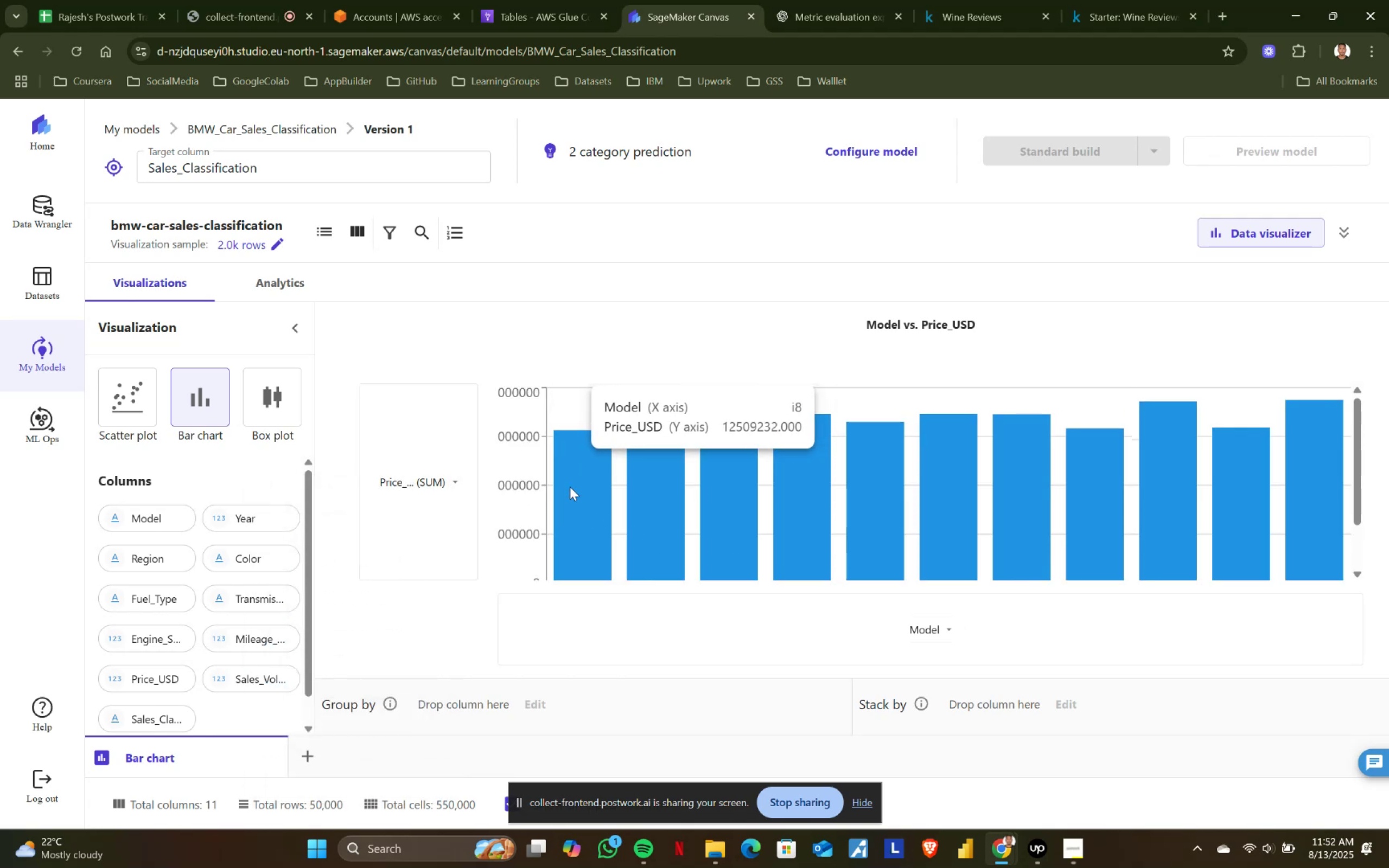 
wait(5.04)
 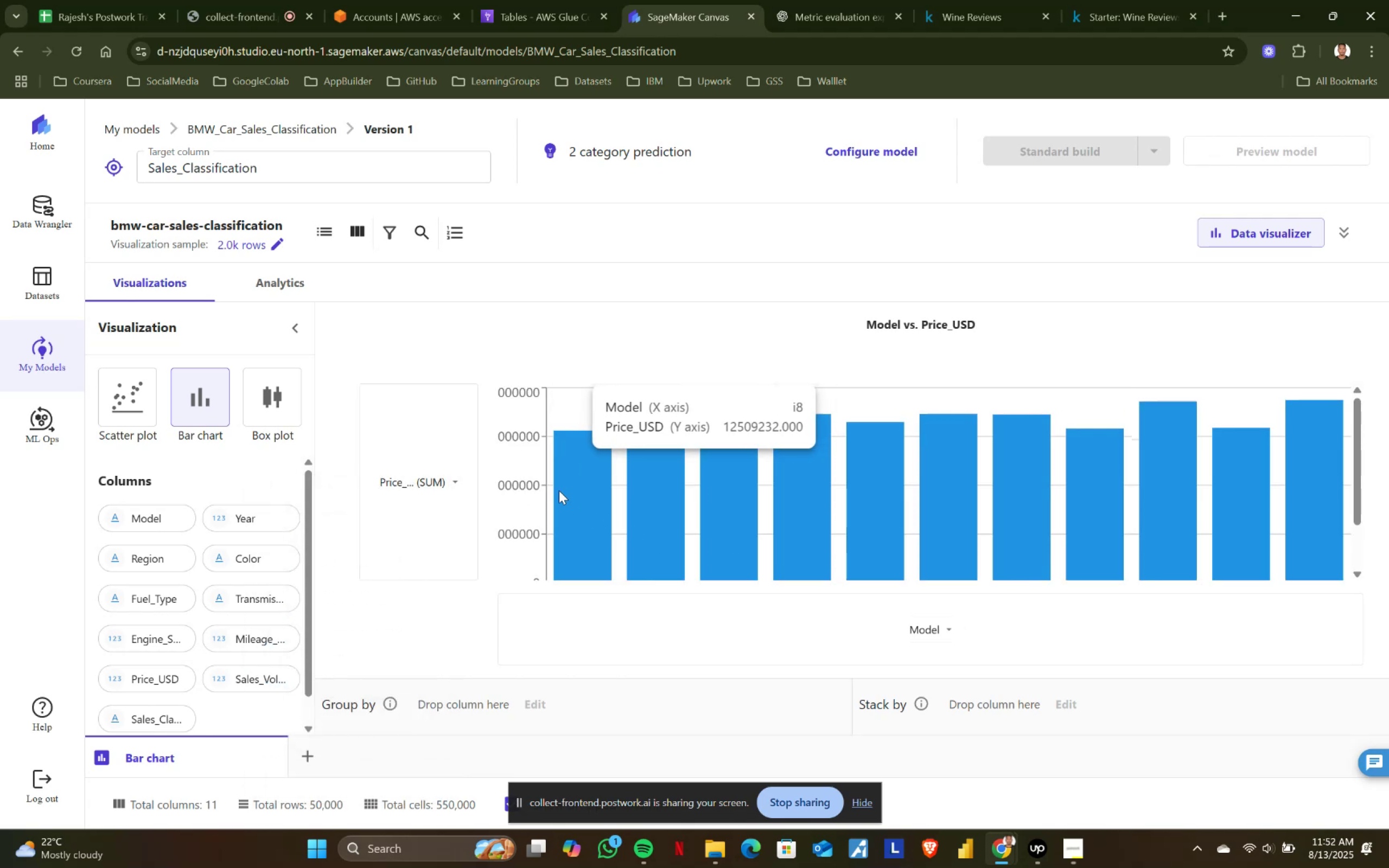 
left_click([458, 477])
 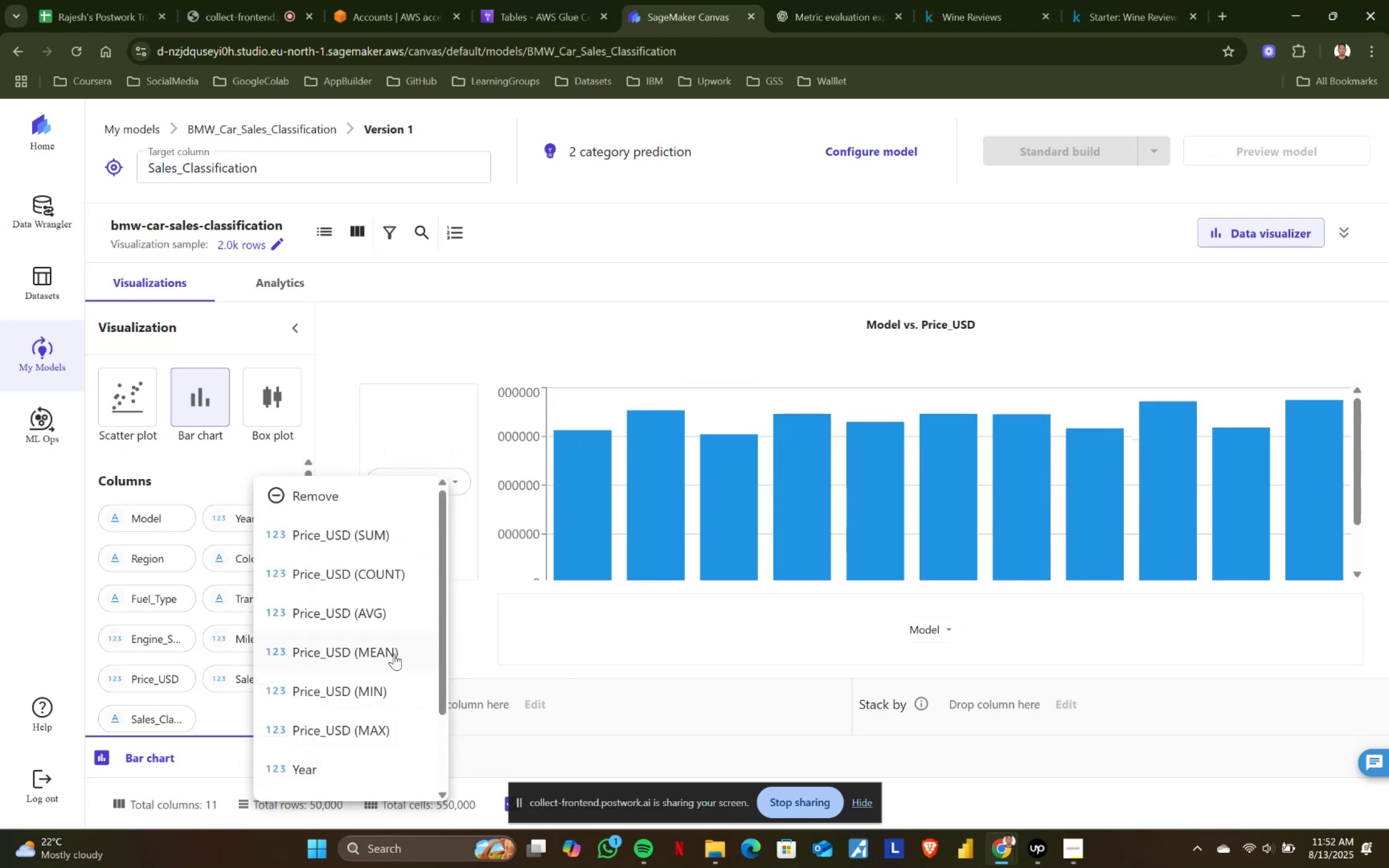 
left_click([393, 682])
 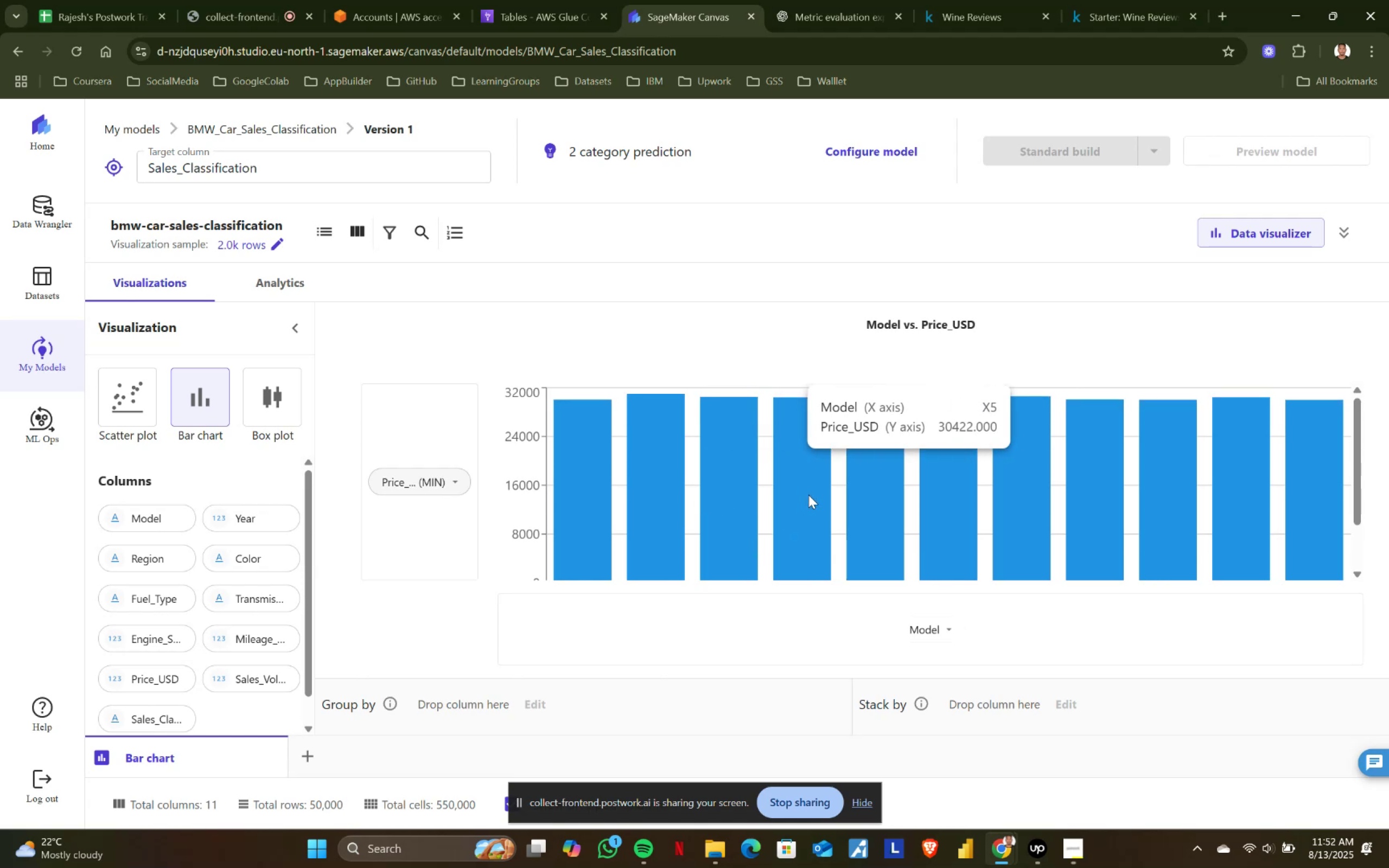 
wait(16.24)
 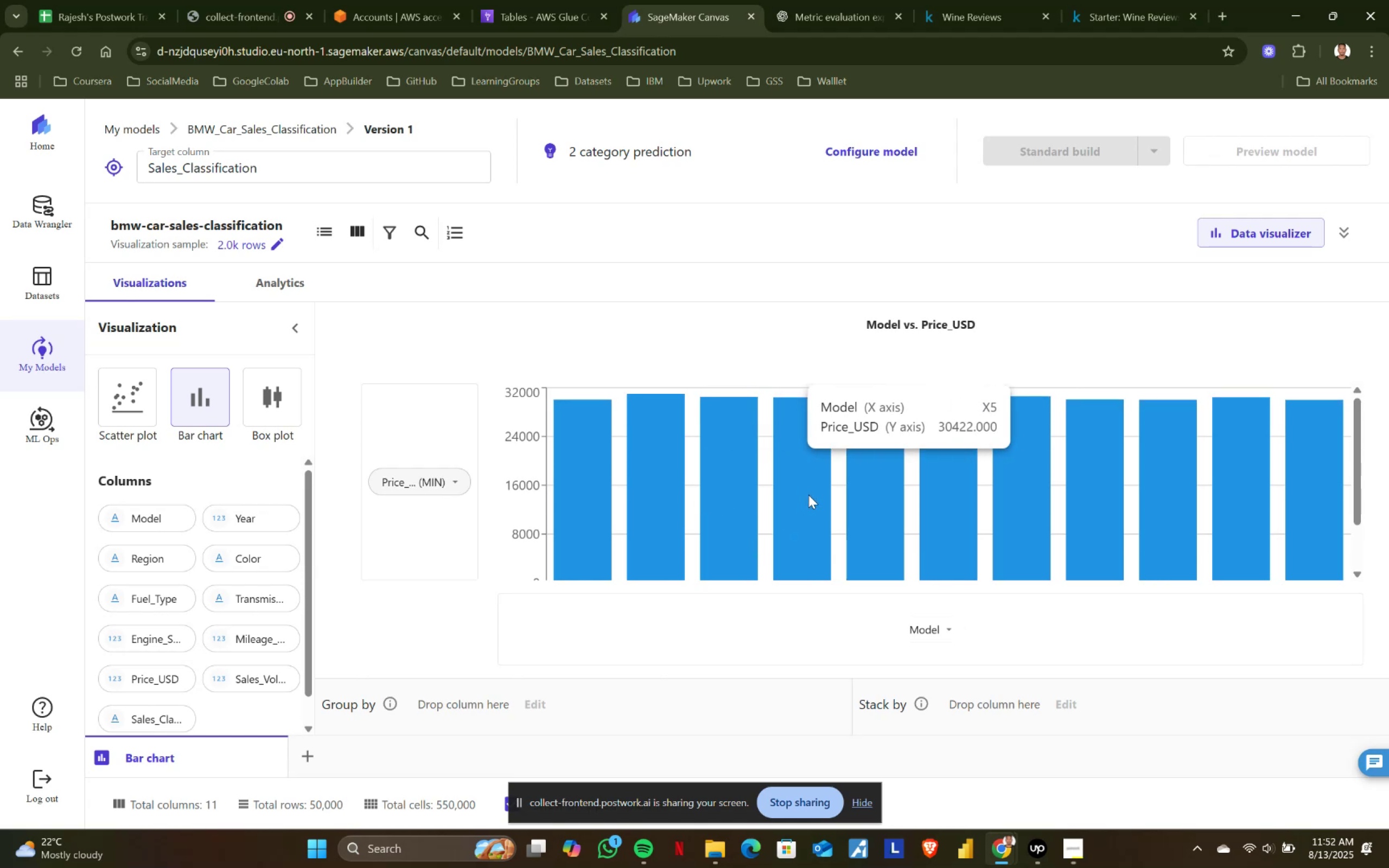 
scroll: coordinate [917, 573], scroll_direction: down, amount: 4.0
 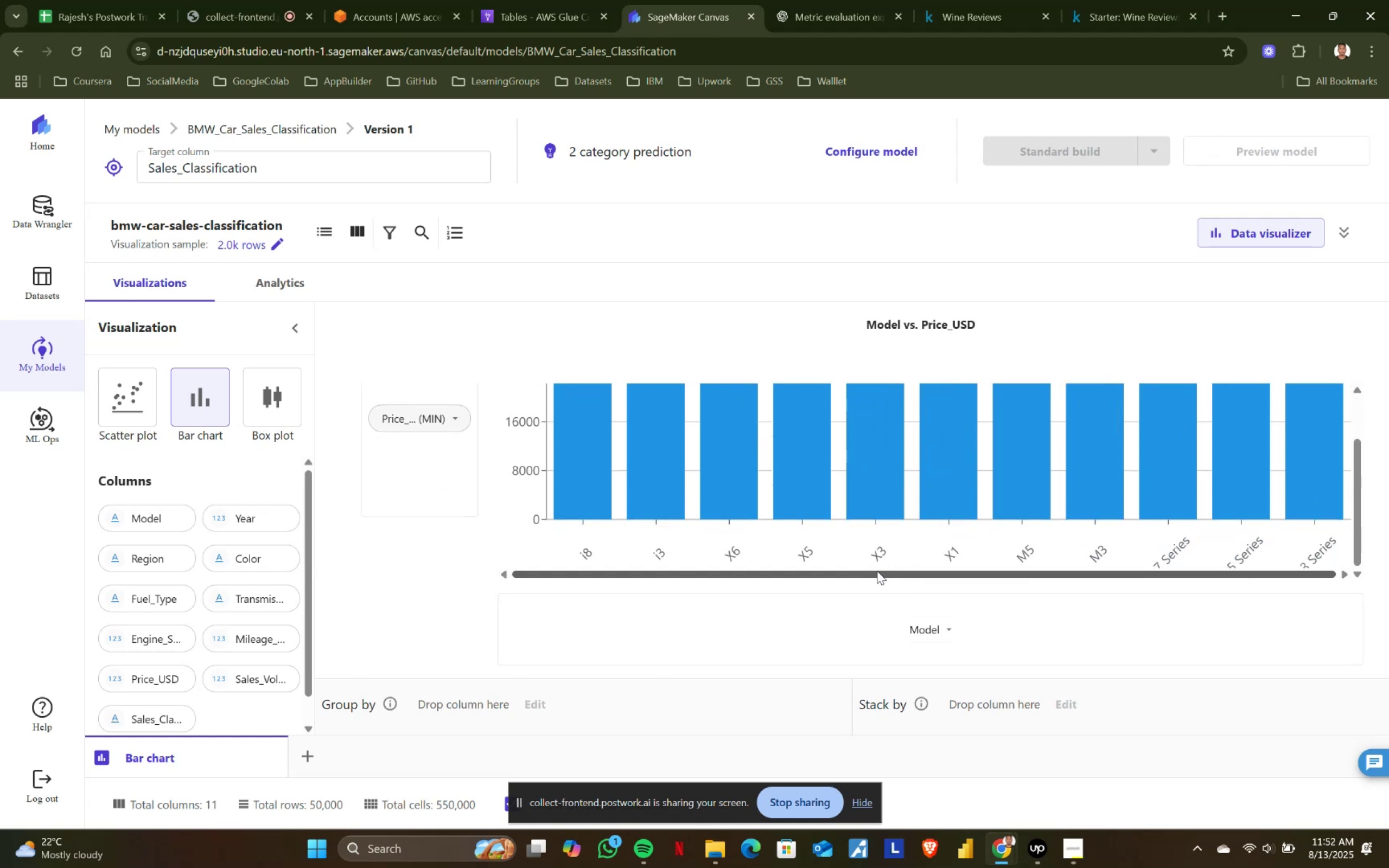 
left_click_drag(start_coordinate=[874, 571], to_coordinate=[1028, 571])
 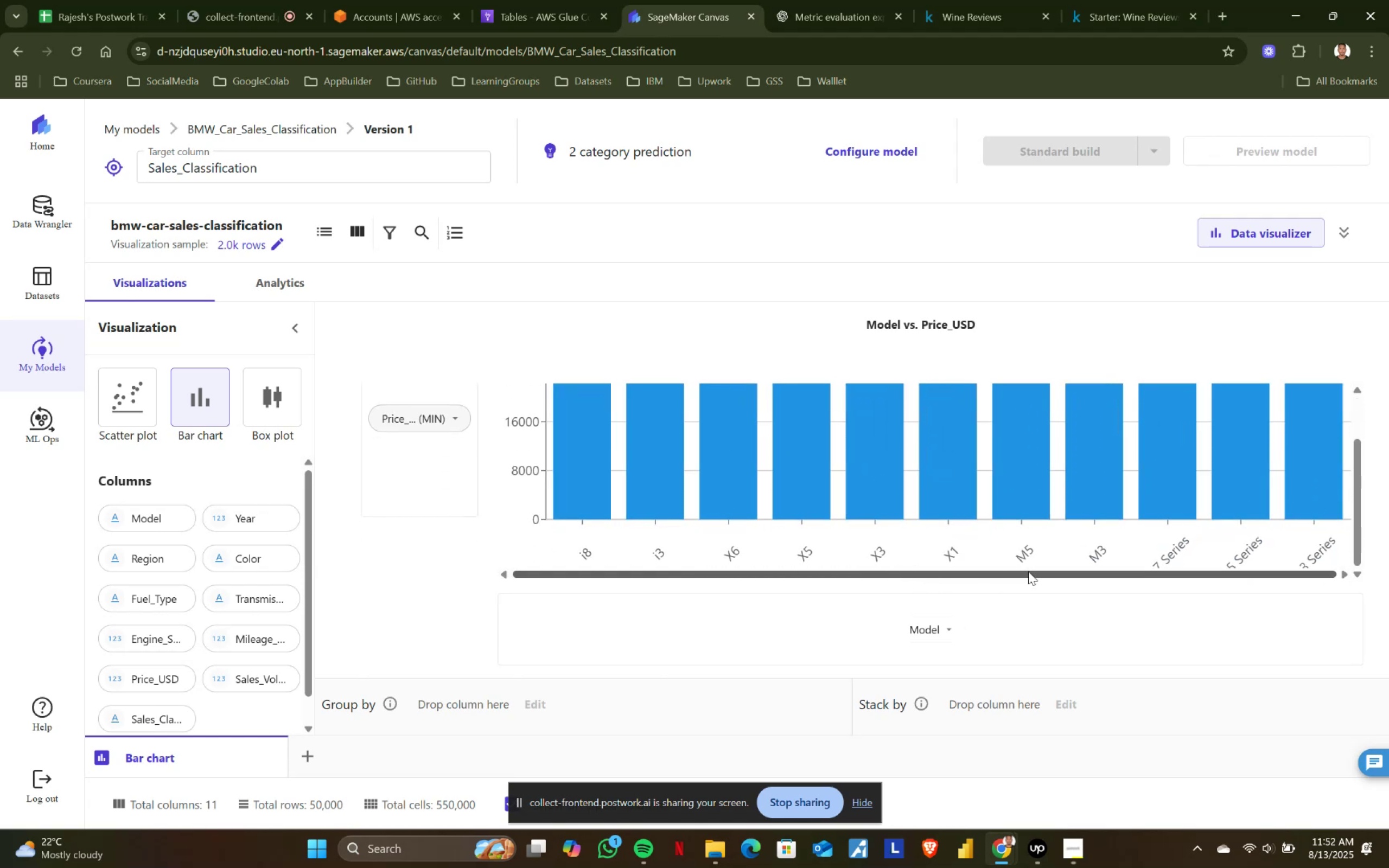 
scroll: coordinate [1028, 571], scroll_direction: up, amount: 3.0
 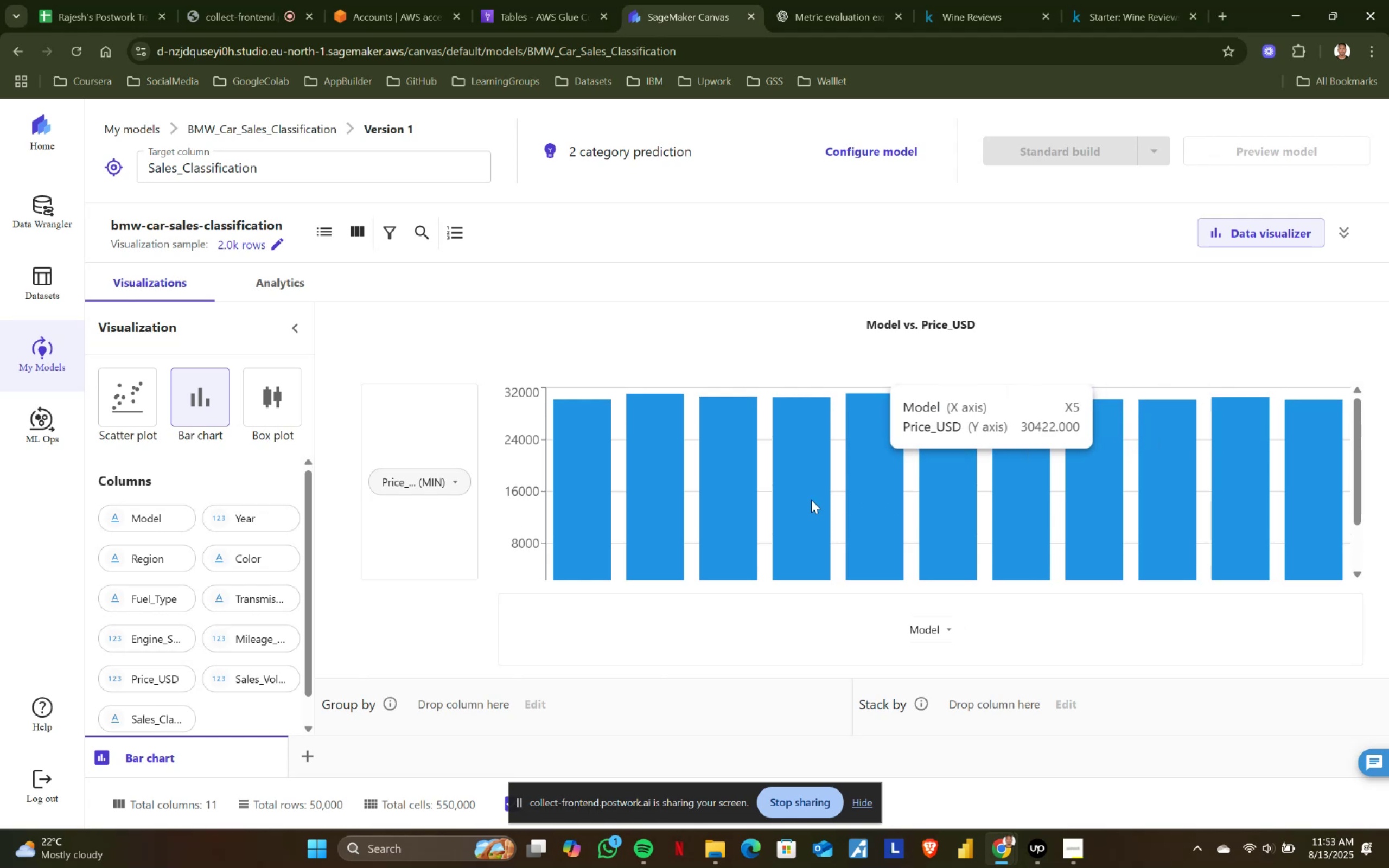 
left_click([451, 486])
 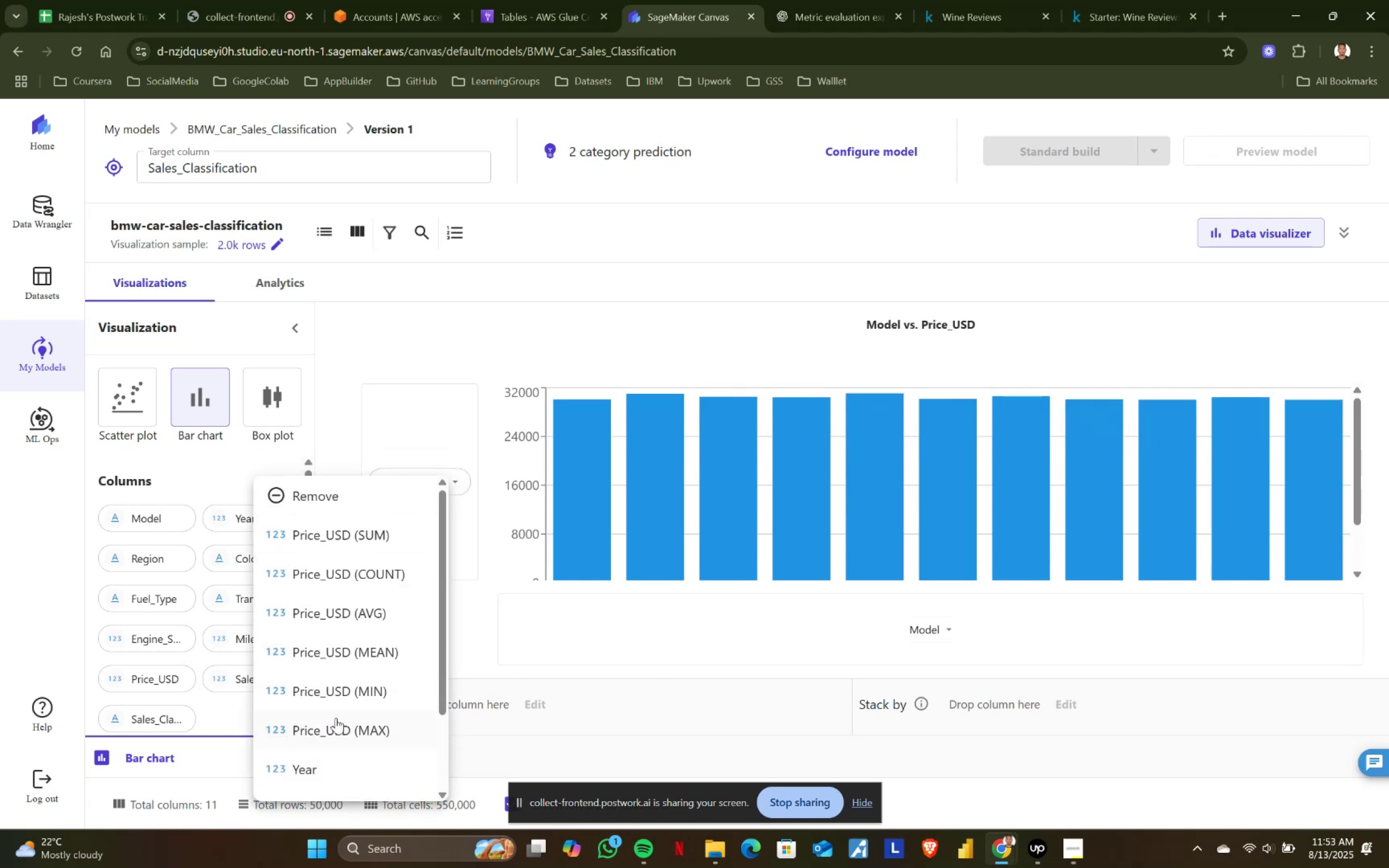 
left_click([367, 731])
 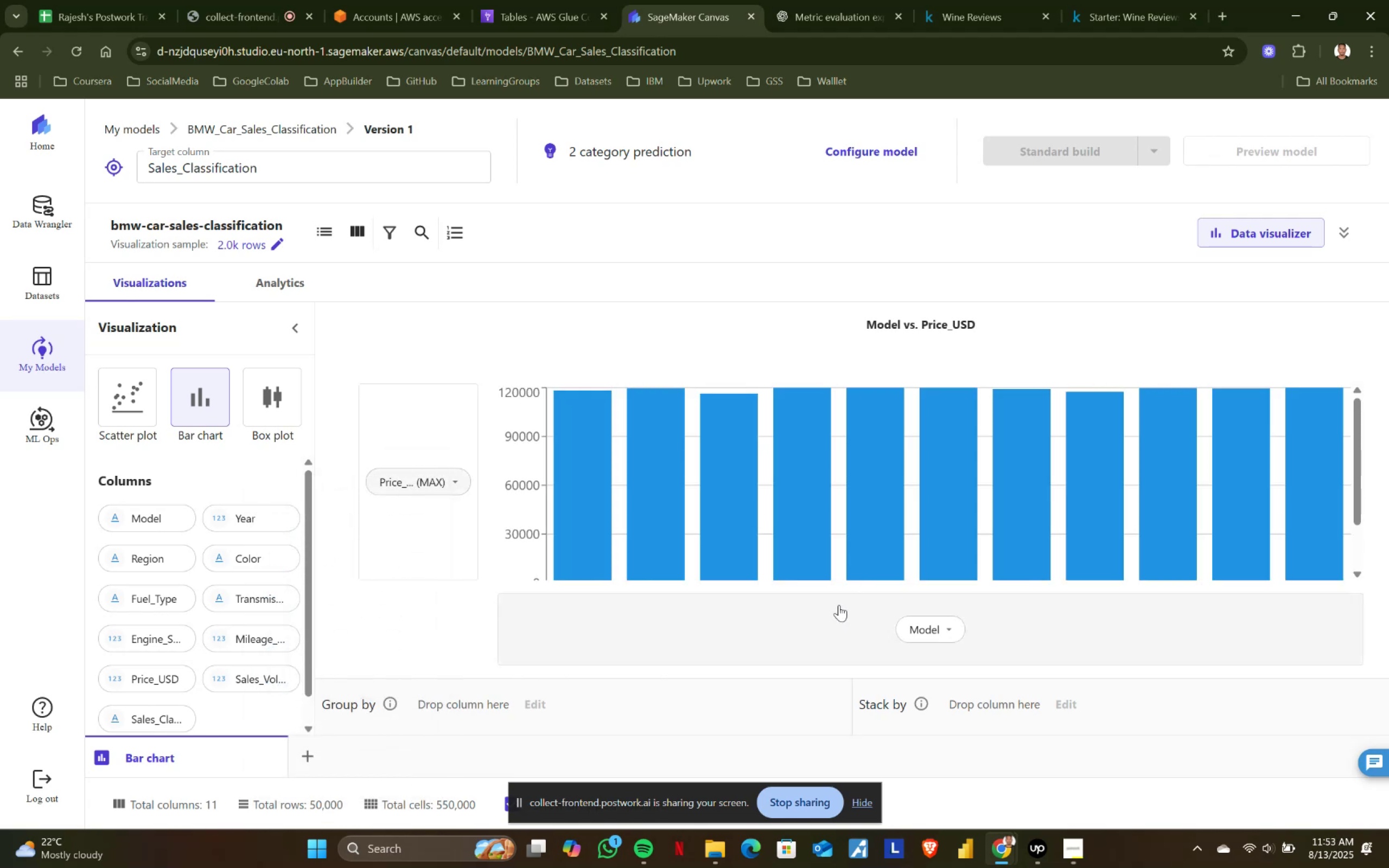 
scroll: coordinate [595, 465], scroll_direction: up, amount: 2.0
 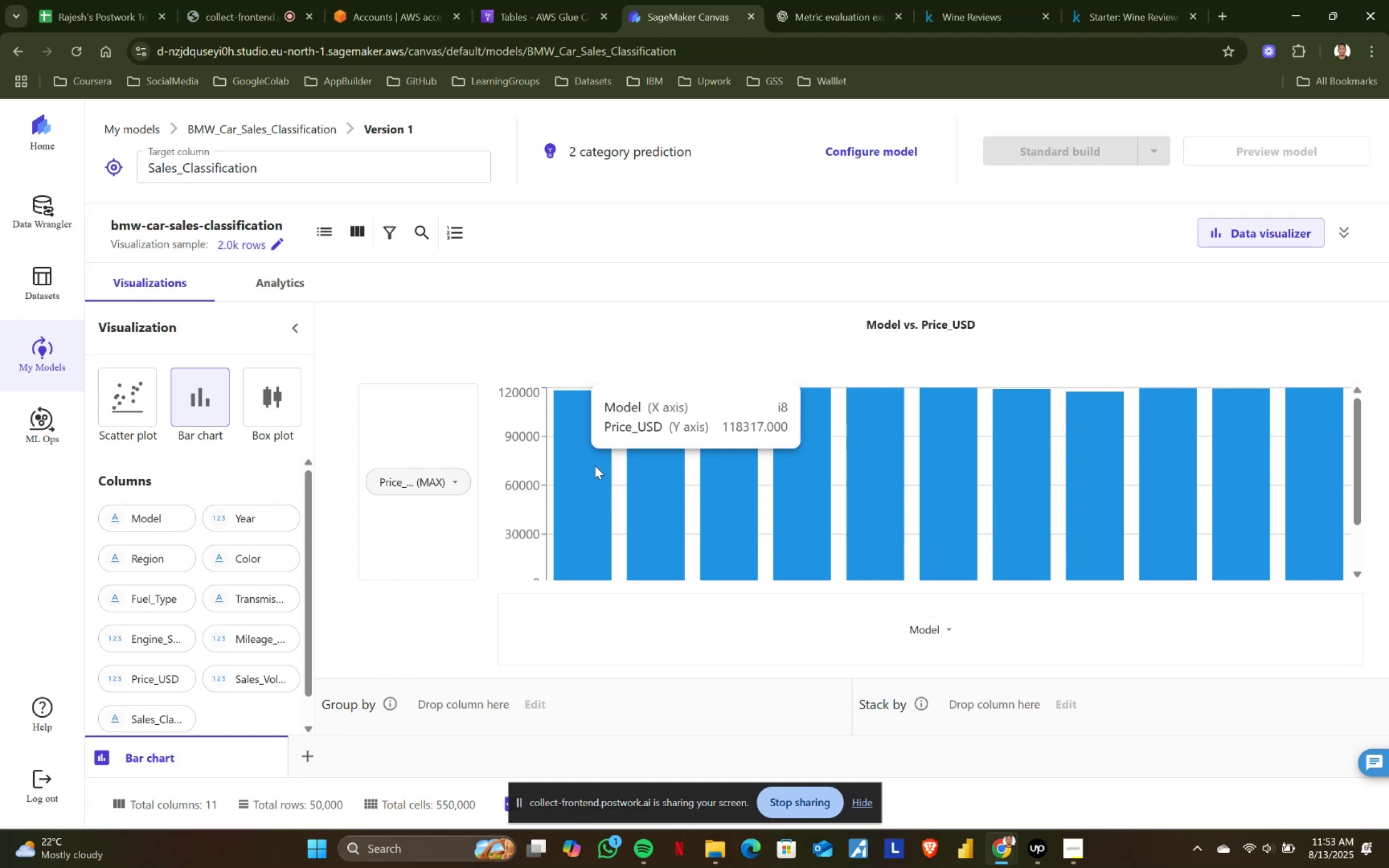 
wait(6.65)
 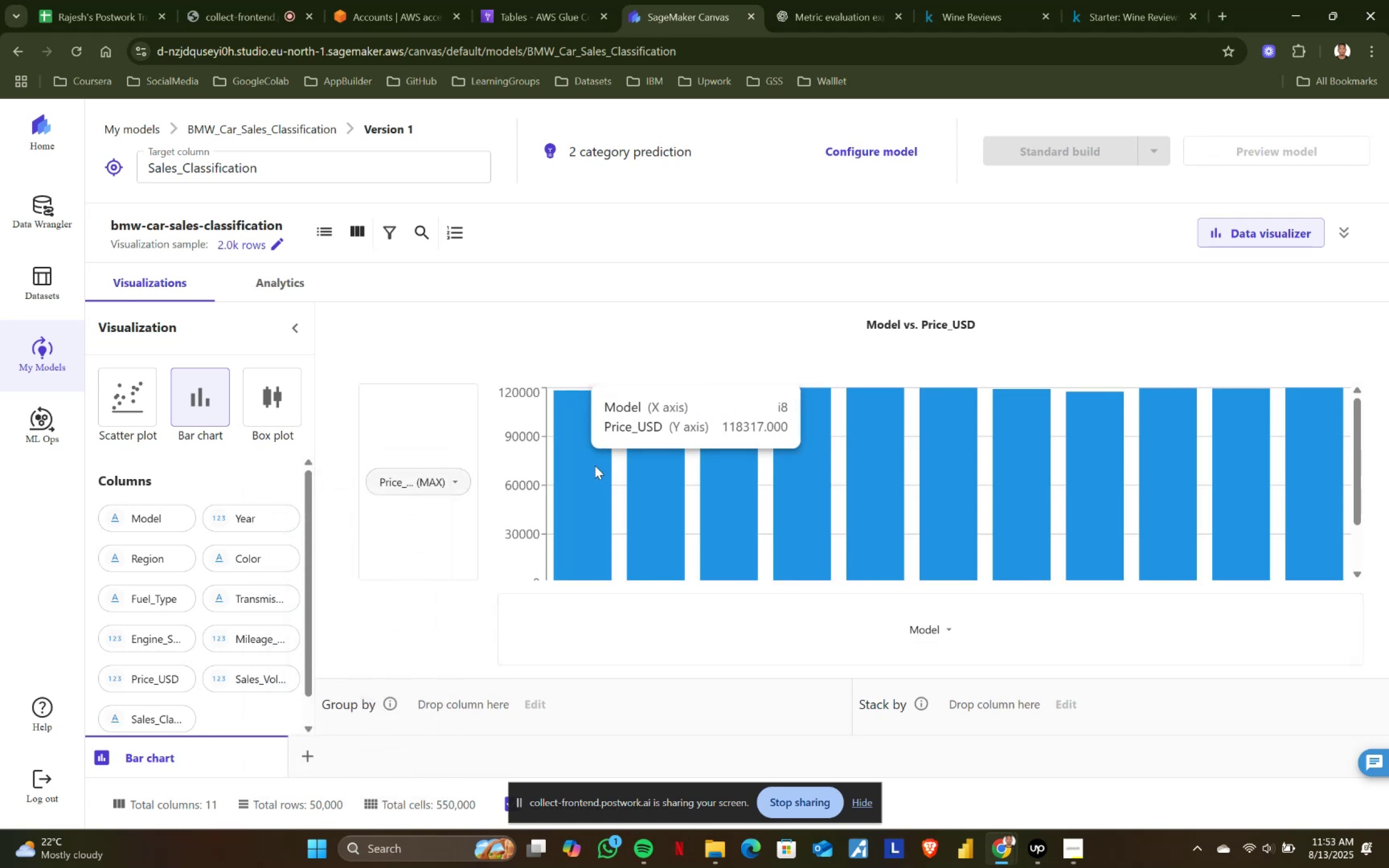 
left_click([460, 479])
 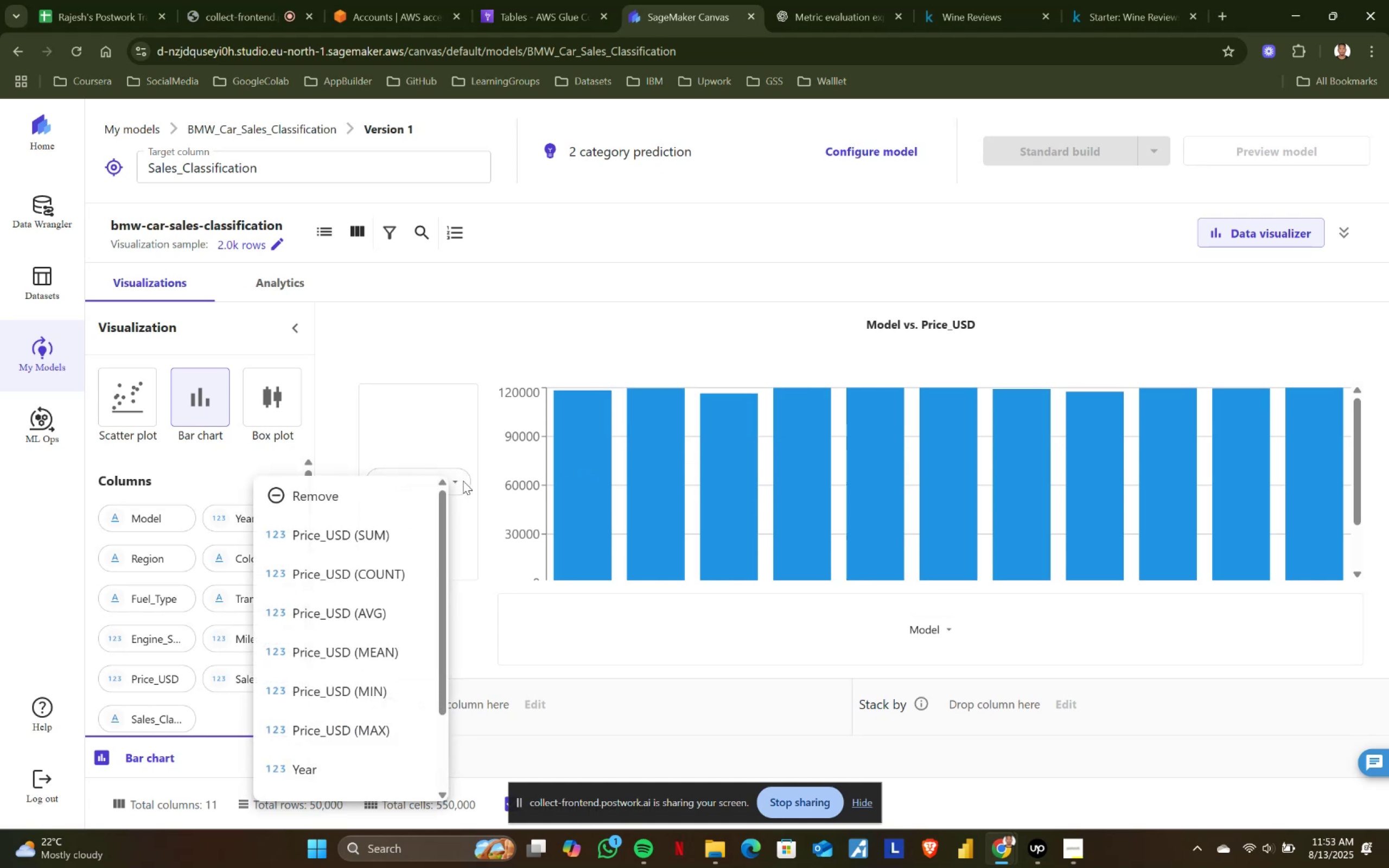 
scroll: coordinate [404, 756], scroll_direction: down, amount: 4.0
 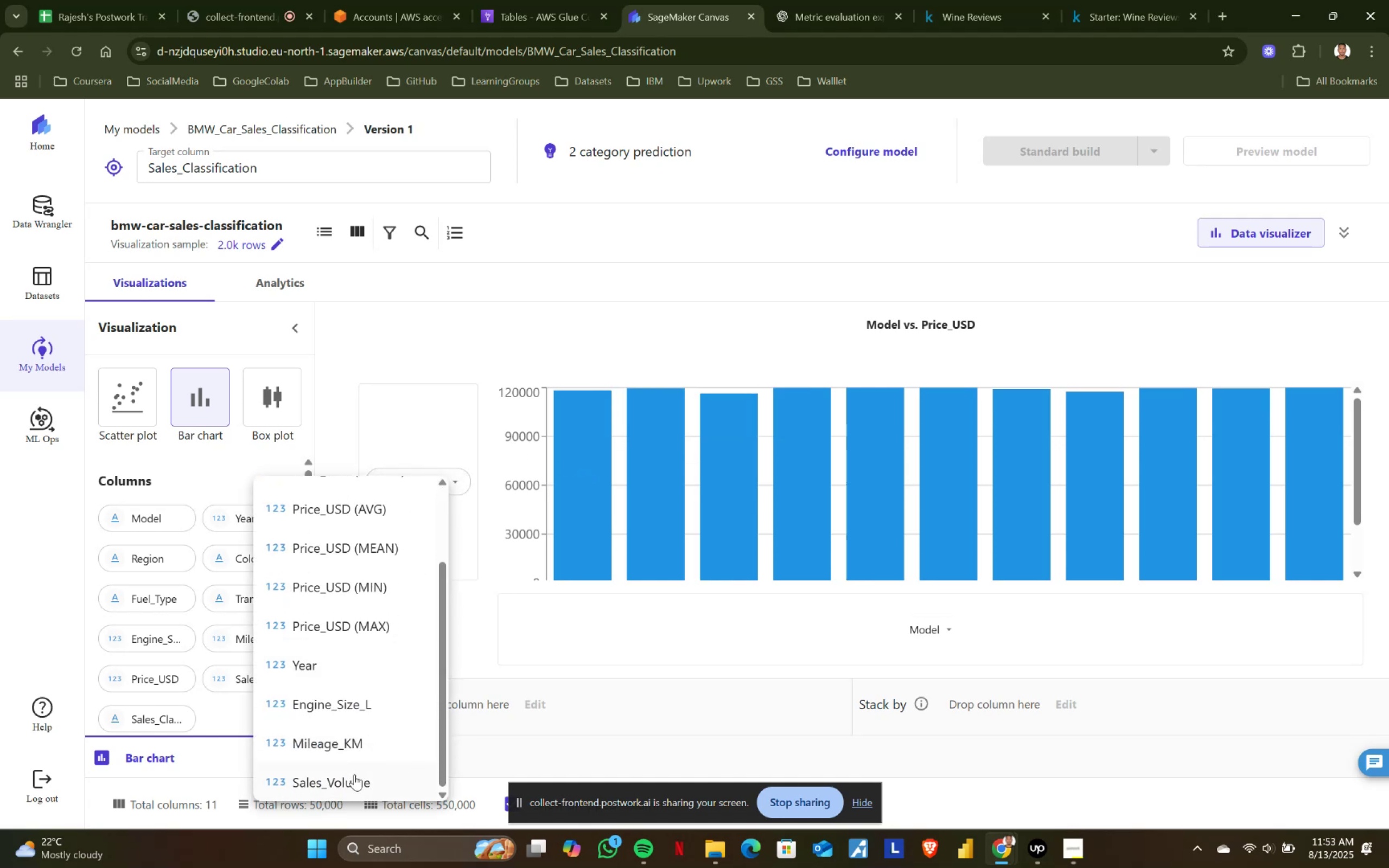 
left_click([354, 775])
 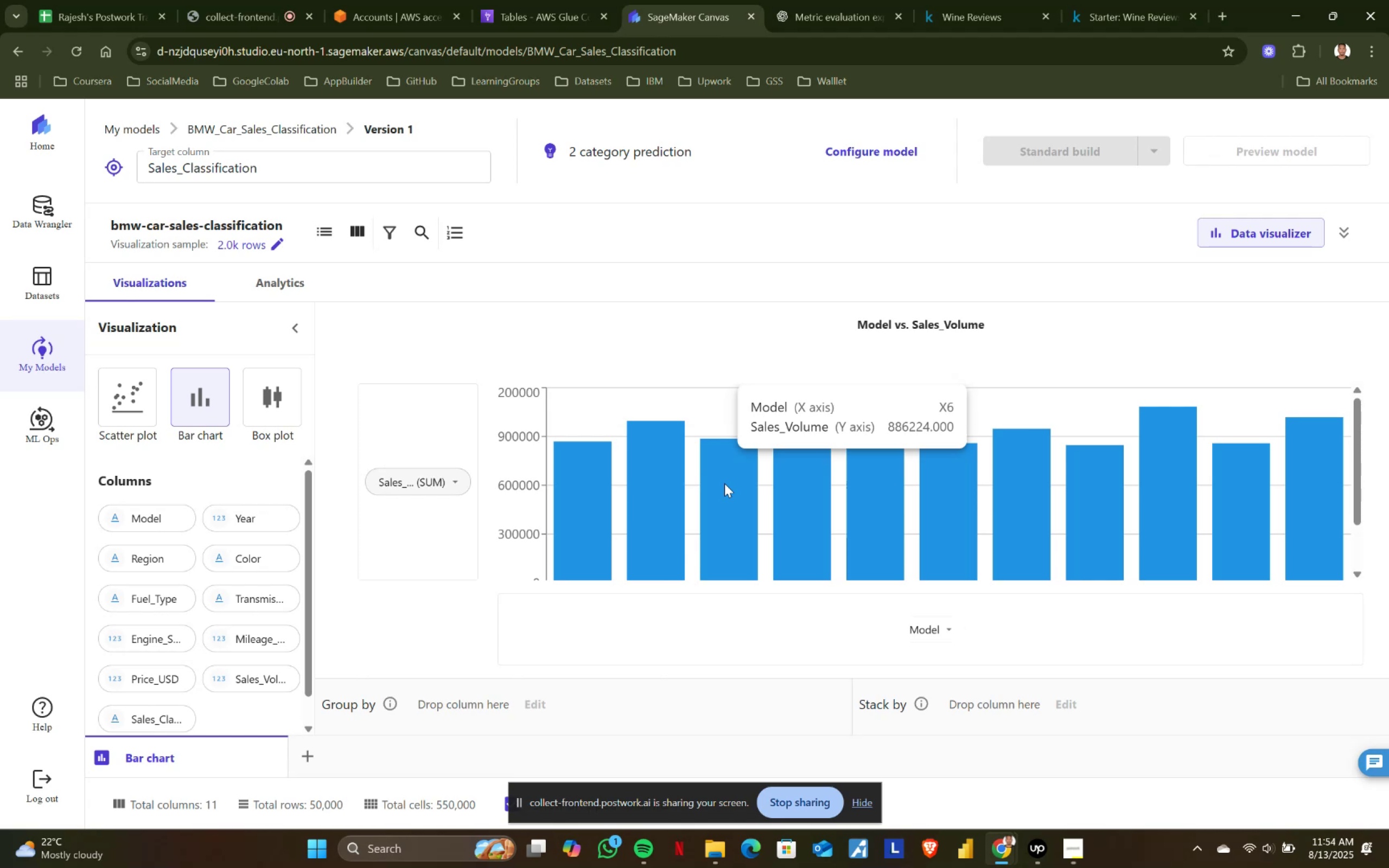 
wait(93.45)
 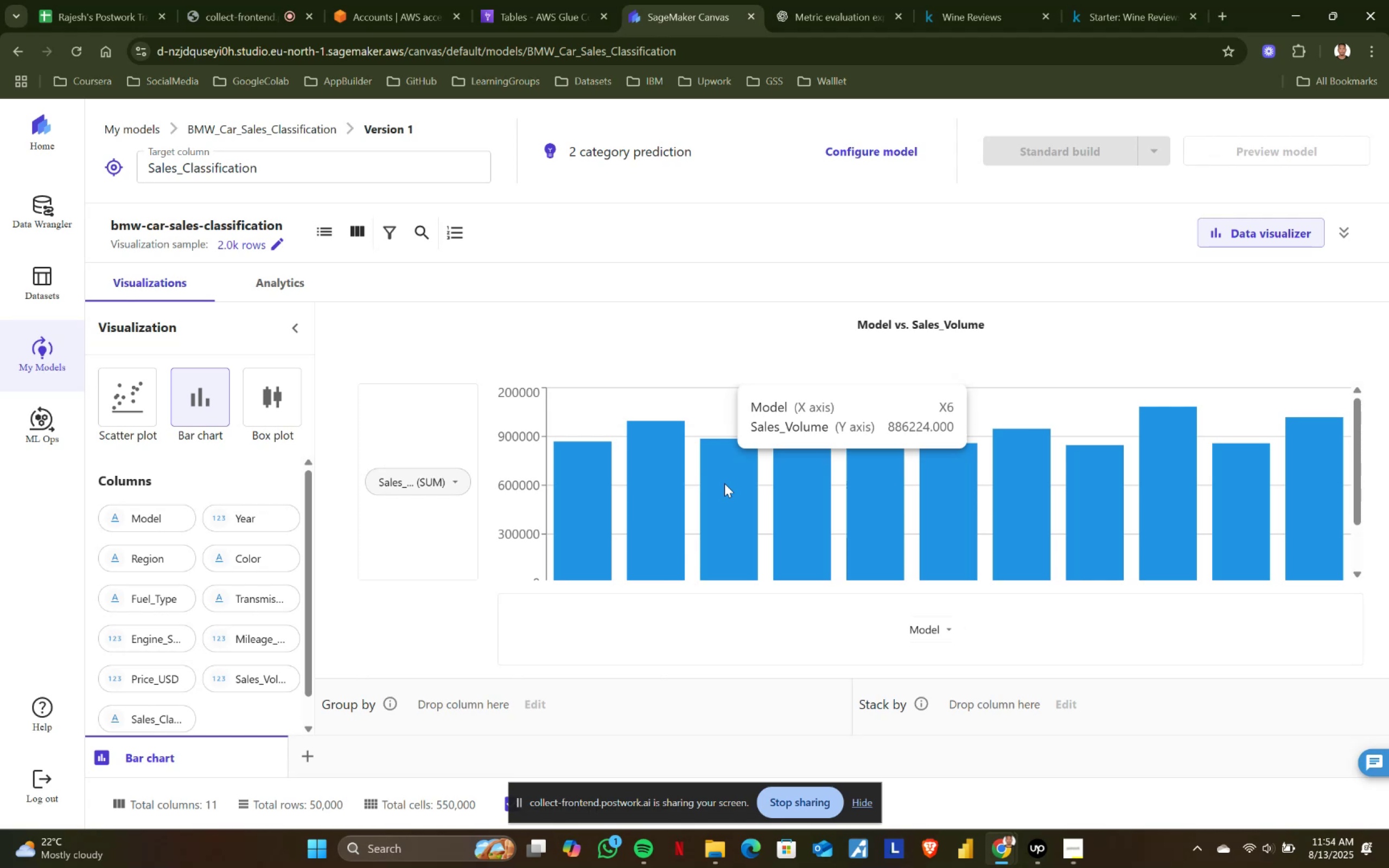 
mouse_move([806, 518])
 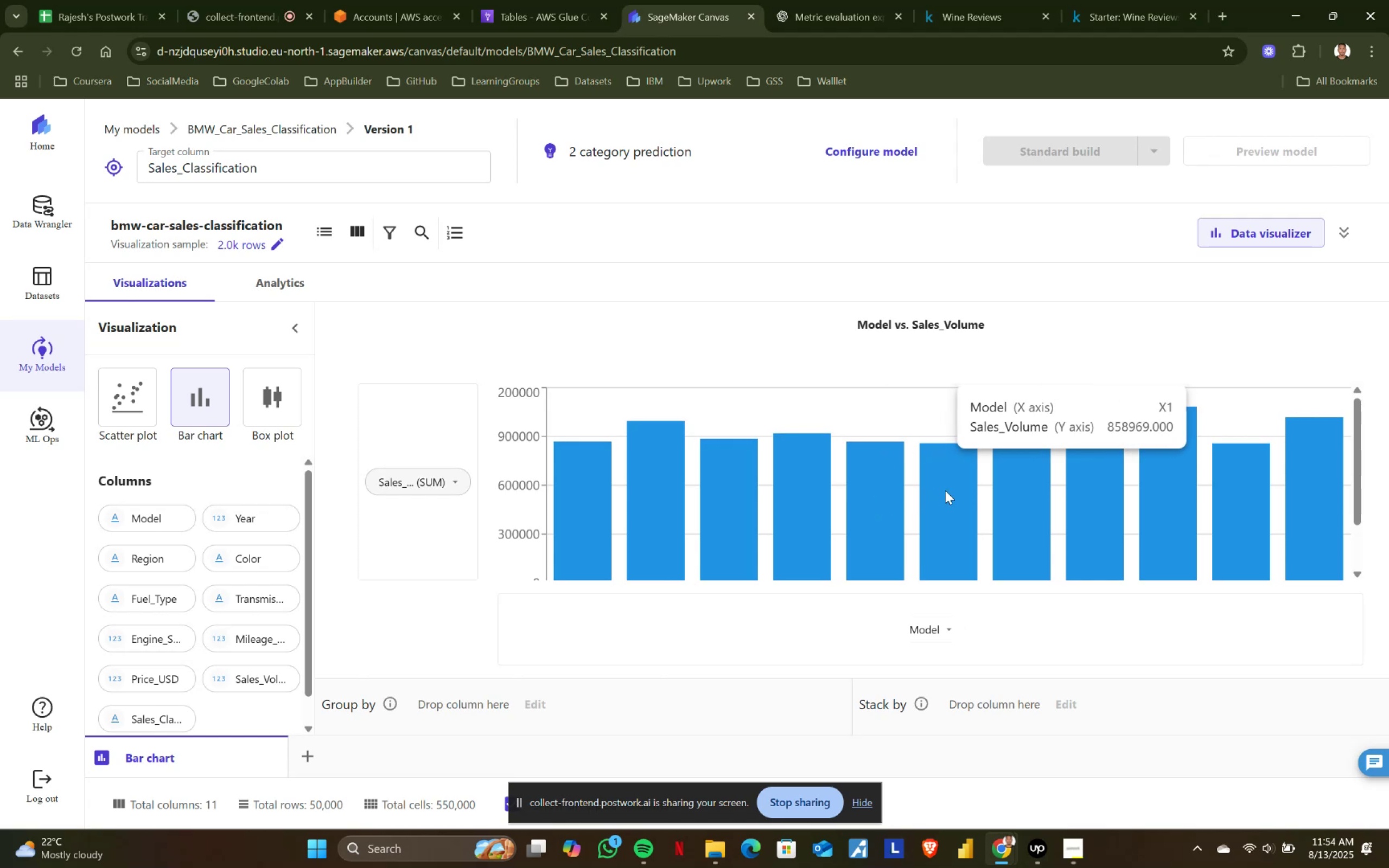 
key(MediaTrackNext)
 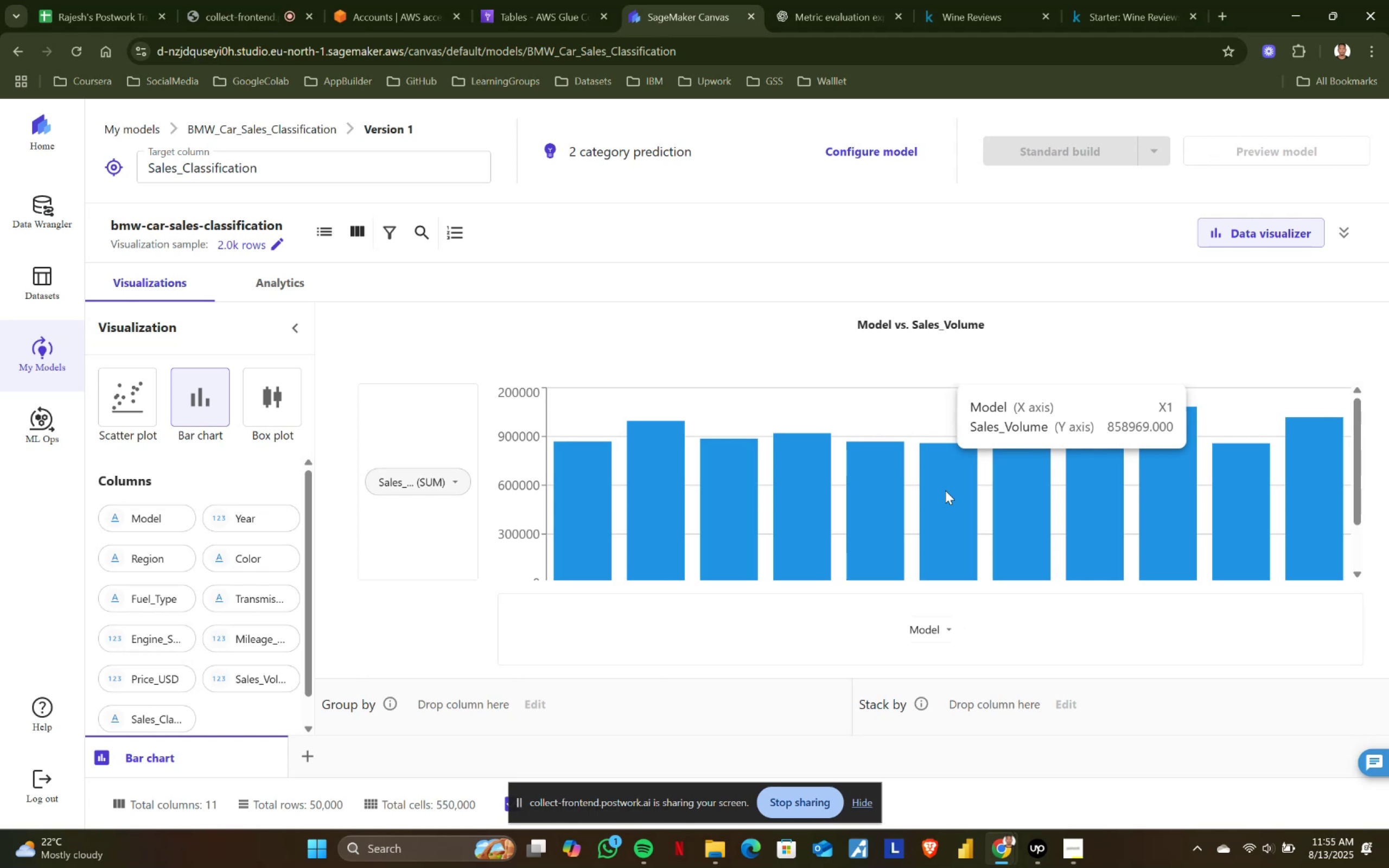 
wait(35.21)
 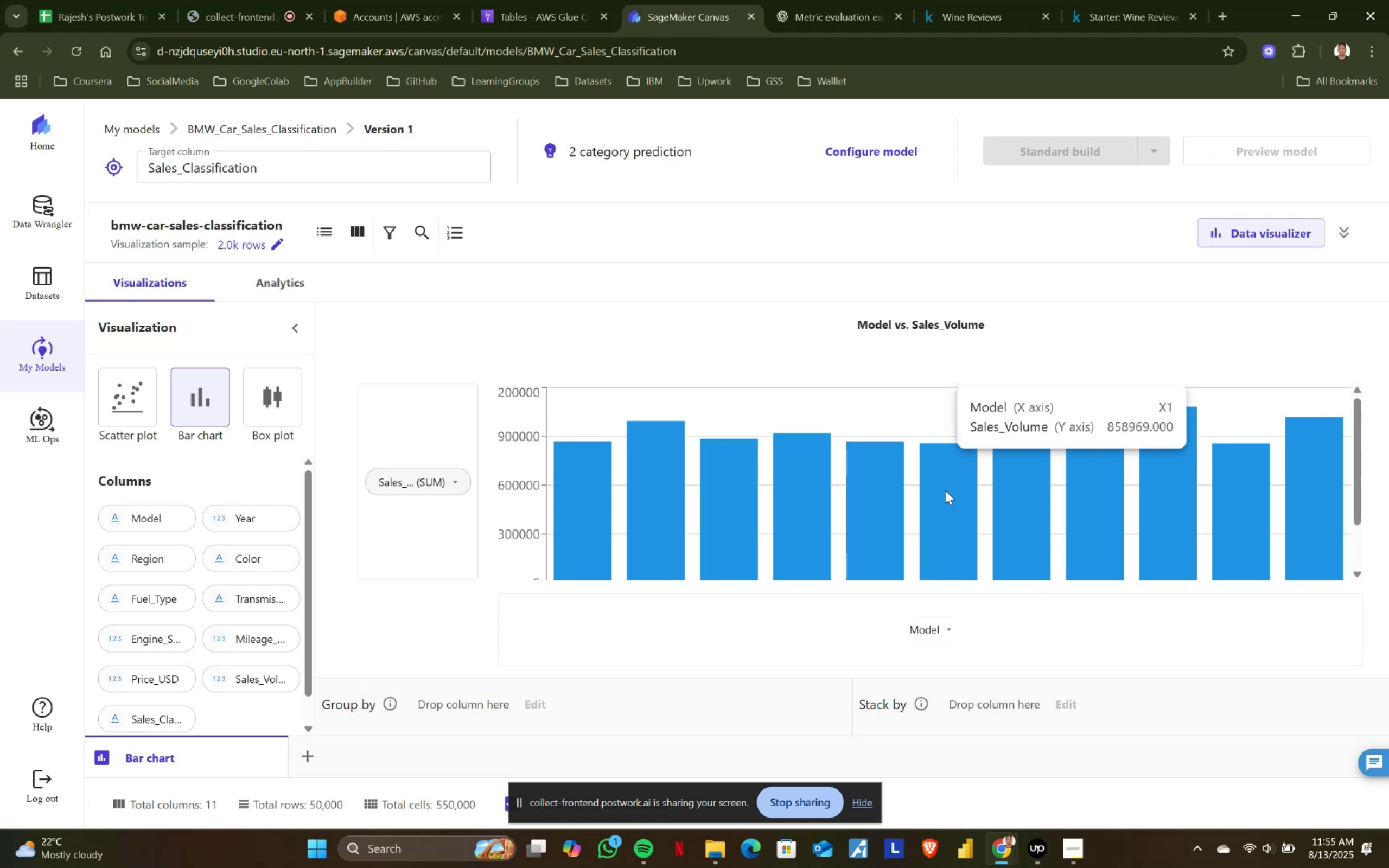 
key(MediaTrackNext)
 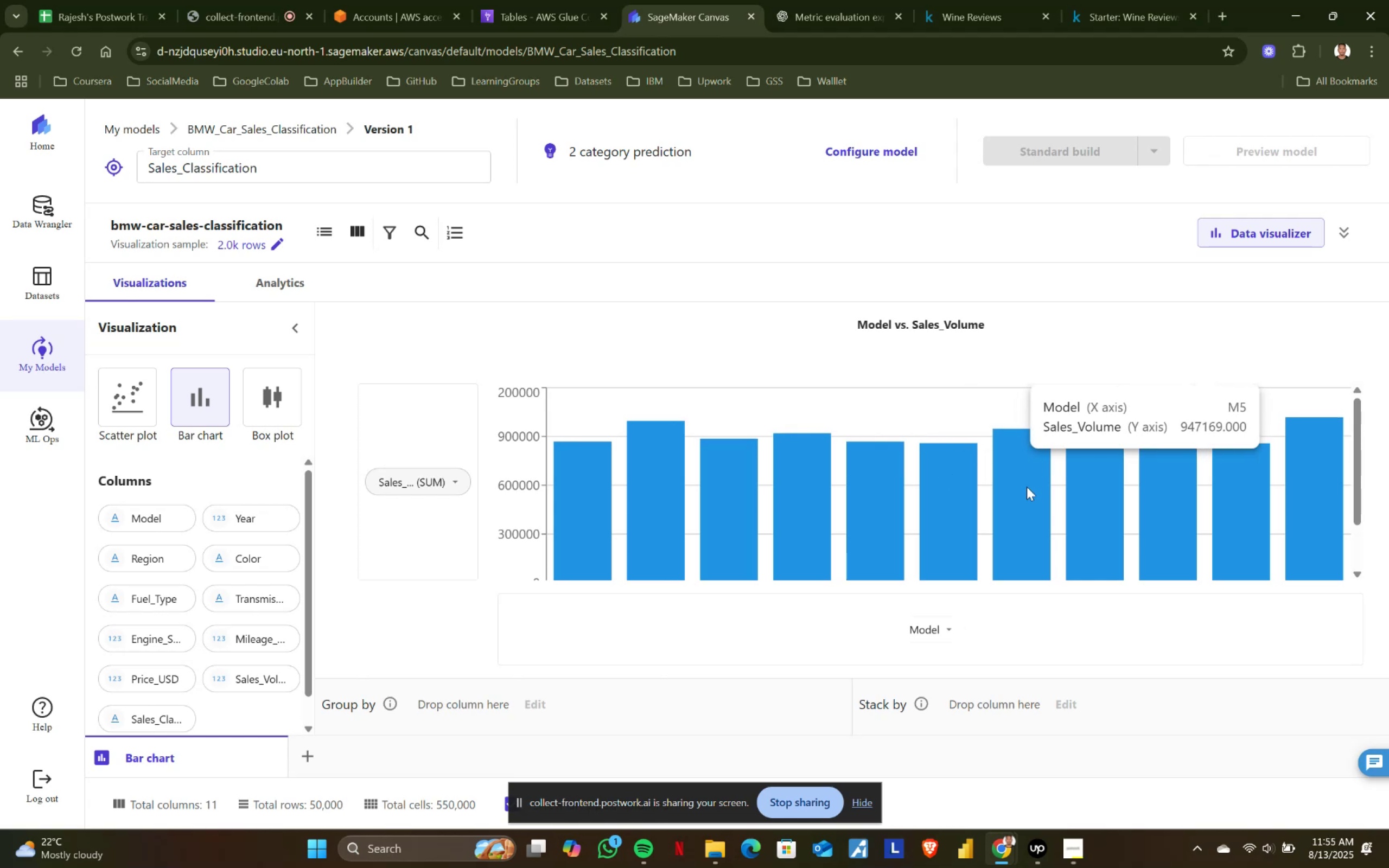 
wait(24.93)
 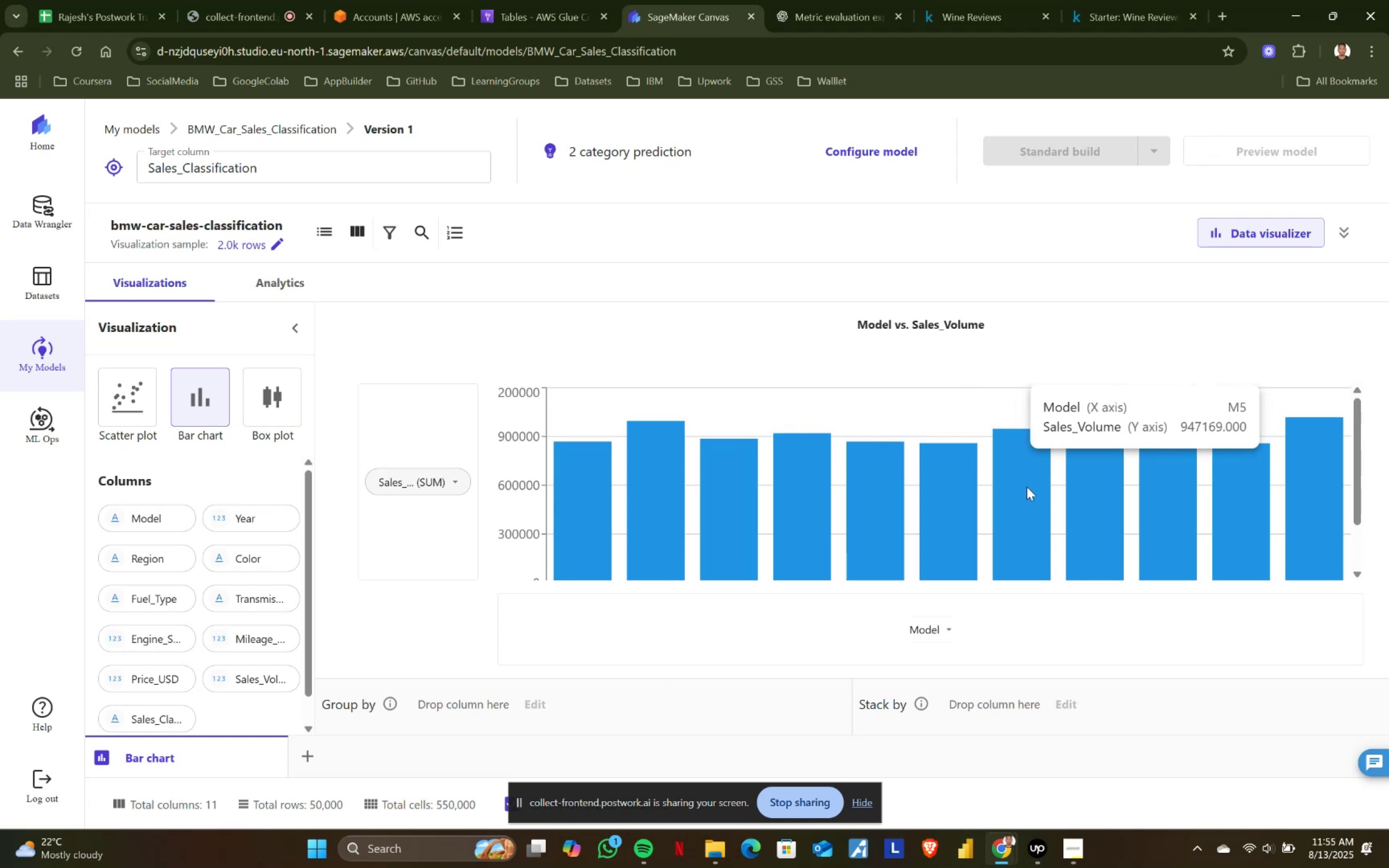 
left_click([1005, 850])
 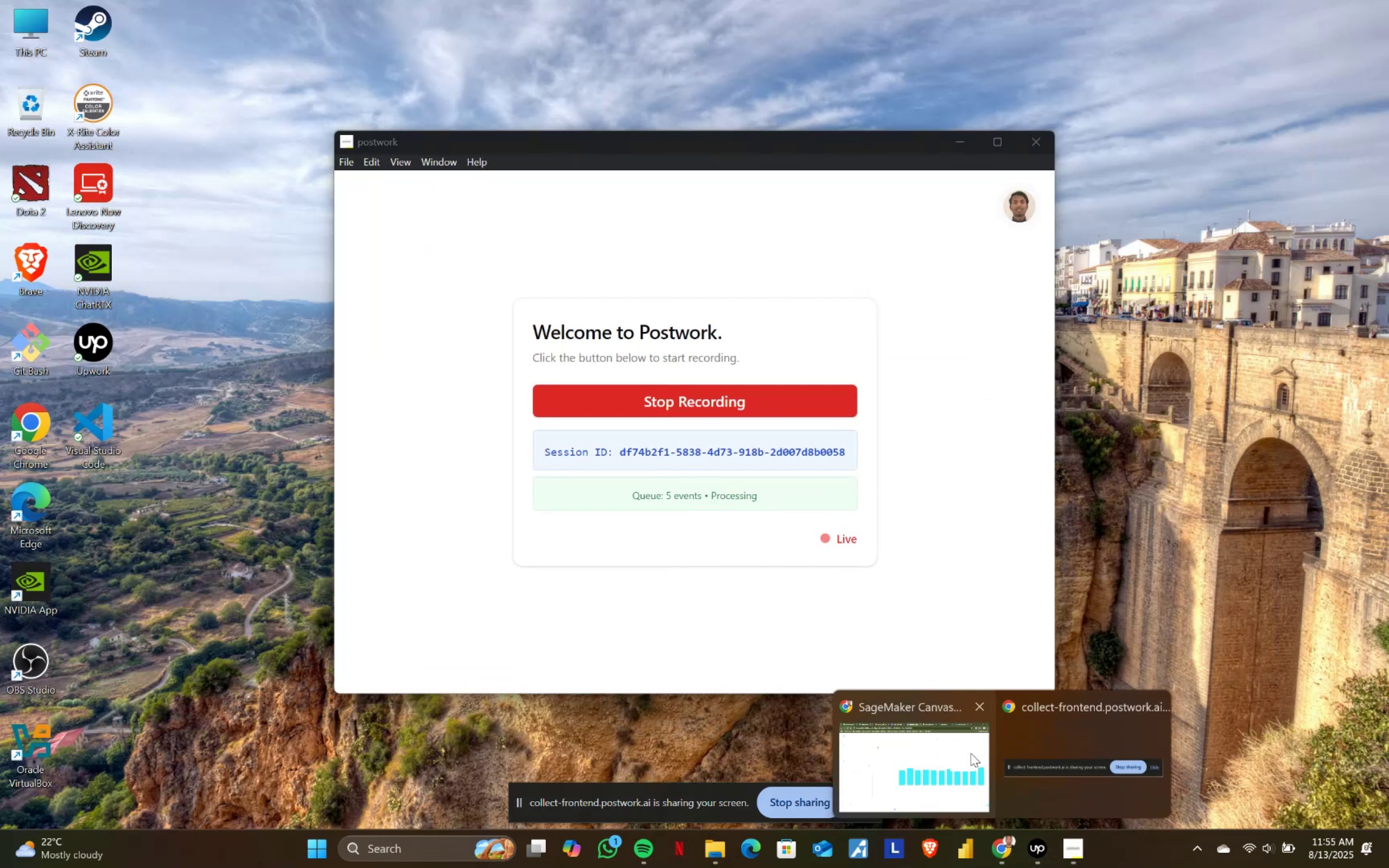 
left_click([921, 739])
 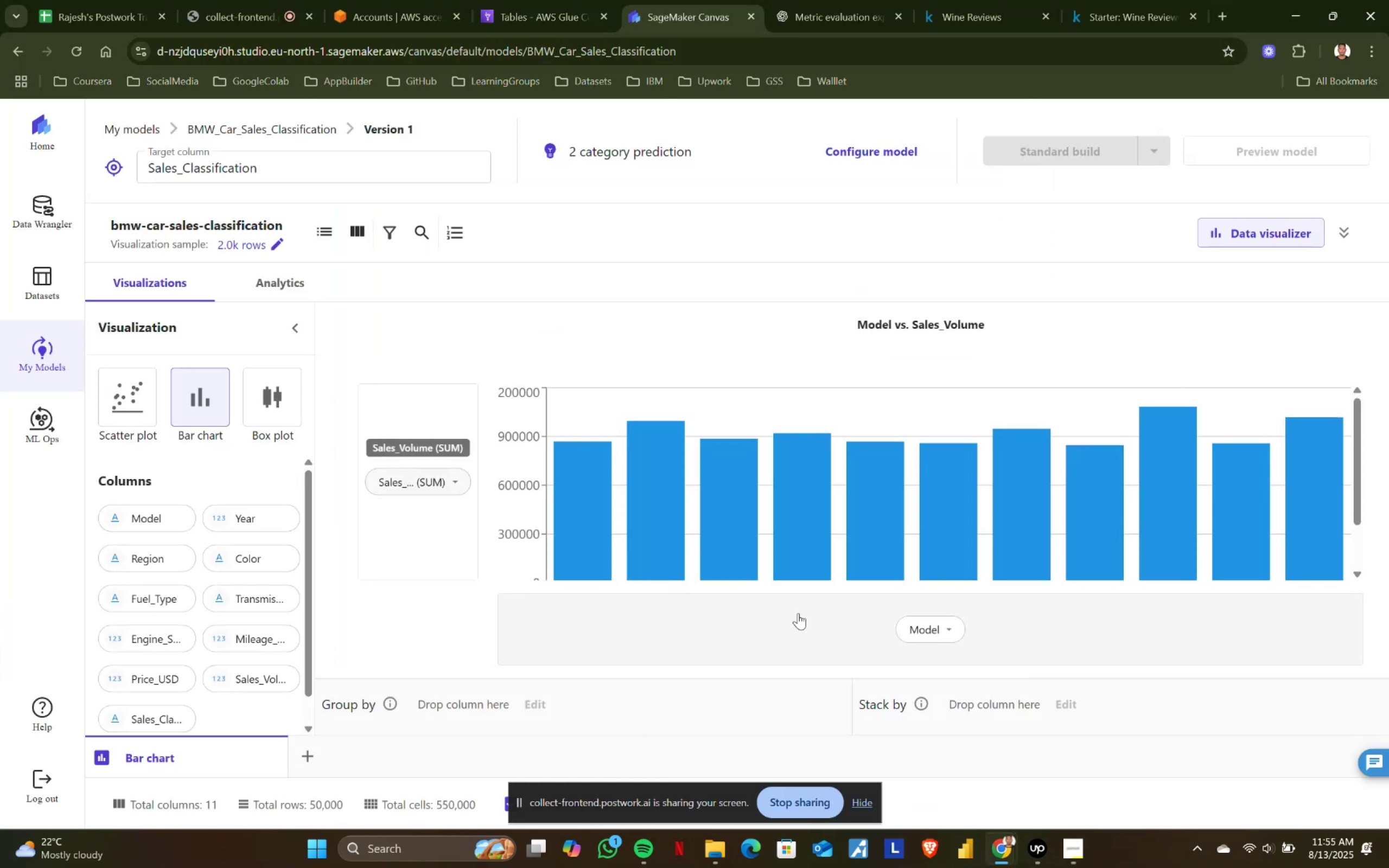 
wait(11.54)
 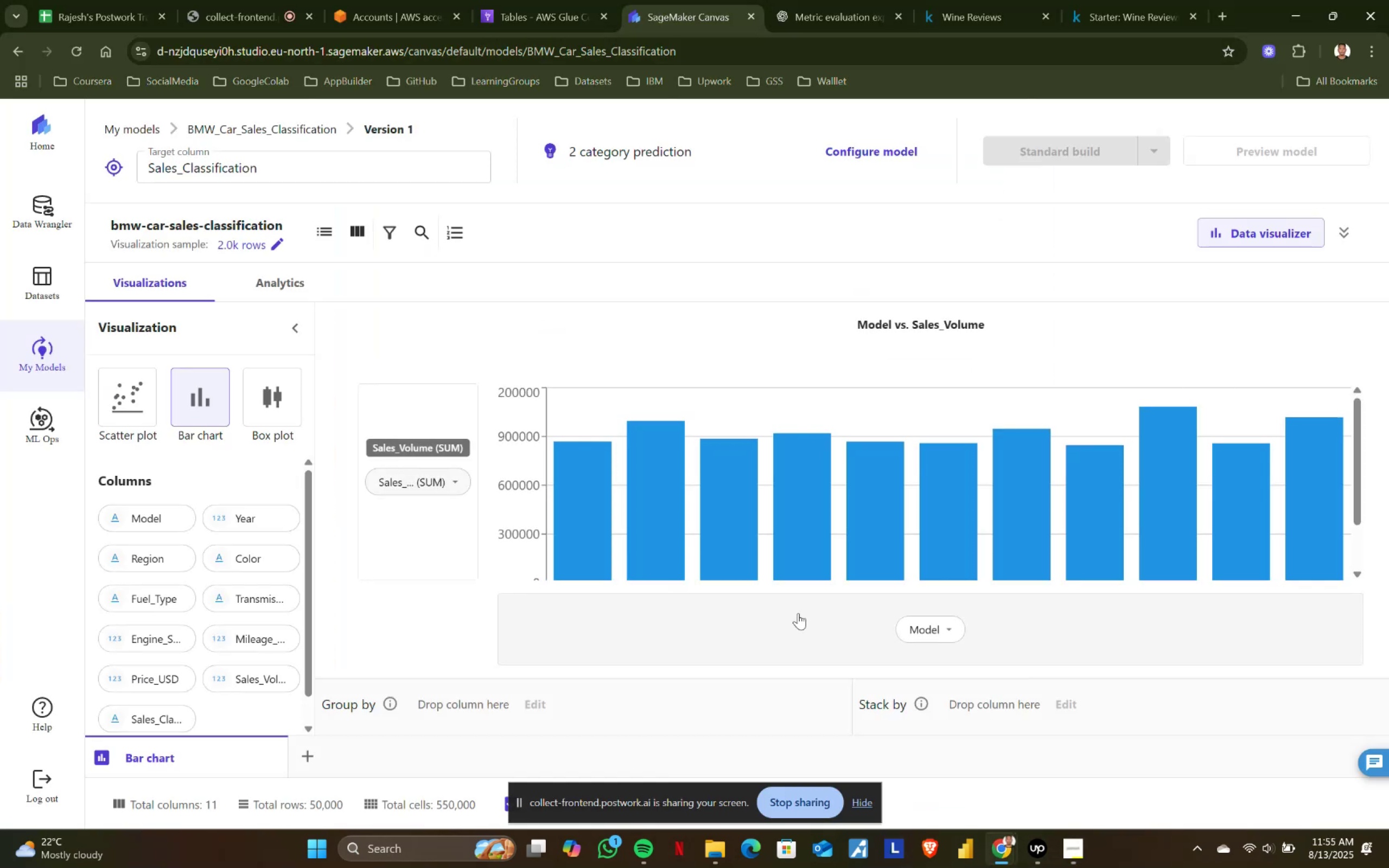 
key(Backquote)
 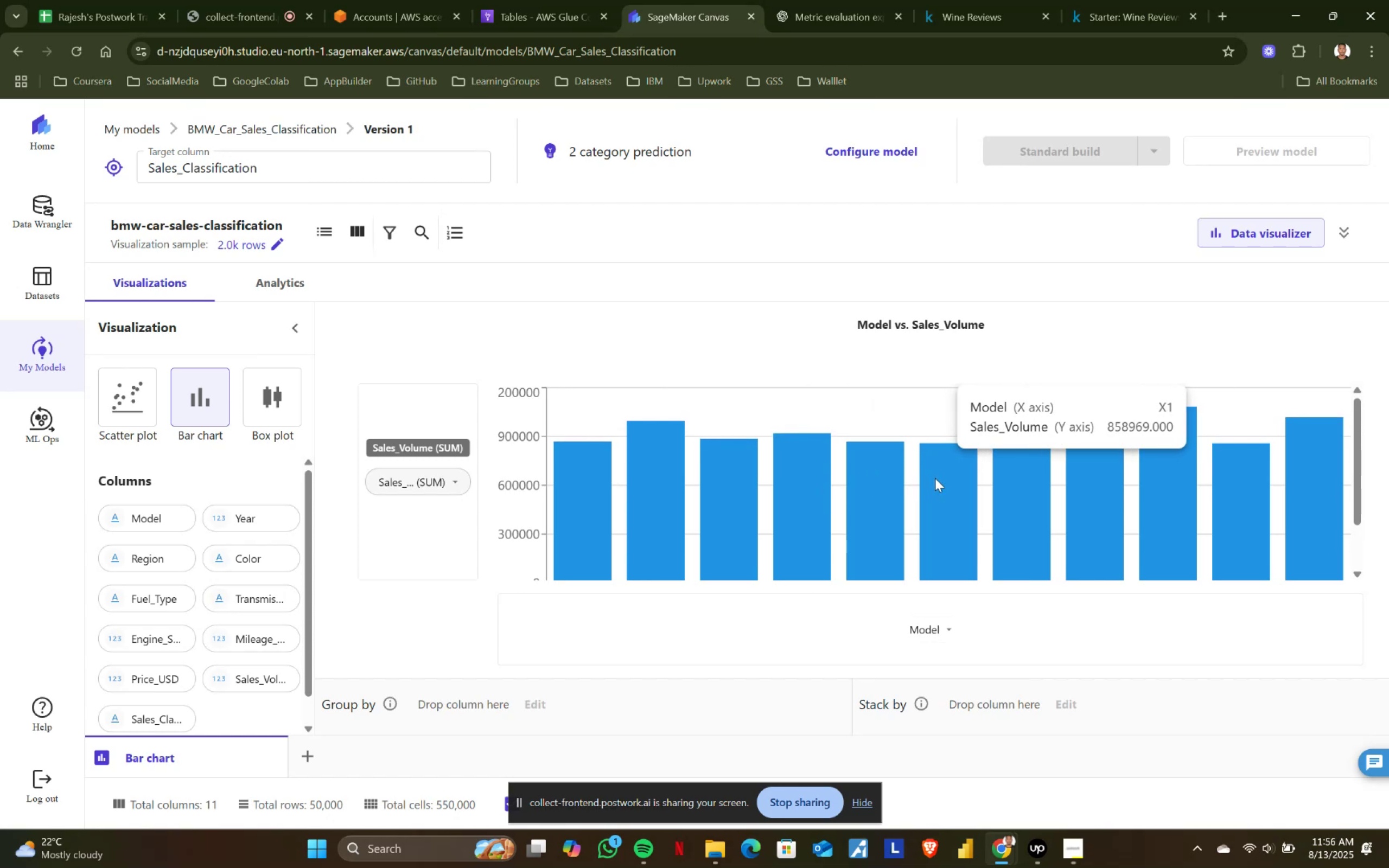 
wait(27.4)
 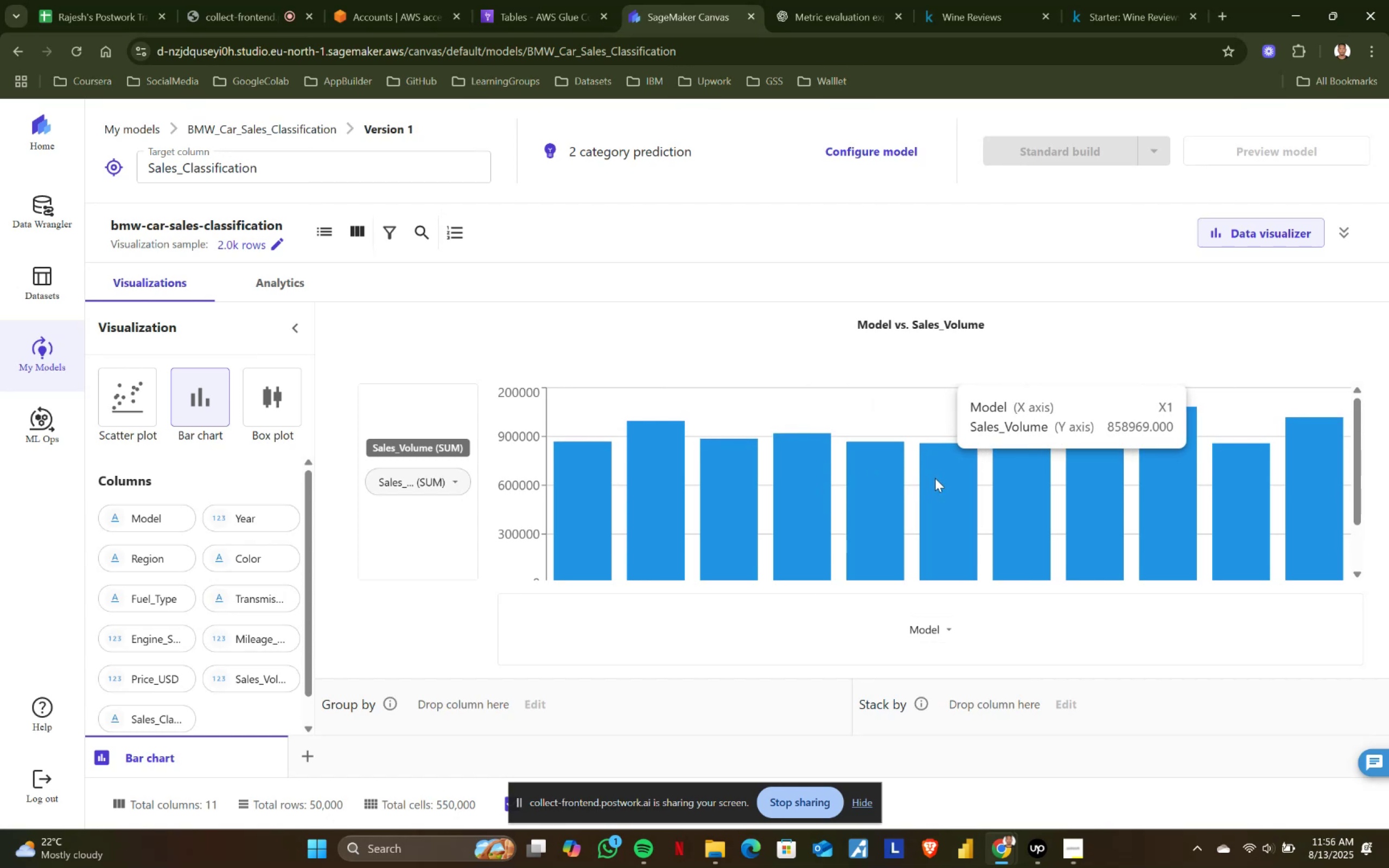 
scroll: coordinate [942, 551], scroll_direction: down, amount: 2.0
 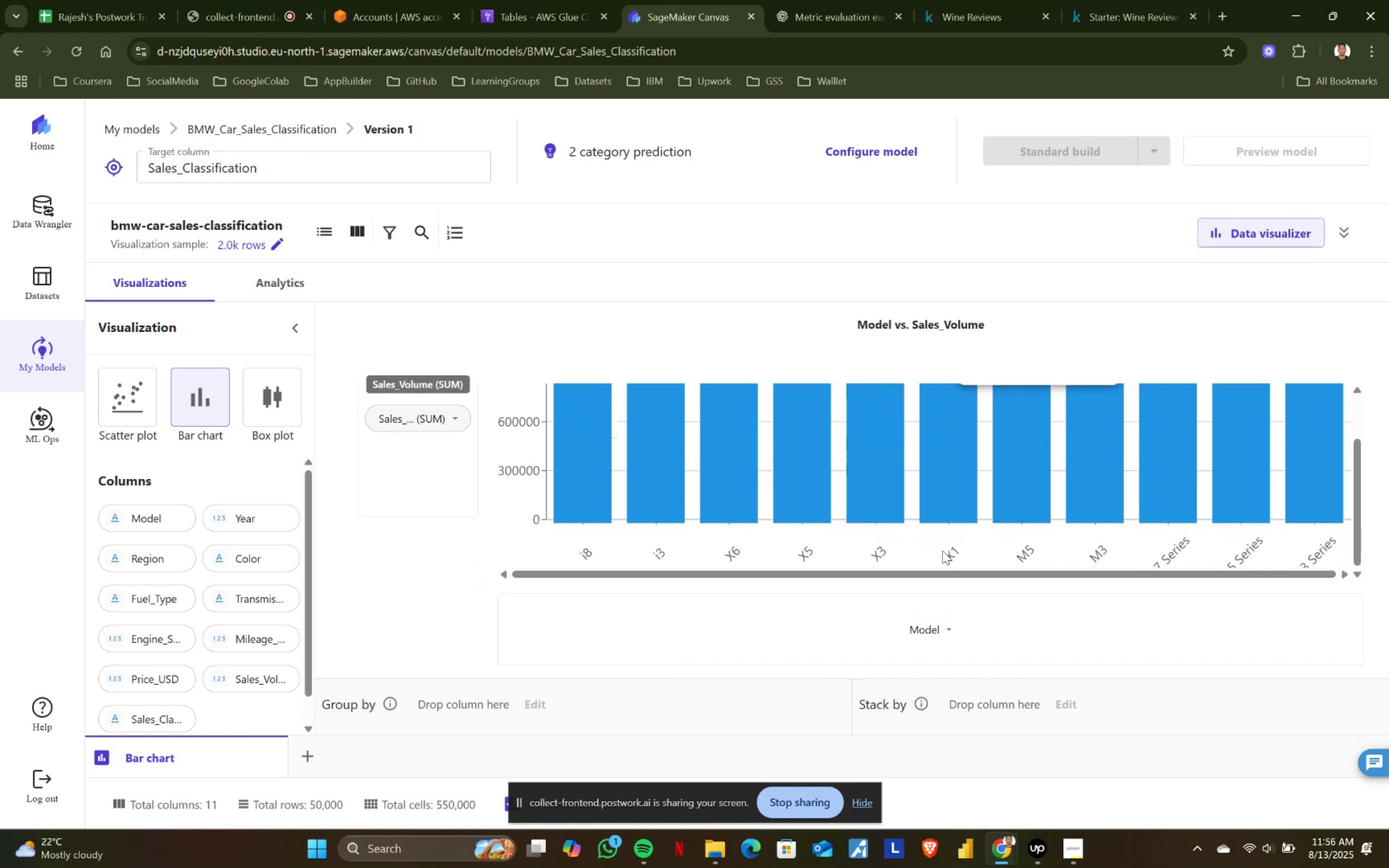 
scroll: coordinate [942, 551], scroll_direction: up, amount: 3.0
 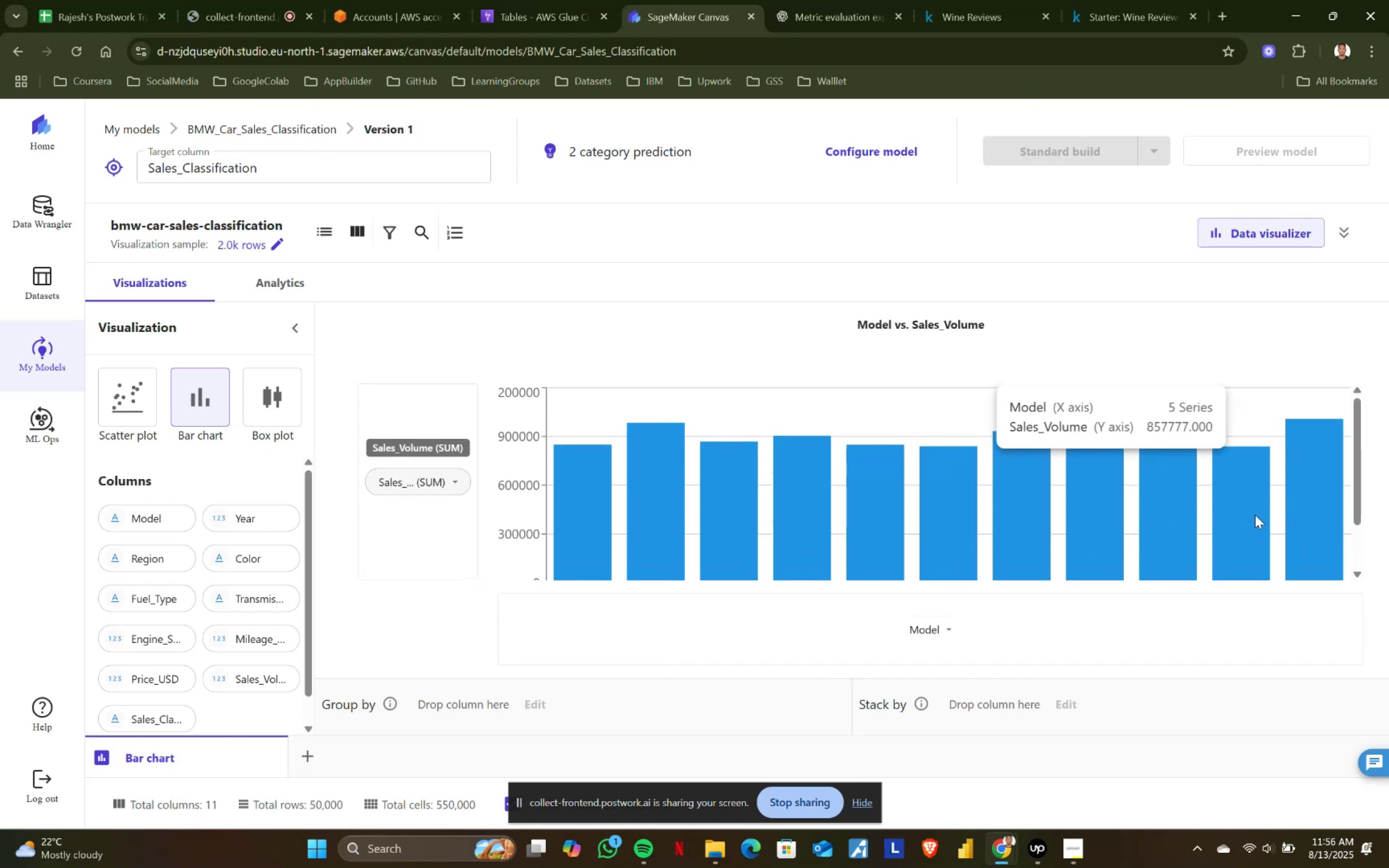 
scroll: coordinate [1297, 501], scroll_direction: down, amount: 4.0
 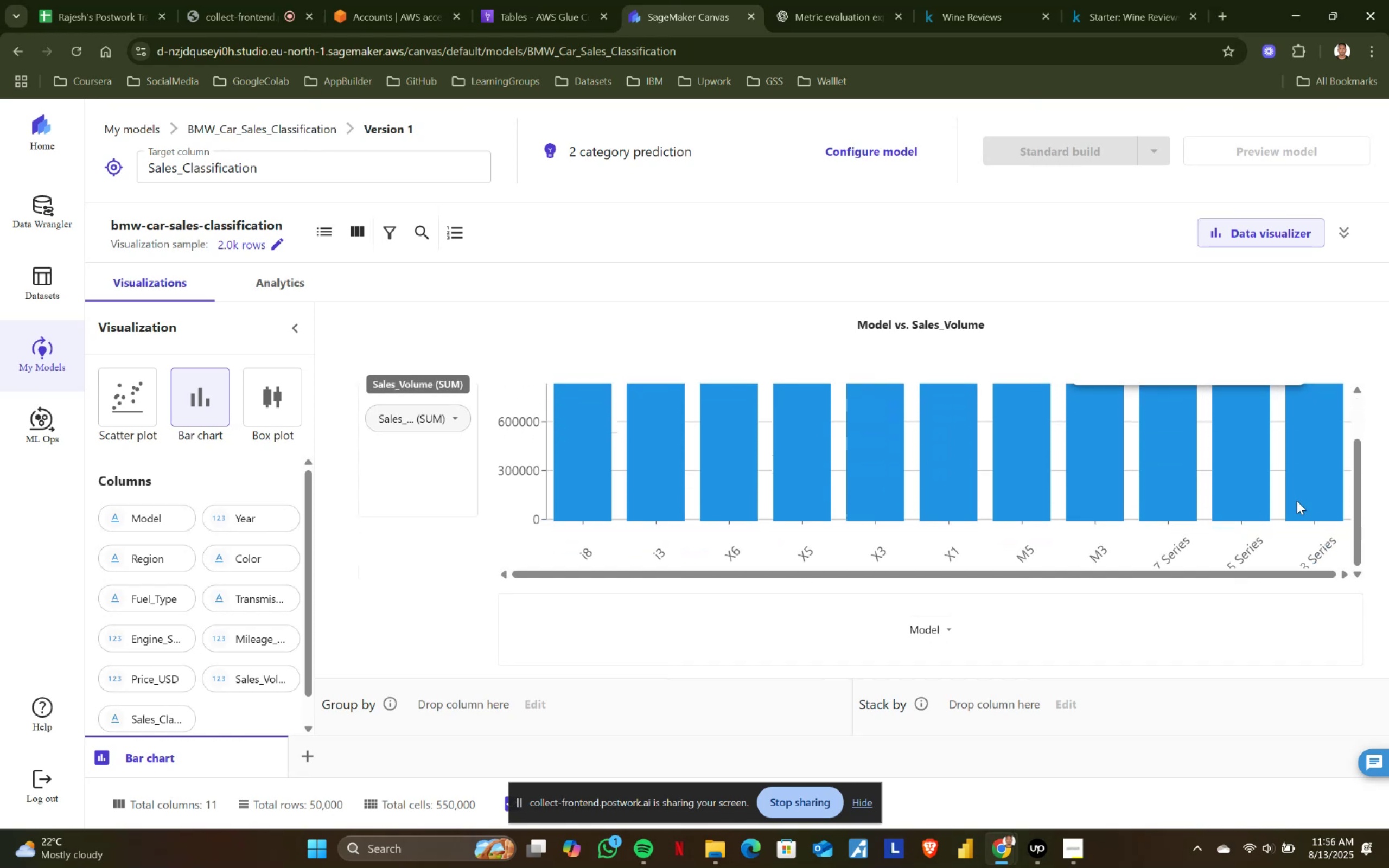 
scroll: coordinate [1297, 501], scroll_direction: up, amount: 3.0
 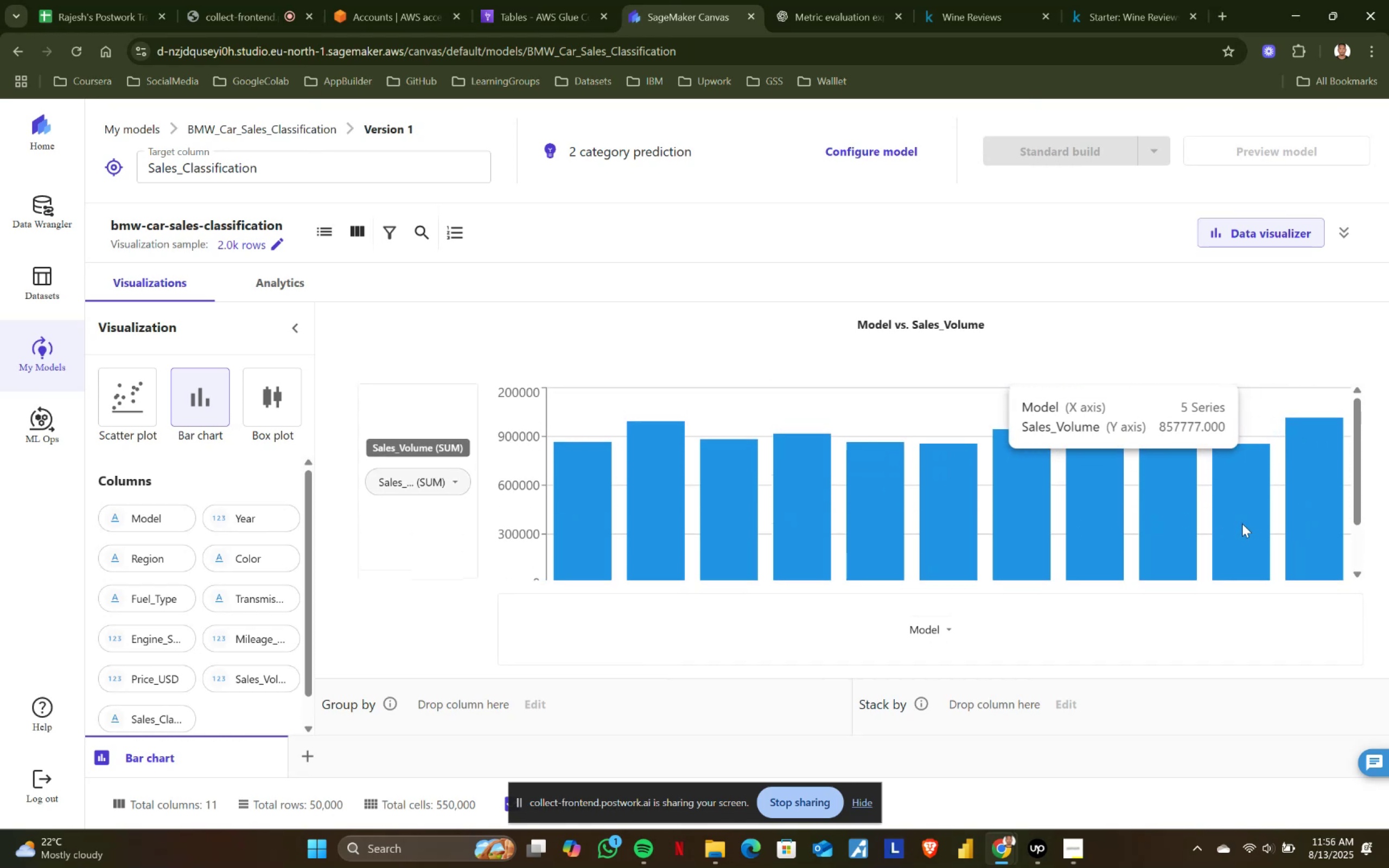 
wait(6.54)
 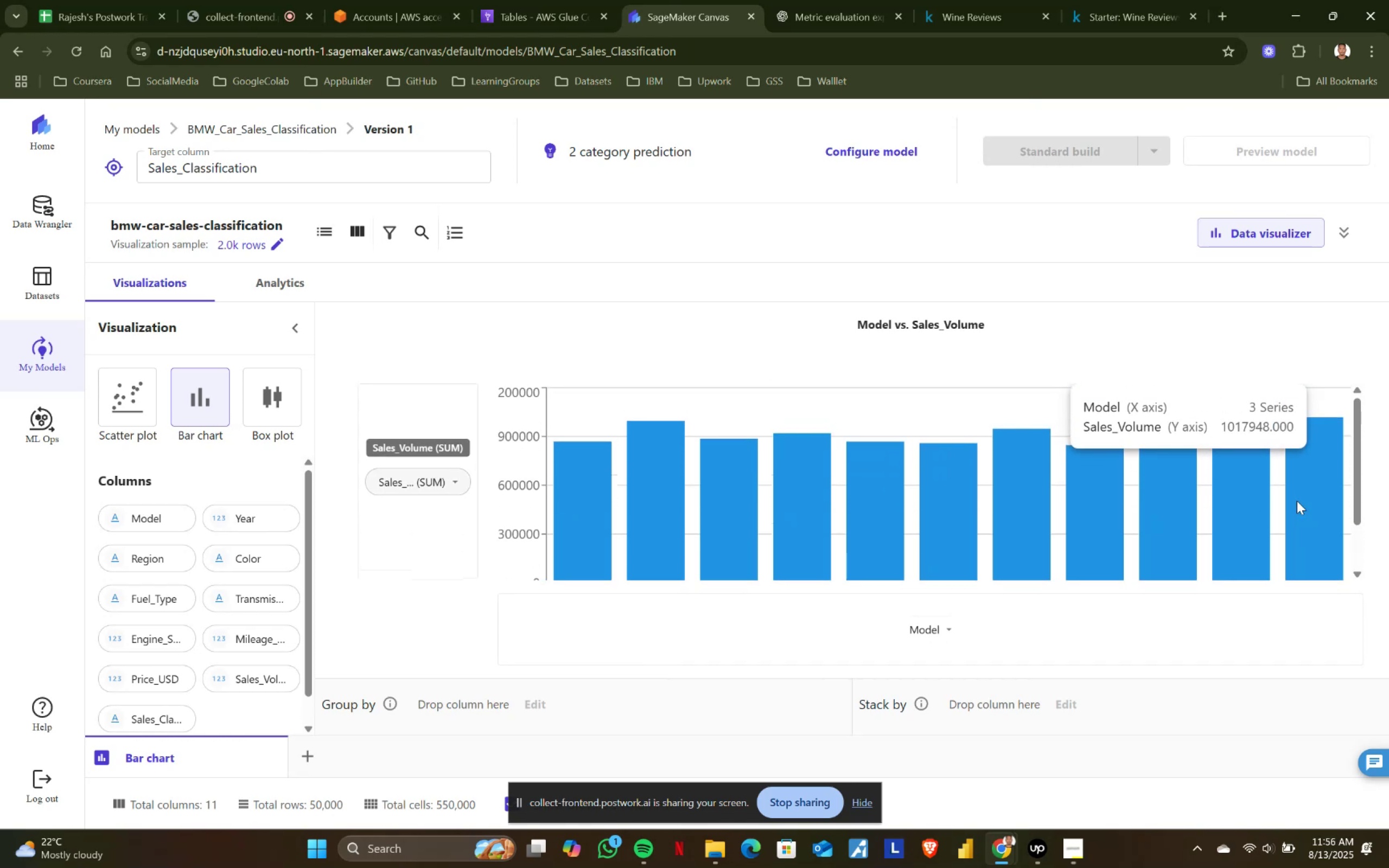 
left_click([275, 0])
 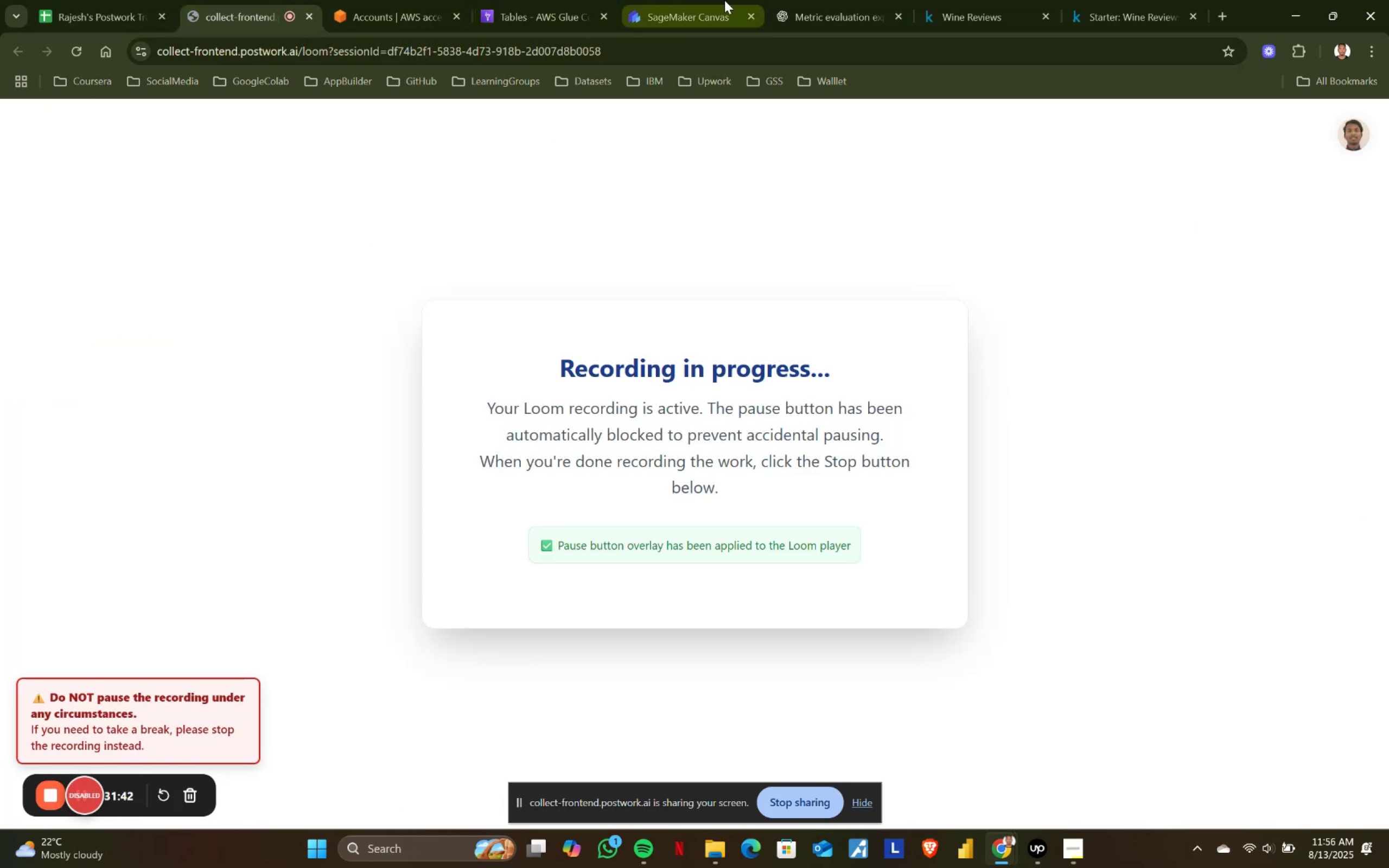 
left_click([724, 0])
 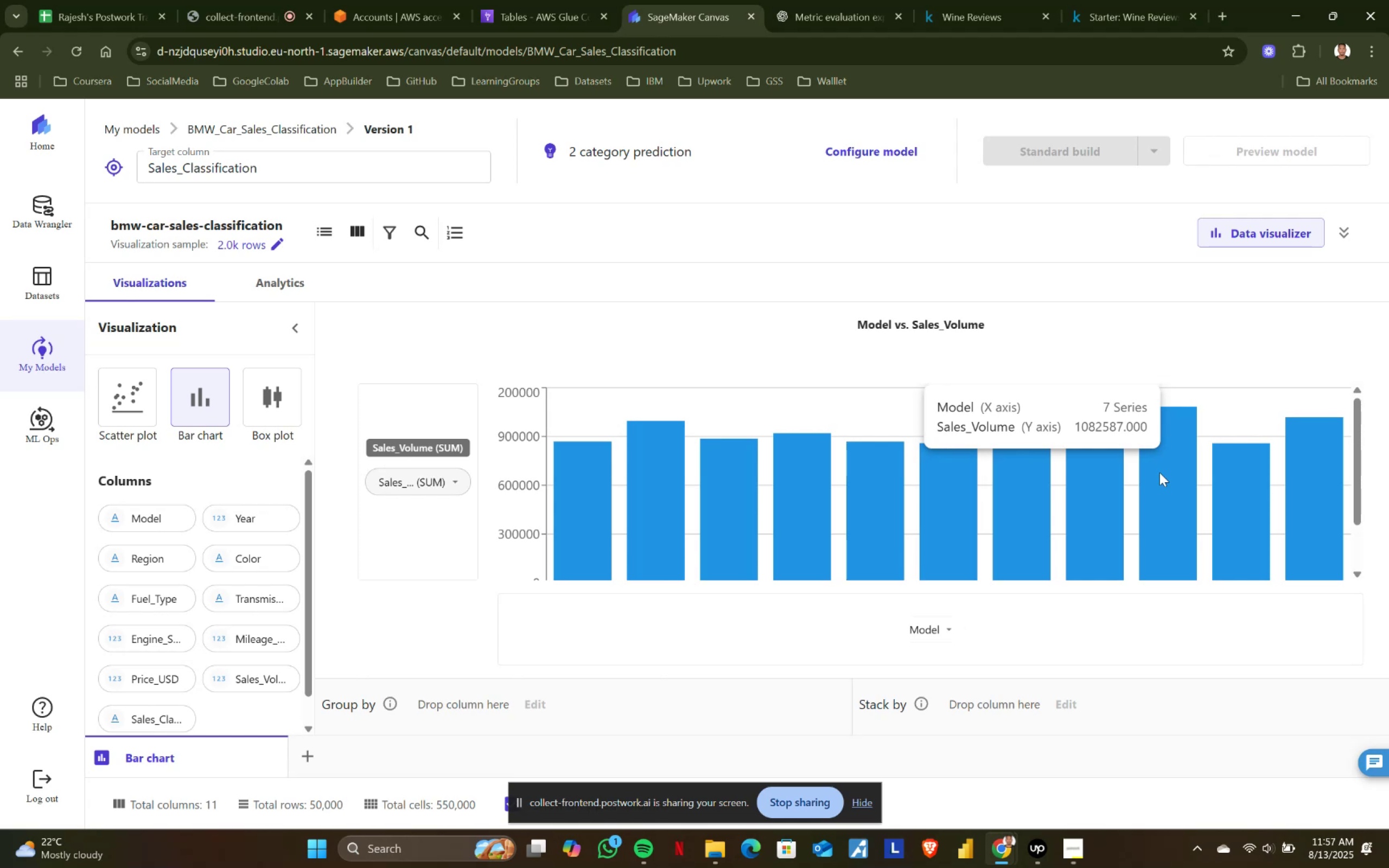 
wait(46.42)
 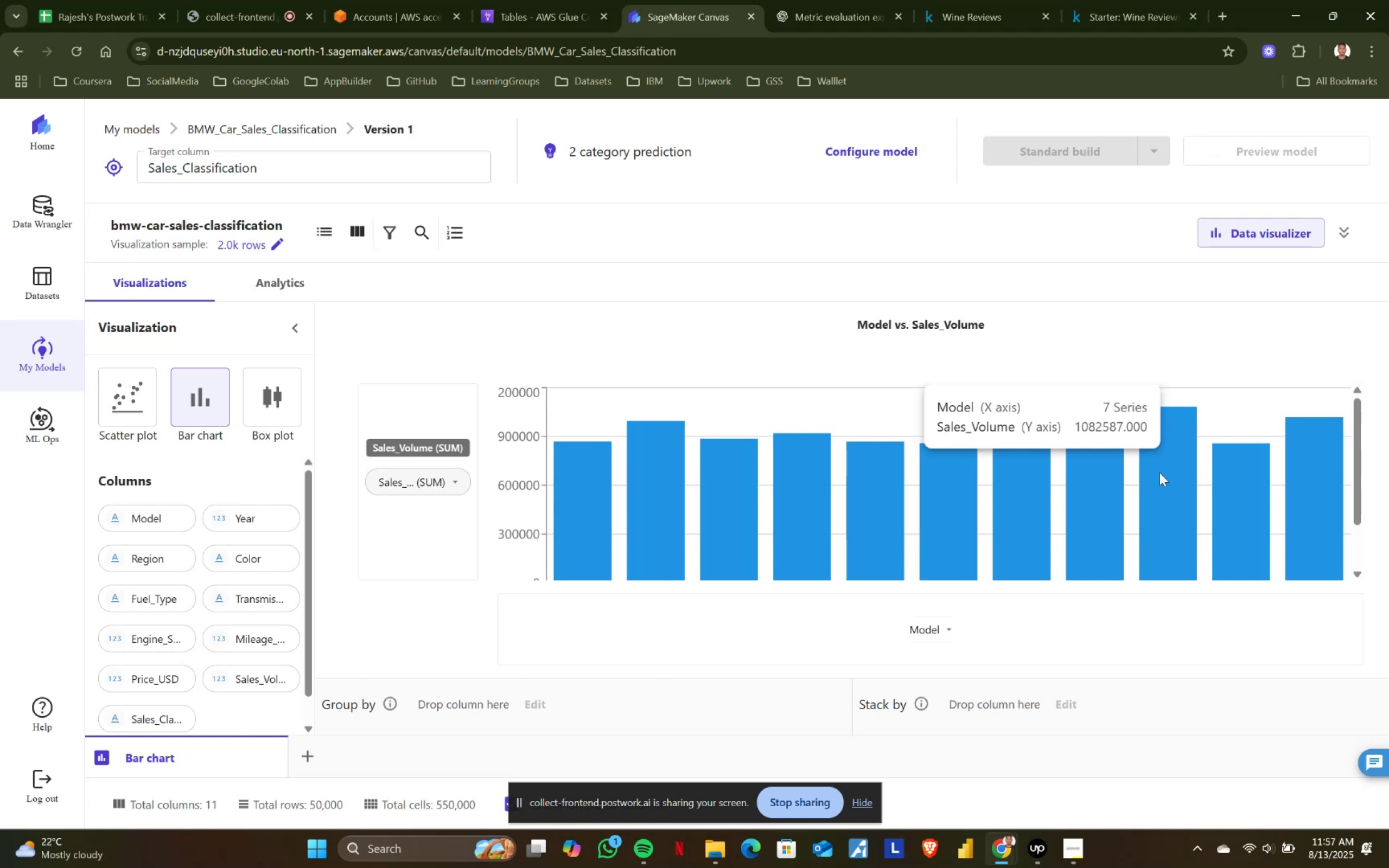 
scroll: coordinate [945, 475], scroll_direction: none, amount: 0.0
 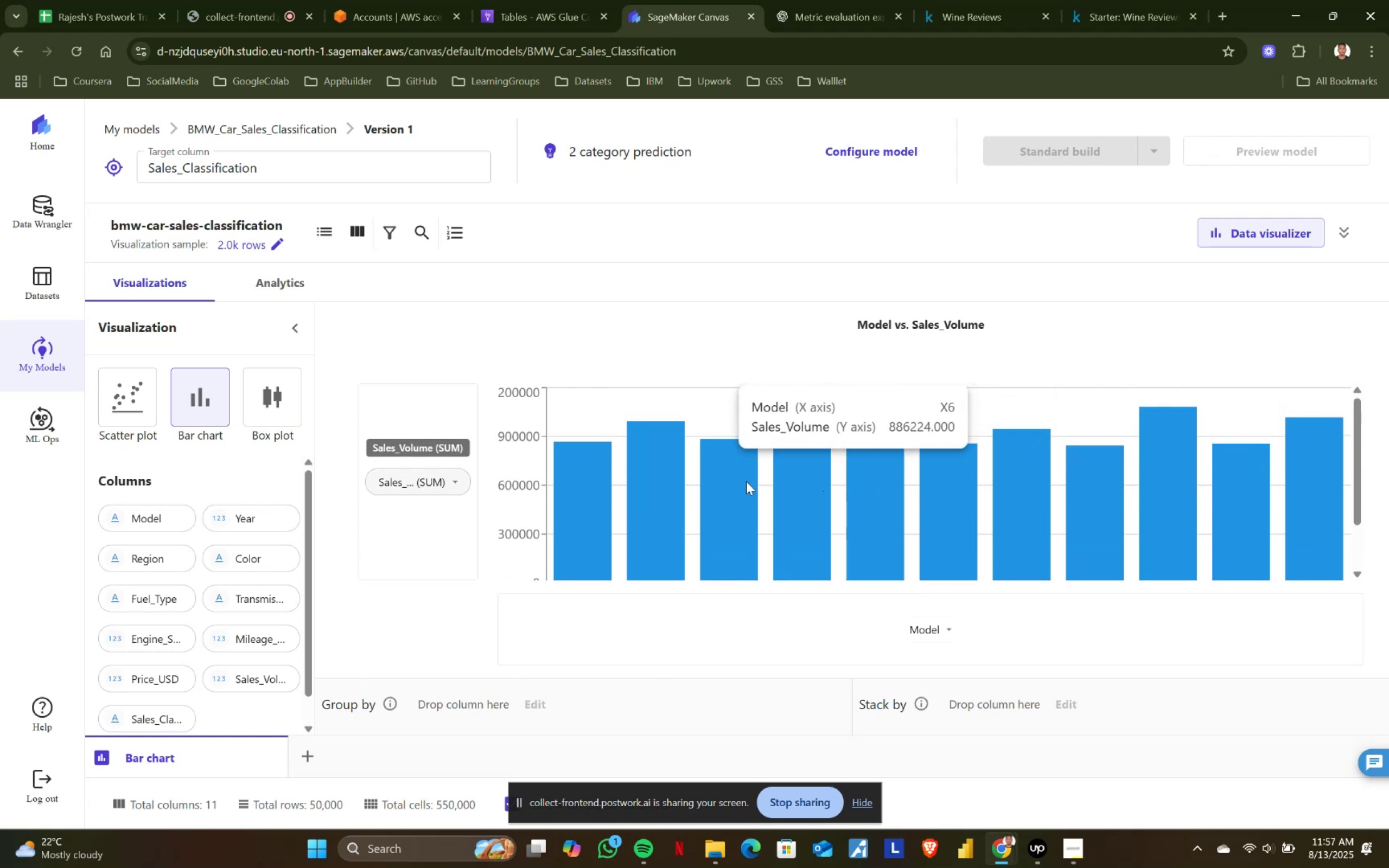 
scroll: coordinate [608, 483], scroll_direction: down, amount: 4.0
 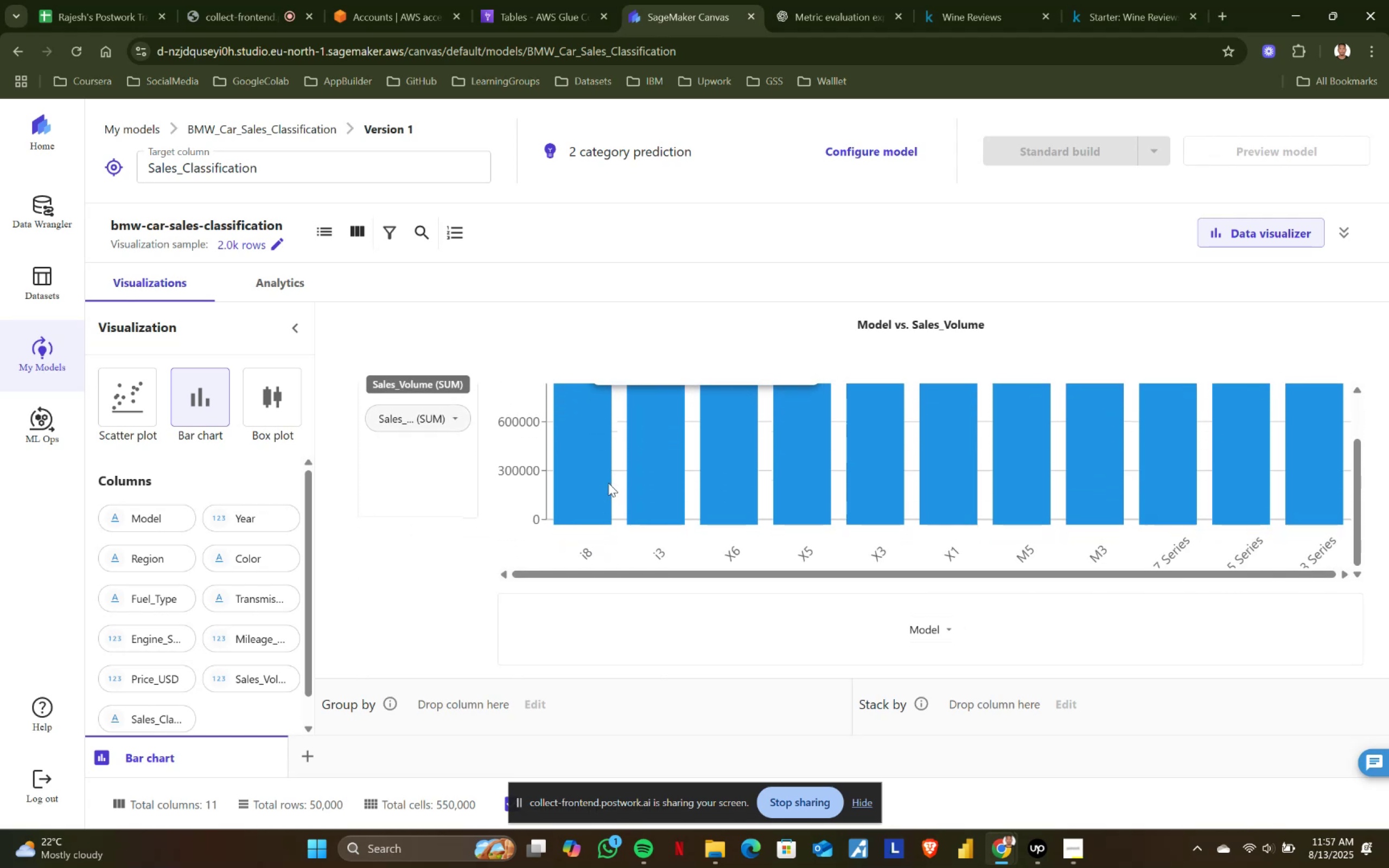 
scroll: coordinate [636, 483], scroll_direction: up, amount: 5.0
 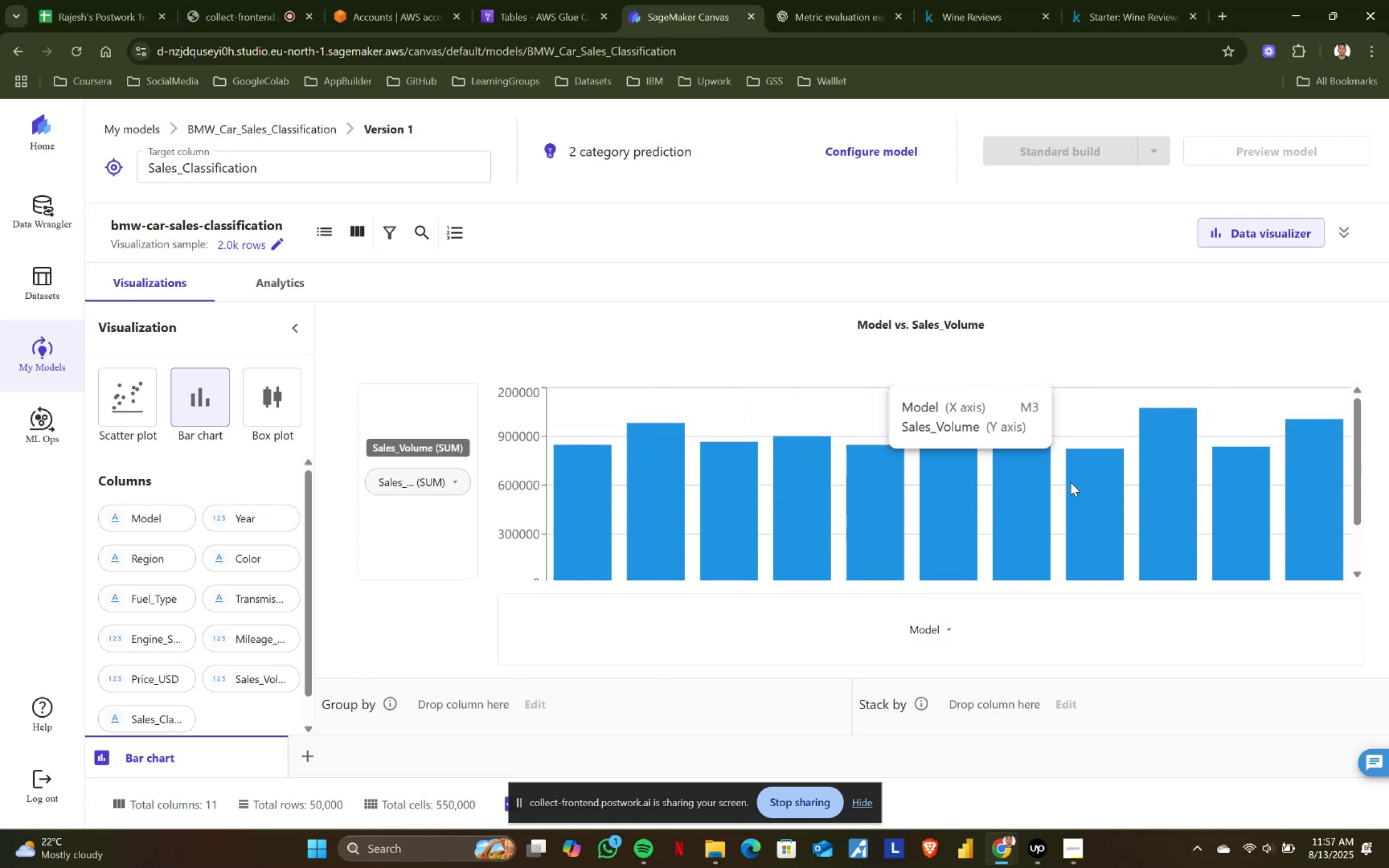 
scroll: coordinate [1346, 482], scroll_direction: none, amount: 0.0
 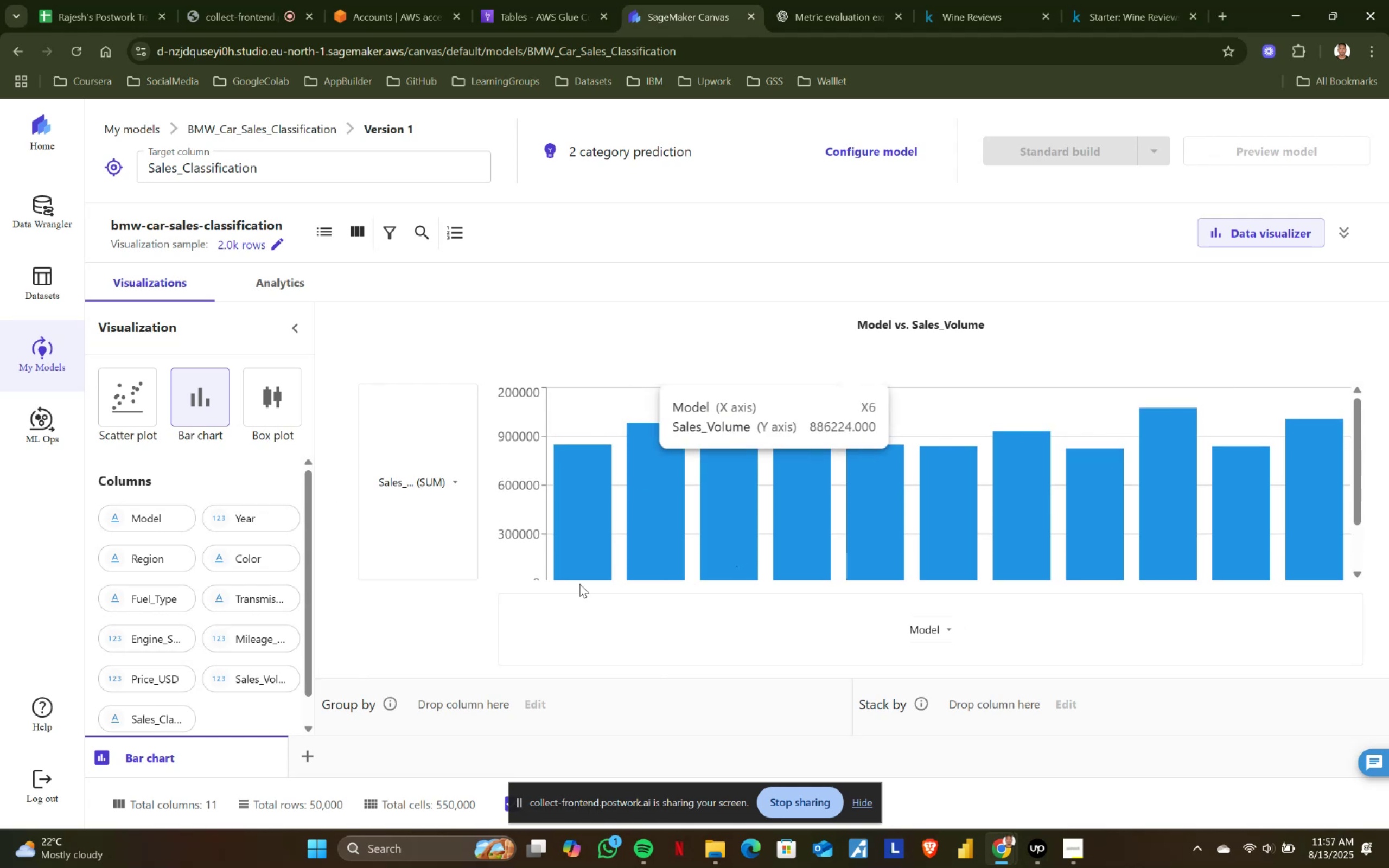 
left_click([458, 480])
 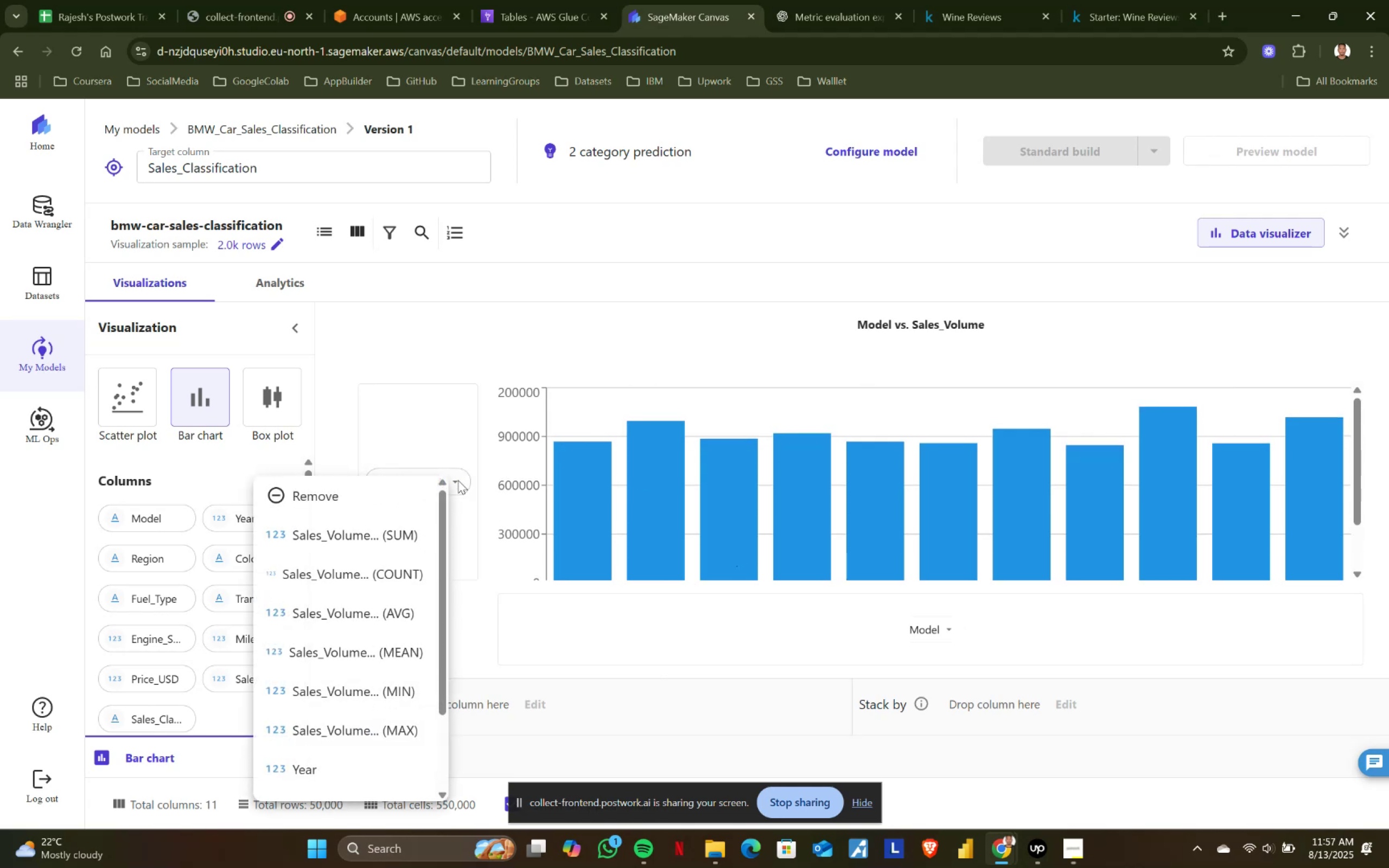 
scroll: coordinate [400, 631], scroll_direction: down, amount: 2.0
 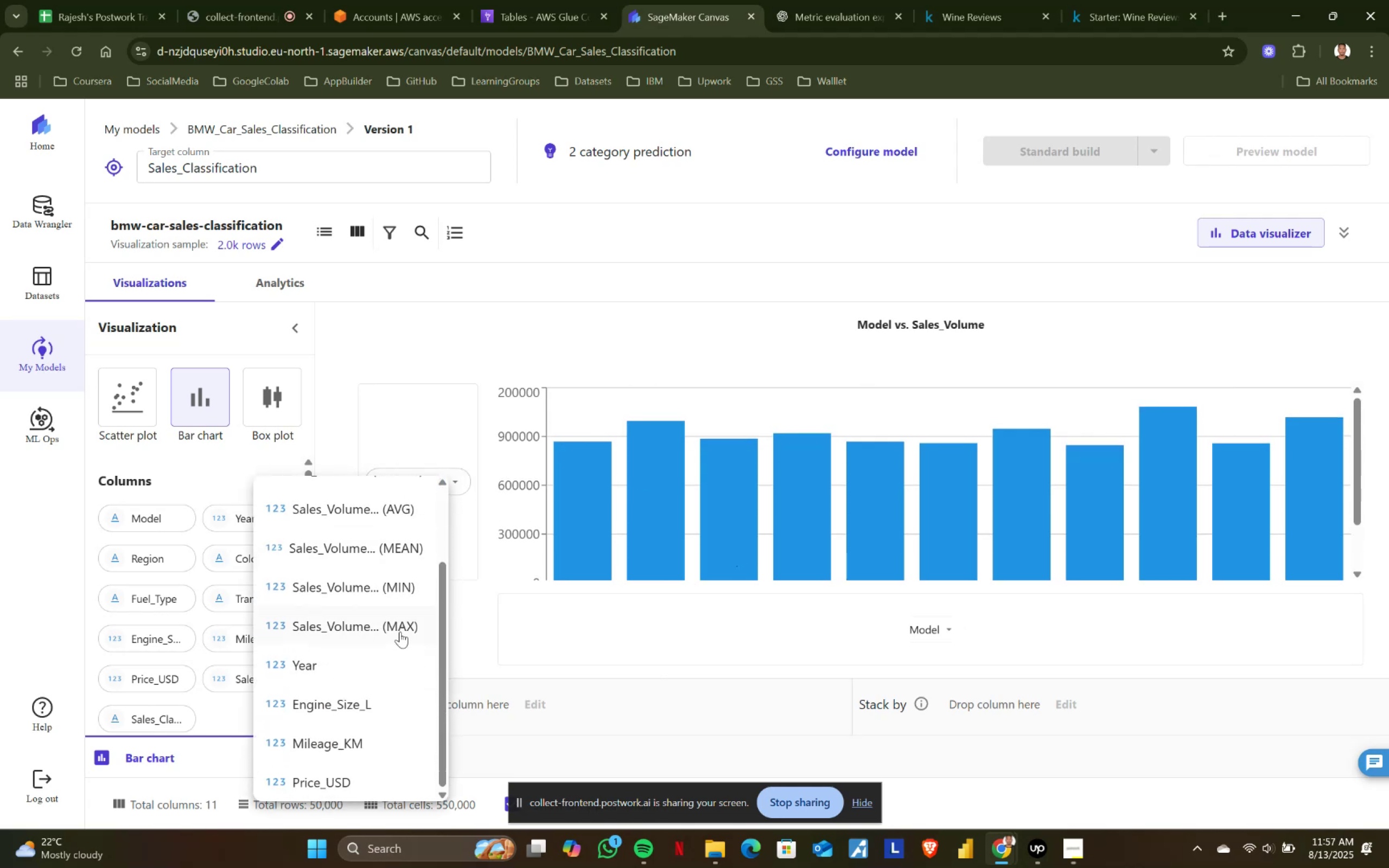 
left_click([402, 628])
 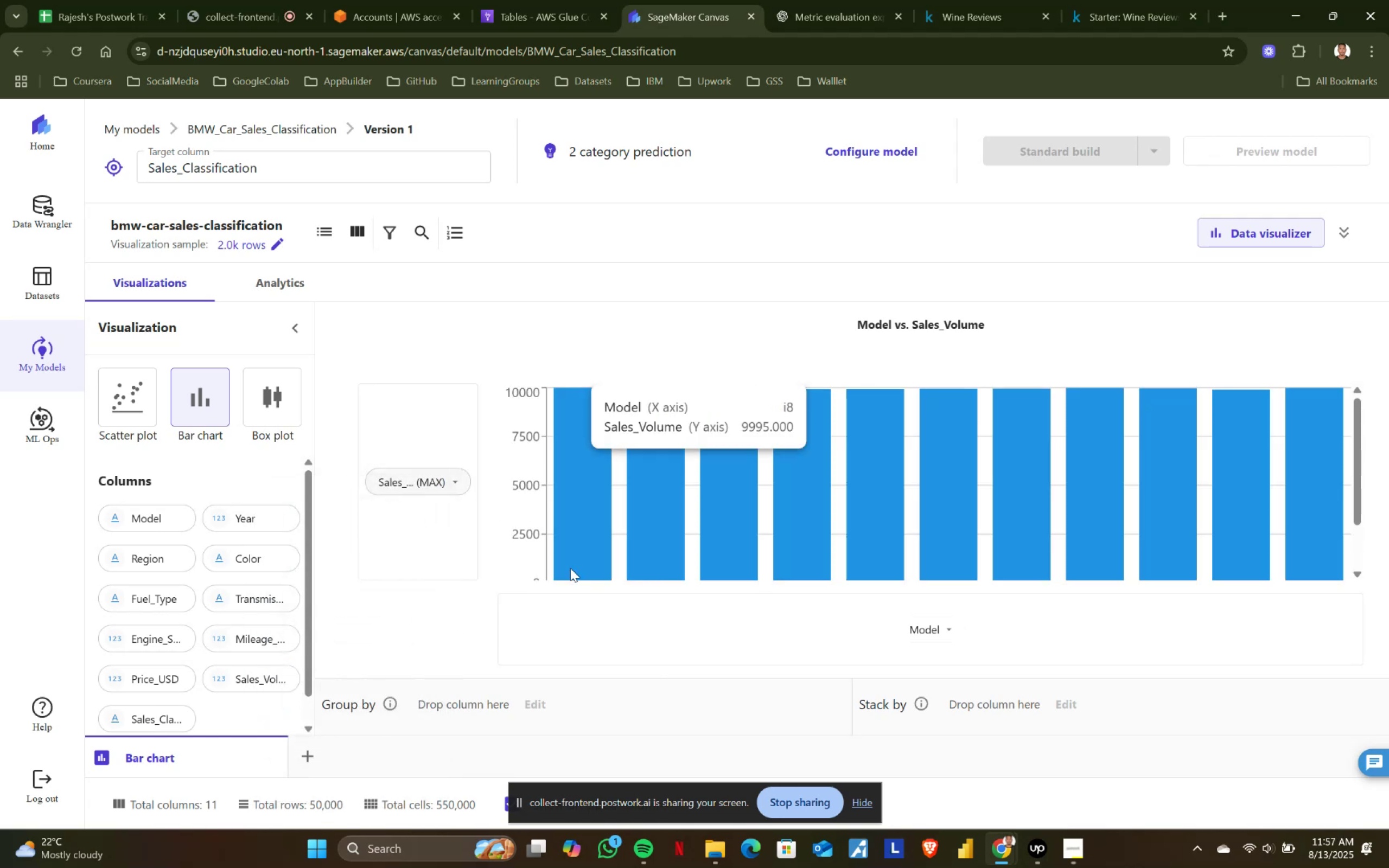 
scroll: coordinate [756, 477], scroll_direction: up, amount: 8.0
 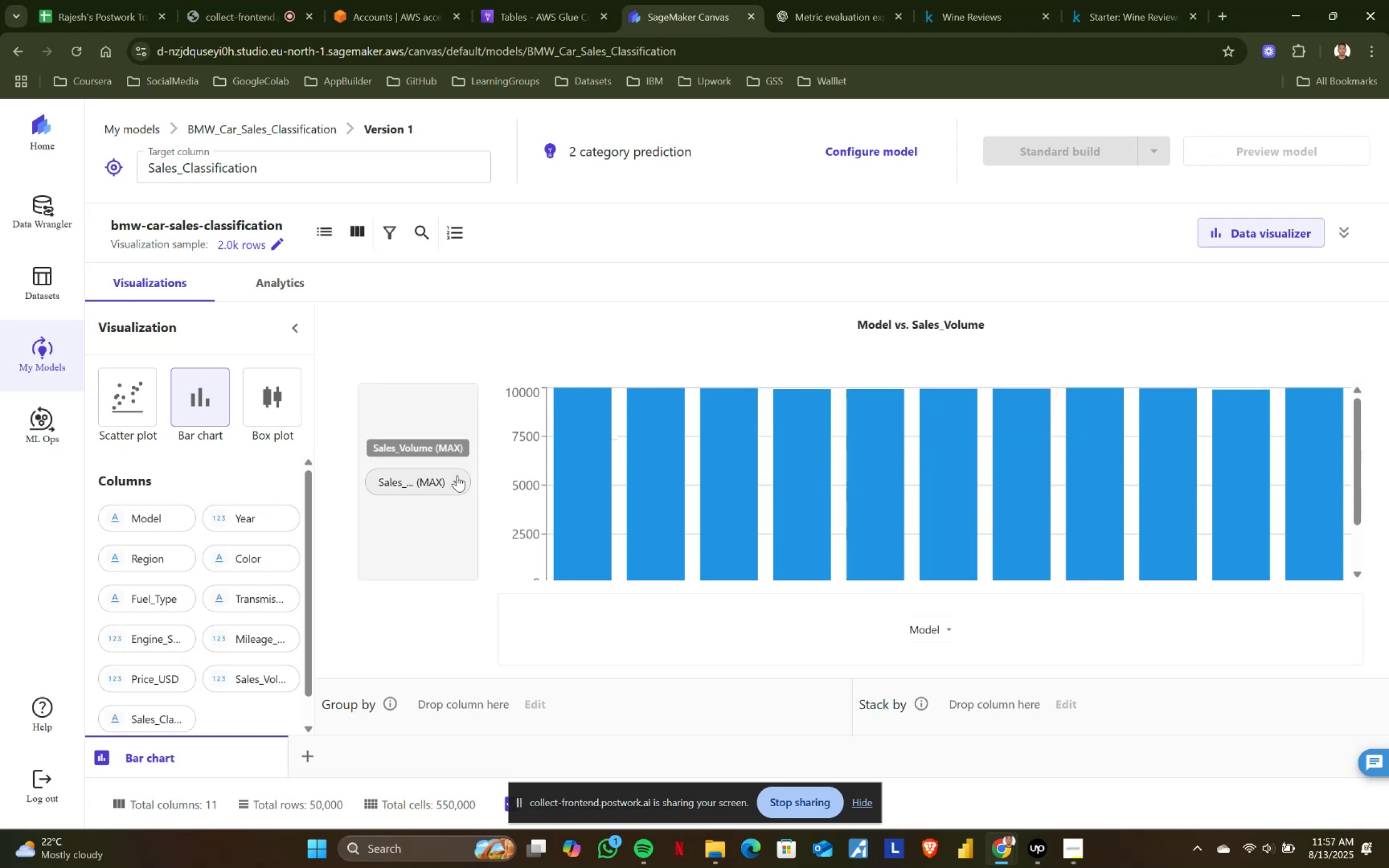 
left_click([461, 477])
 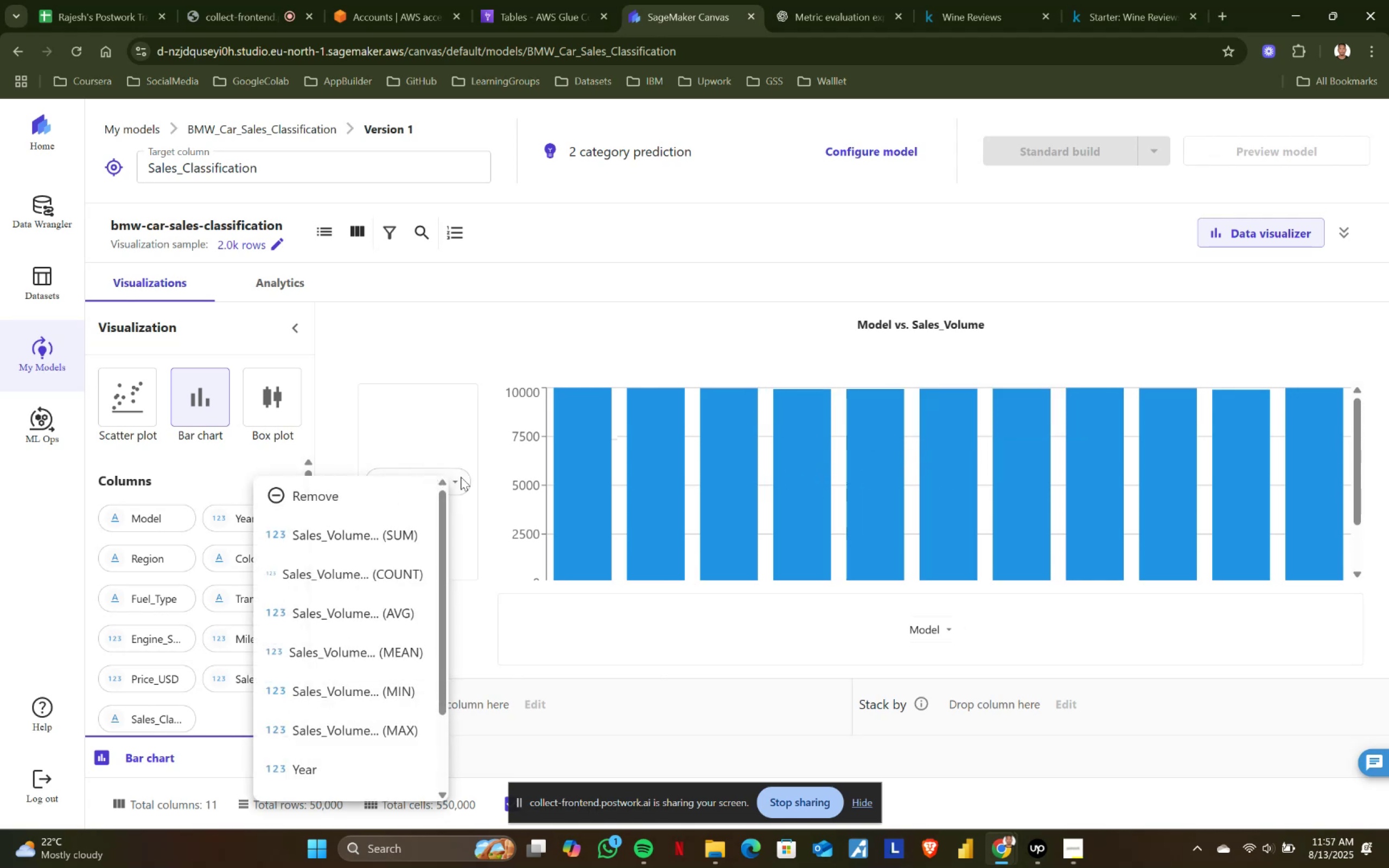 
scroll: coordinate [381, 665], scroll_direction: down, amount: 3.0
 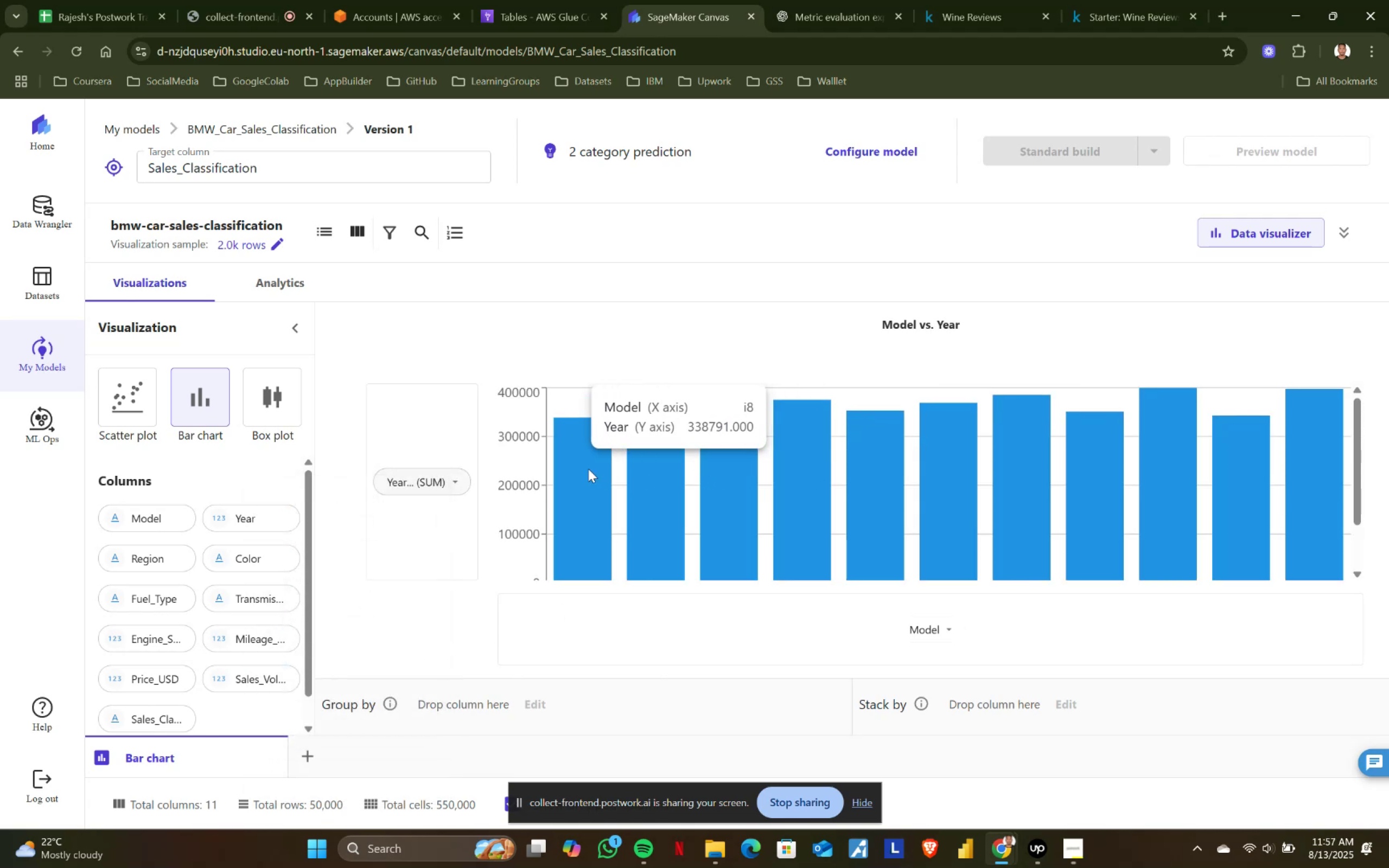 
left_click([953, 632])
 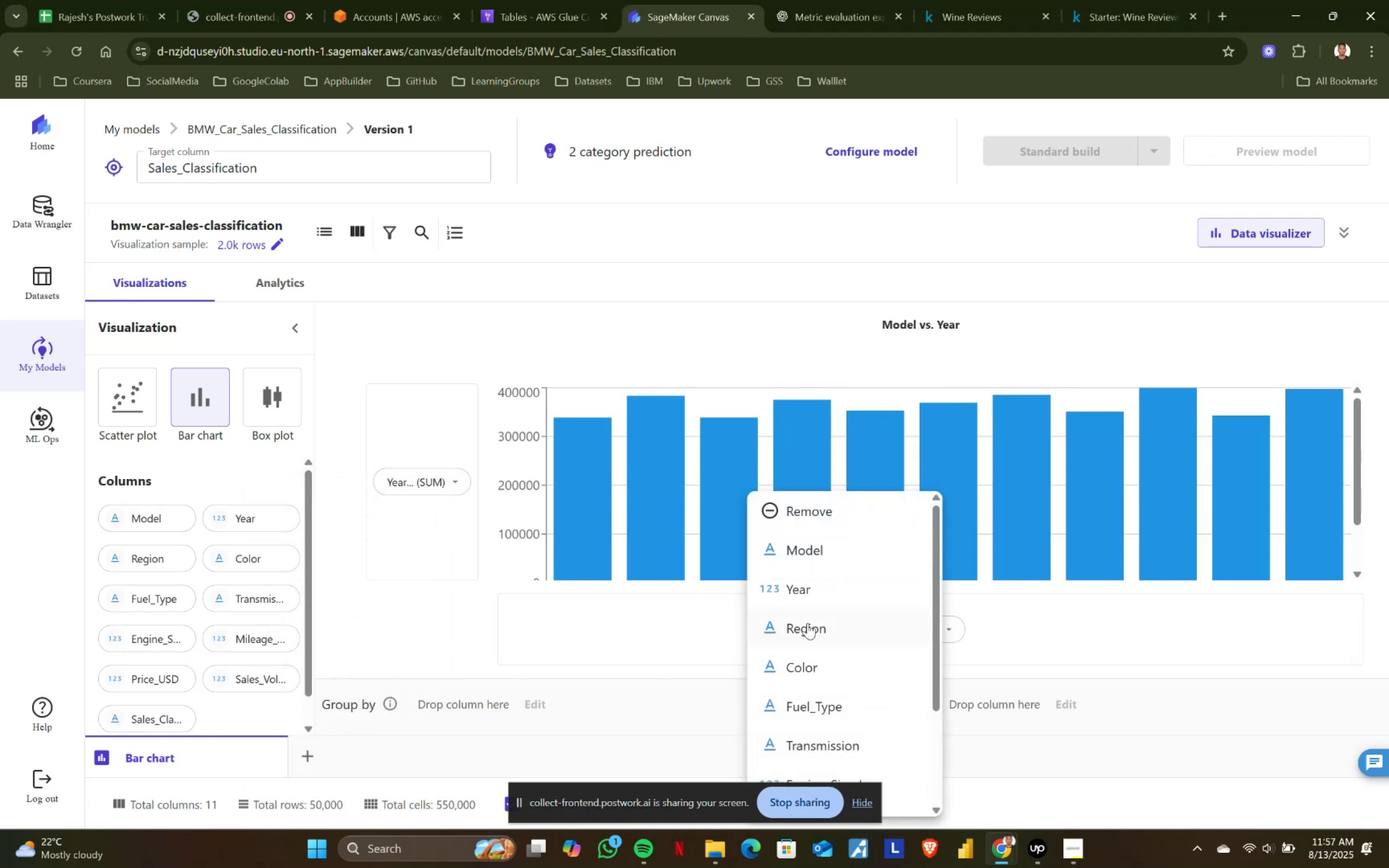 
left_click([810, 591])
 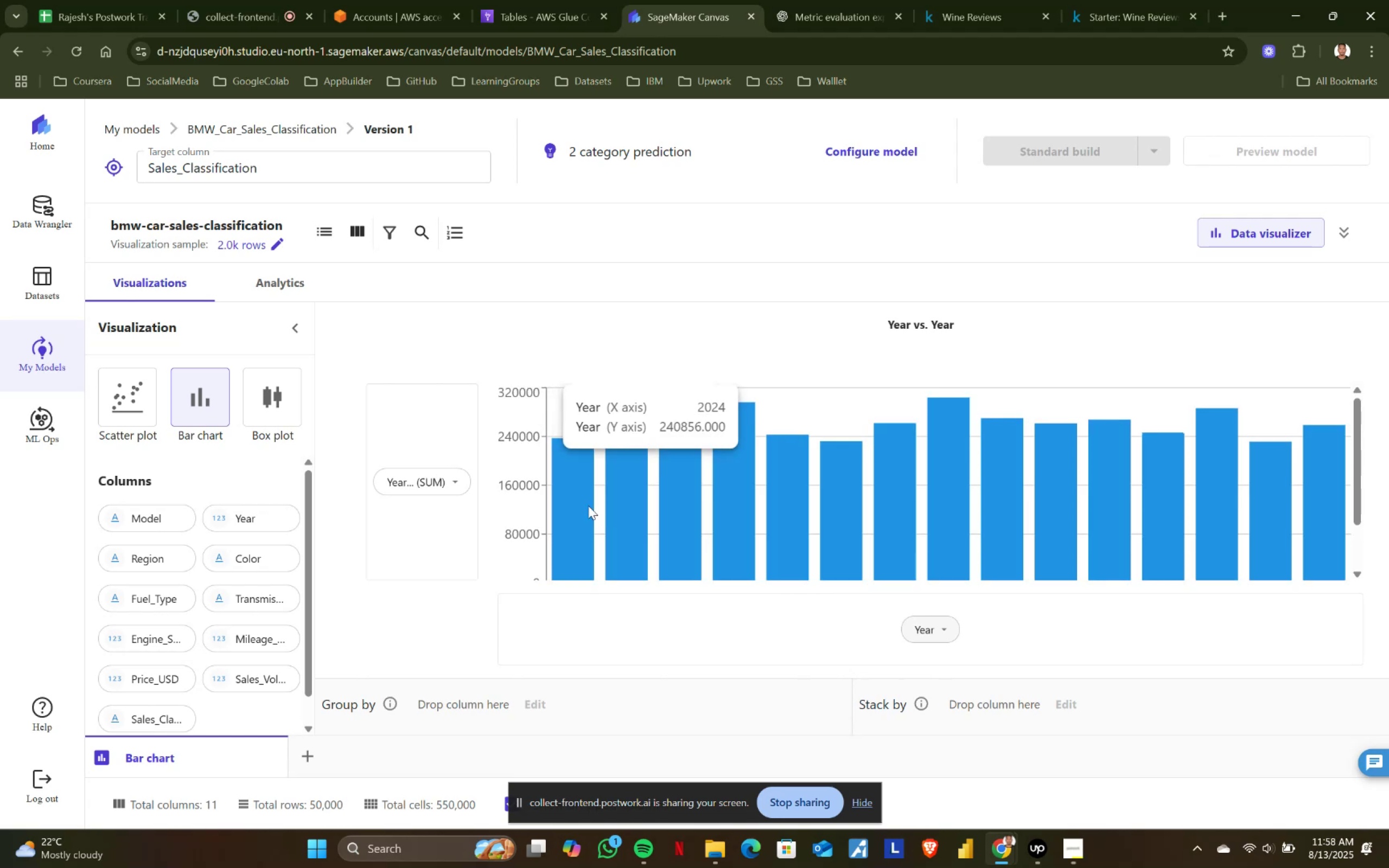 
mouse_move([579, 478])
 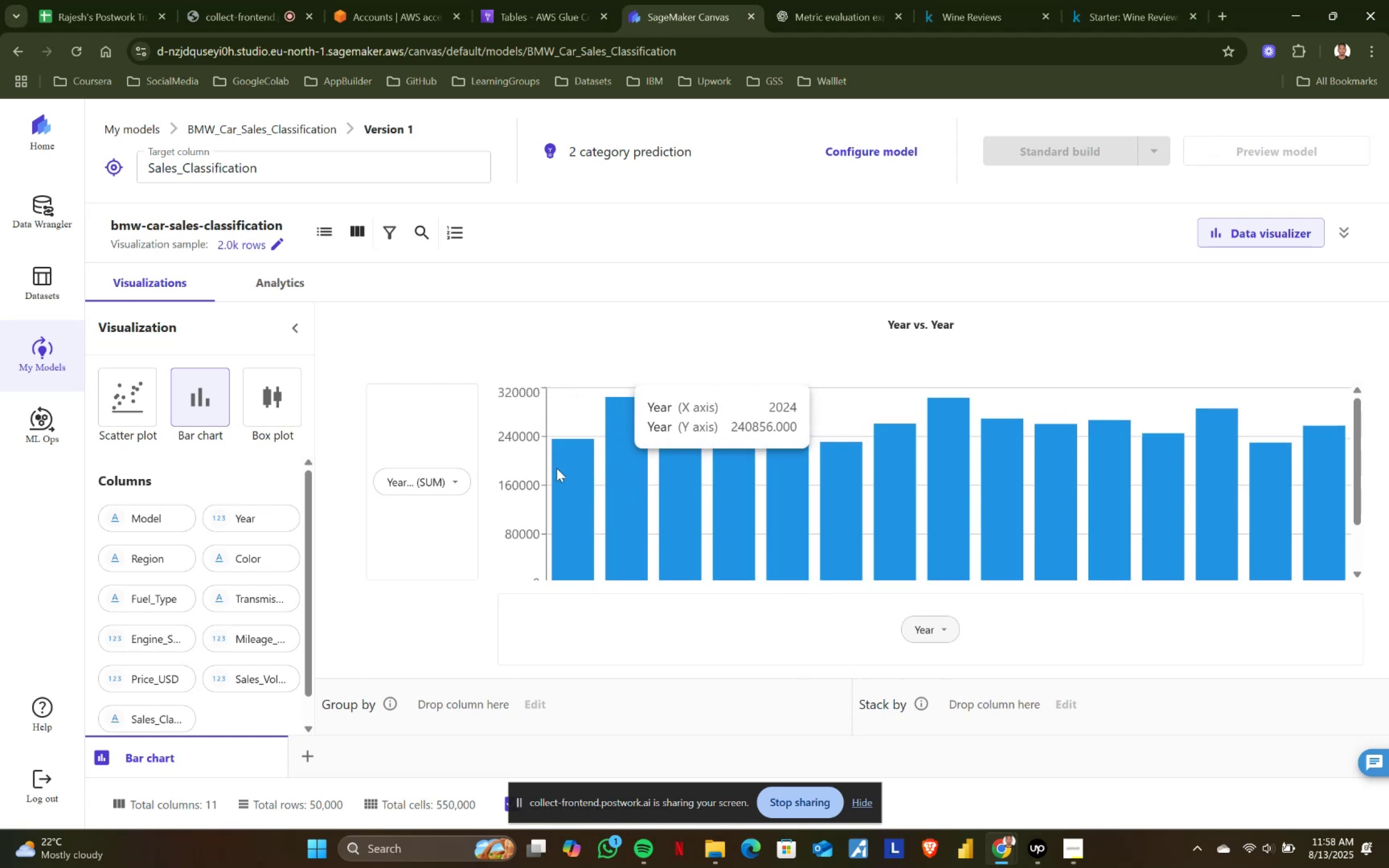 
left_click([453, 480])
 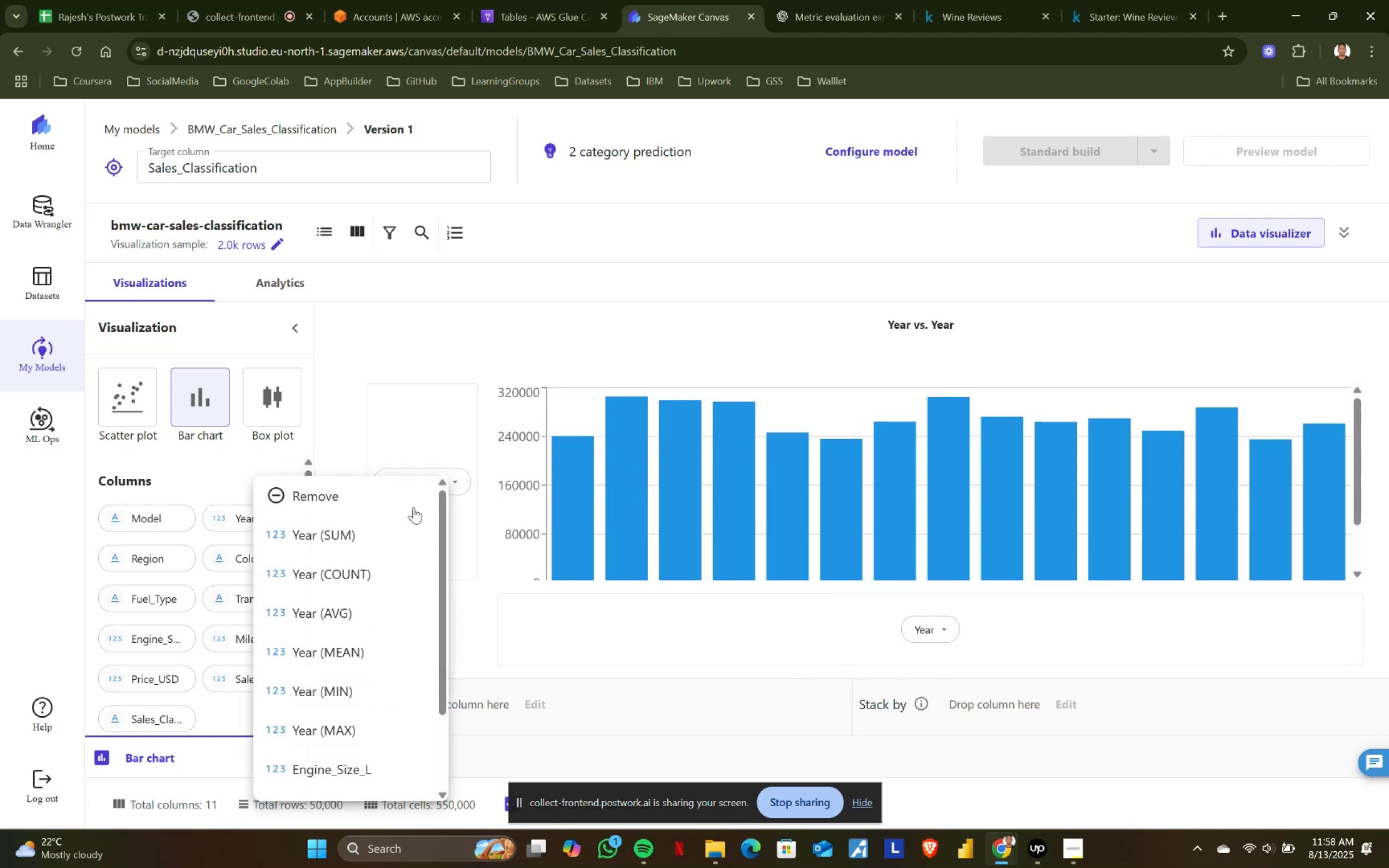 
scroll: coordinate [347, 566], scroll_direction: down, amount: 2.0
 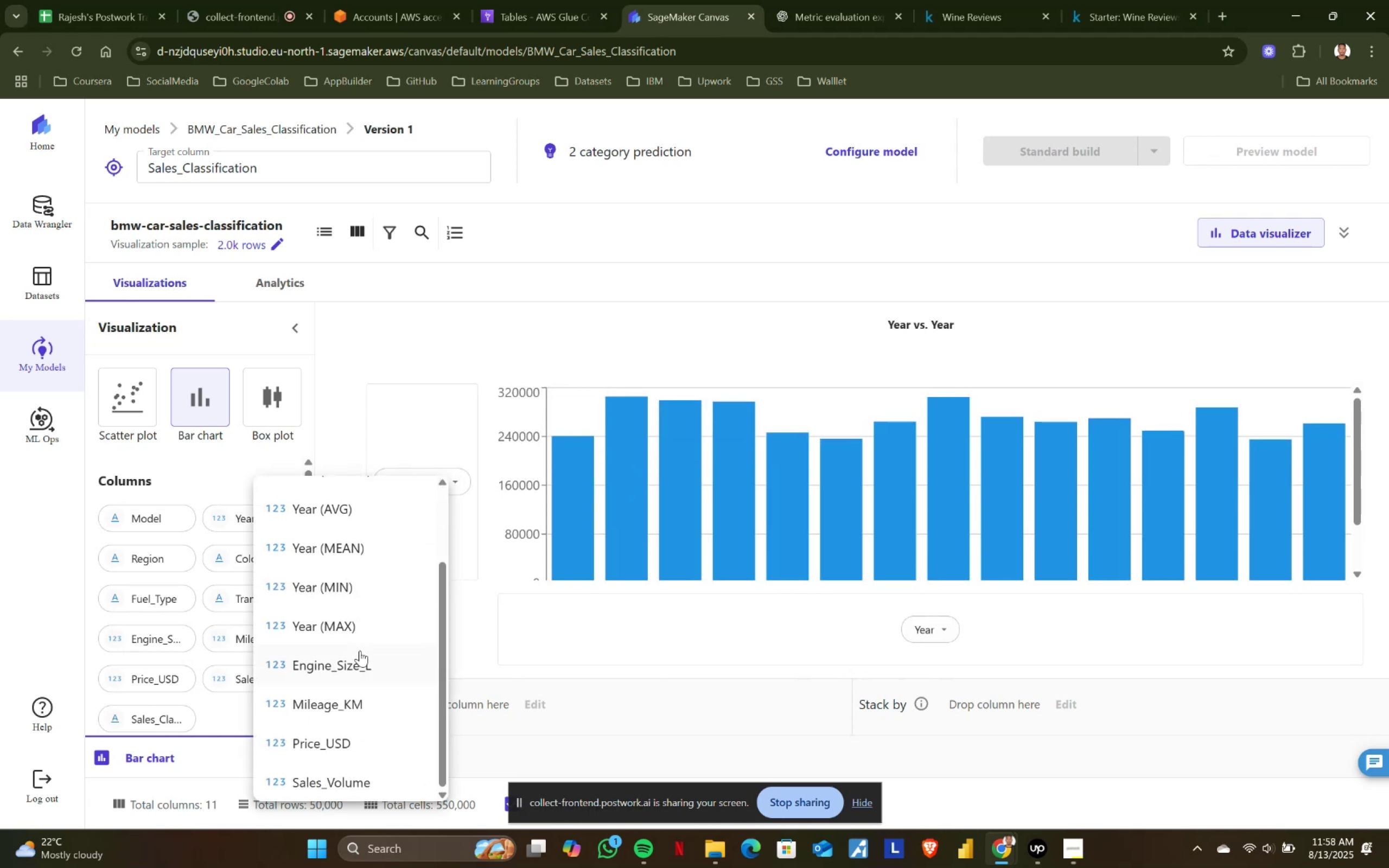 
left_click([362, 662])
 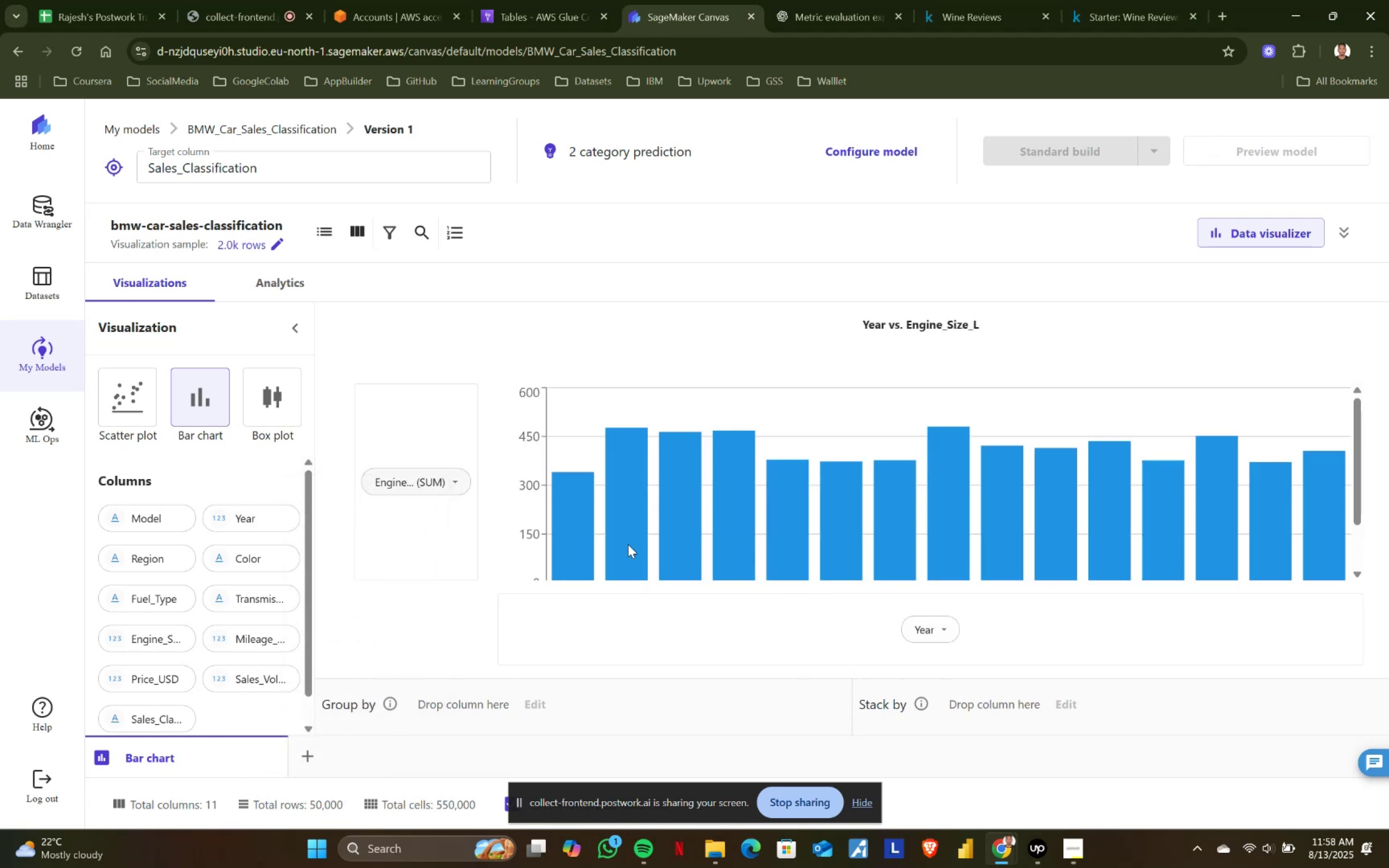 
mouse_move([599, 501])
 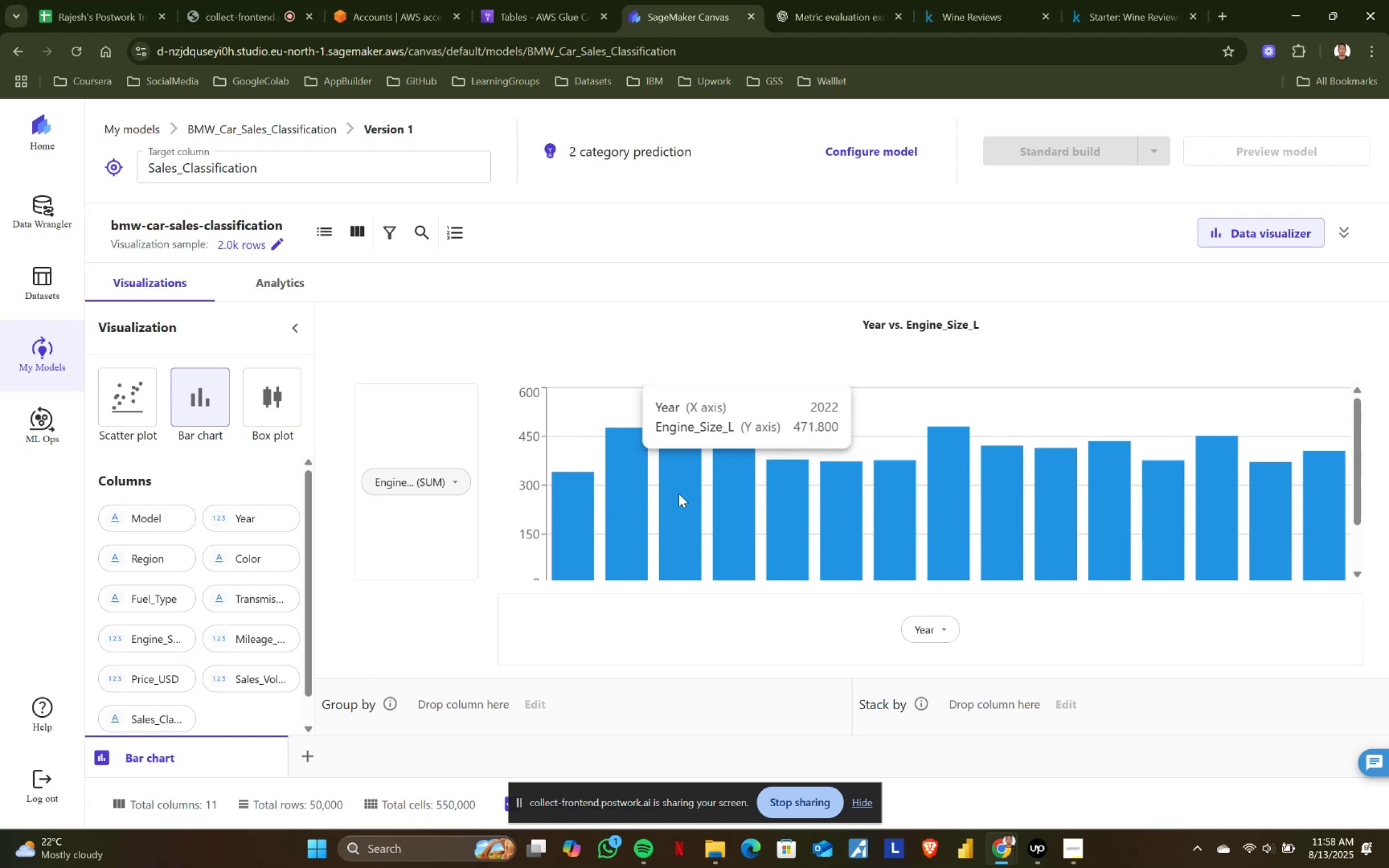 
scroll: coordinate [679, 494], scroll_direction: down, amount: 3.0
 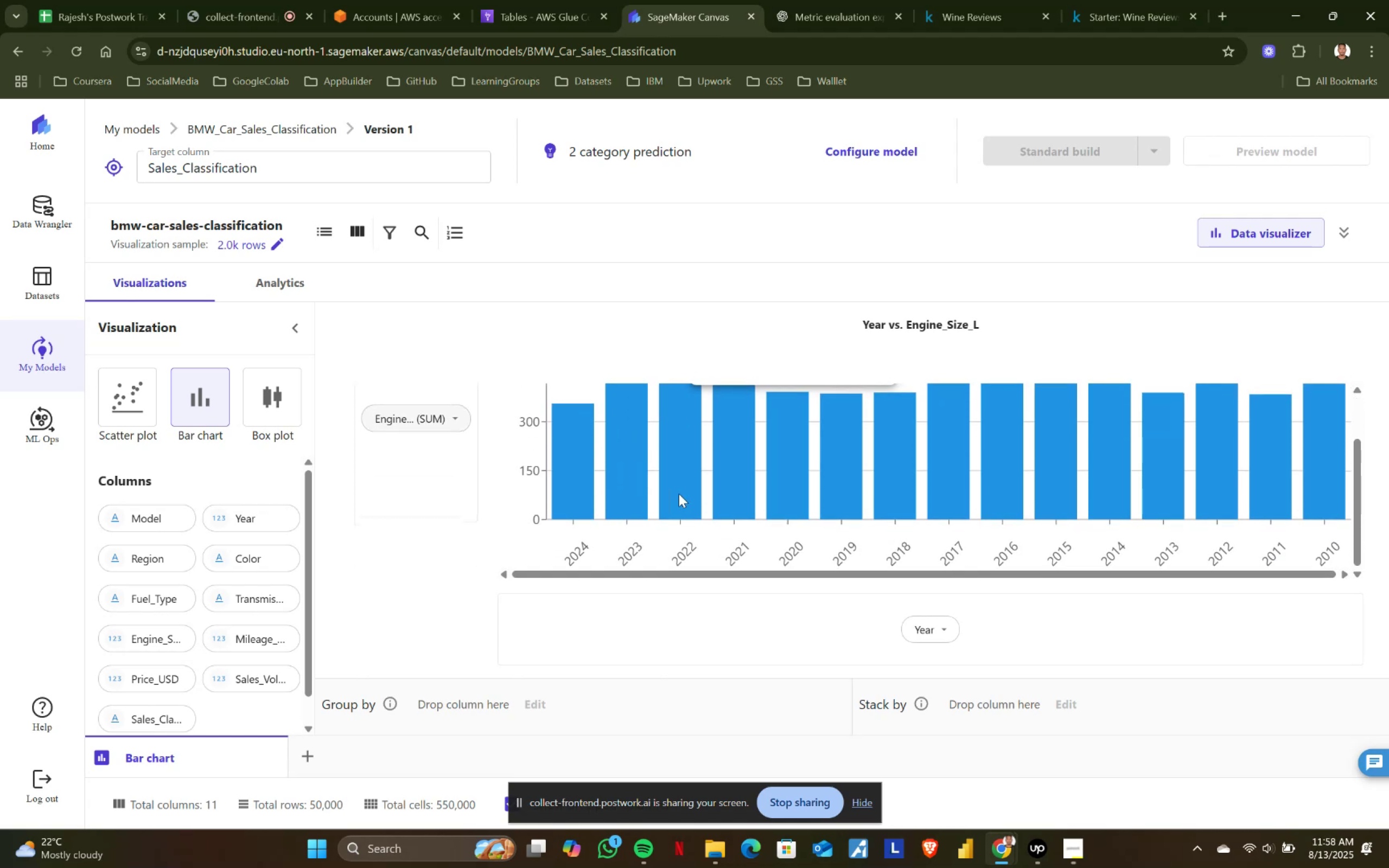 
scroll: coordinate [679, 494], scroll_direction: up, amount: 1.0
 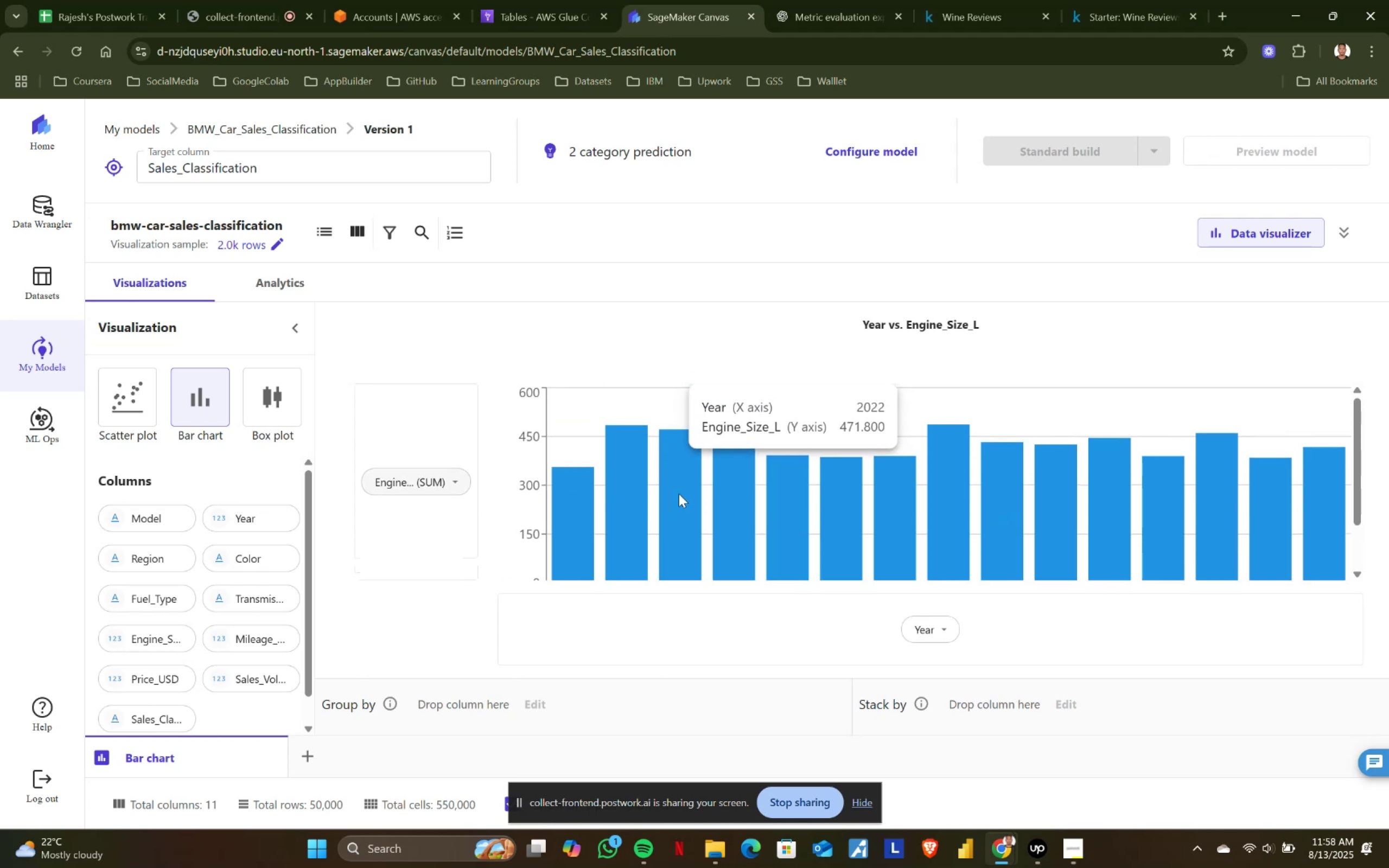 
key(VolumeDown)
 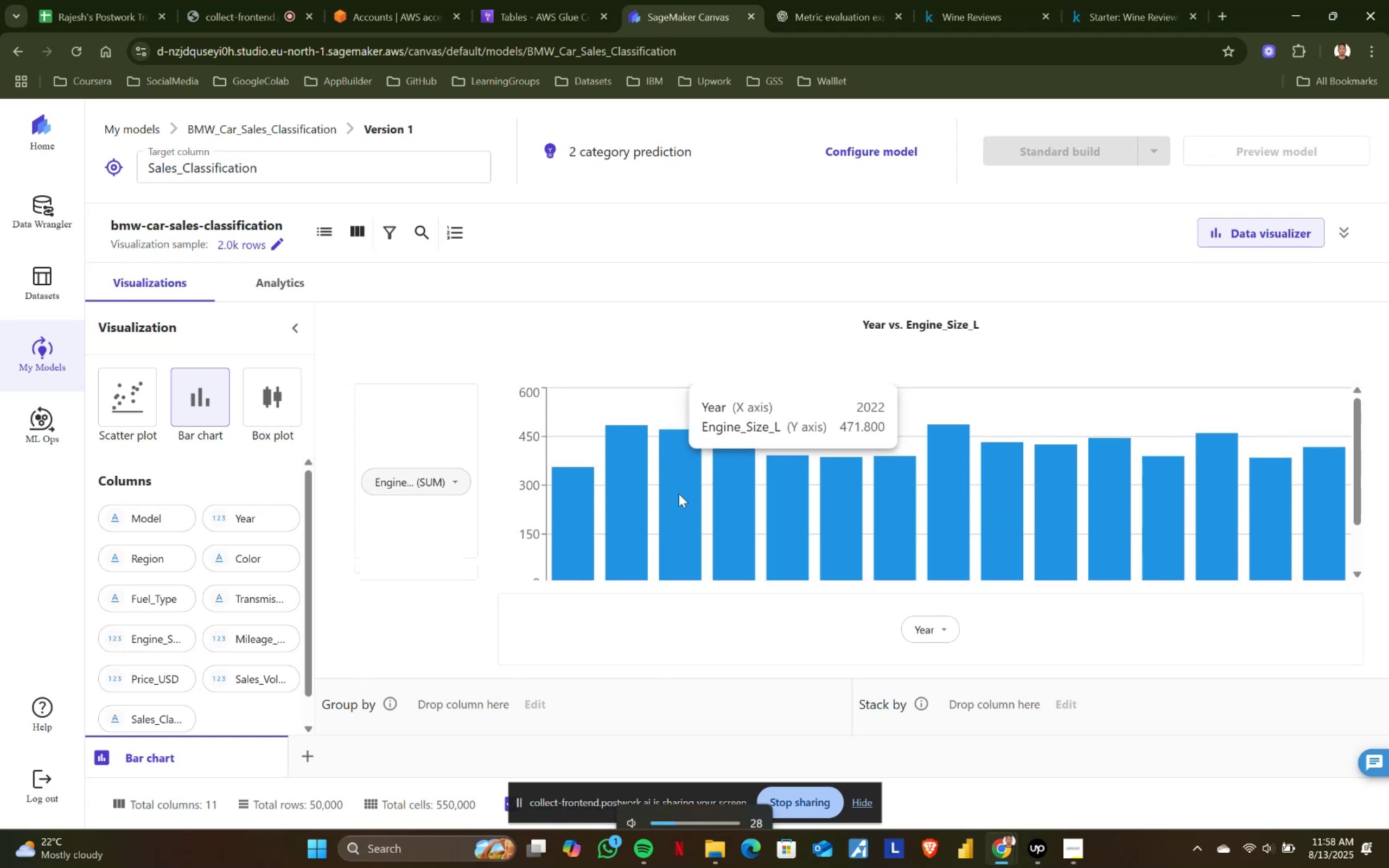 
key(VolumeDown)
 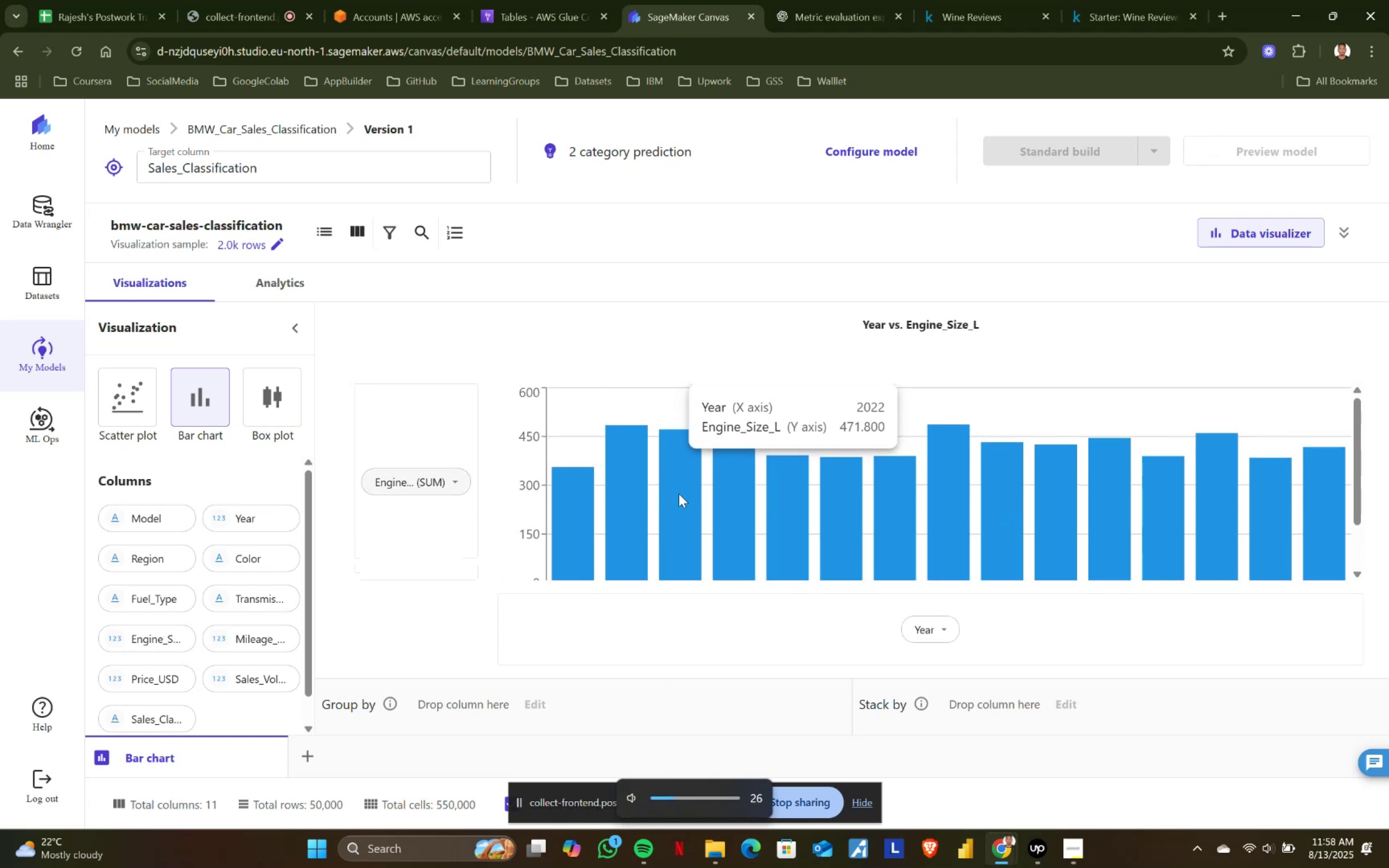 
key(VolumeDown)
 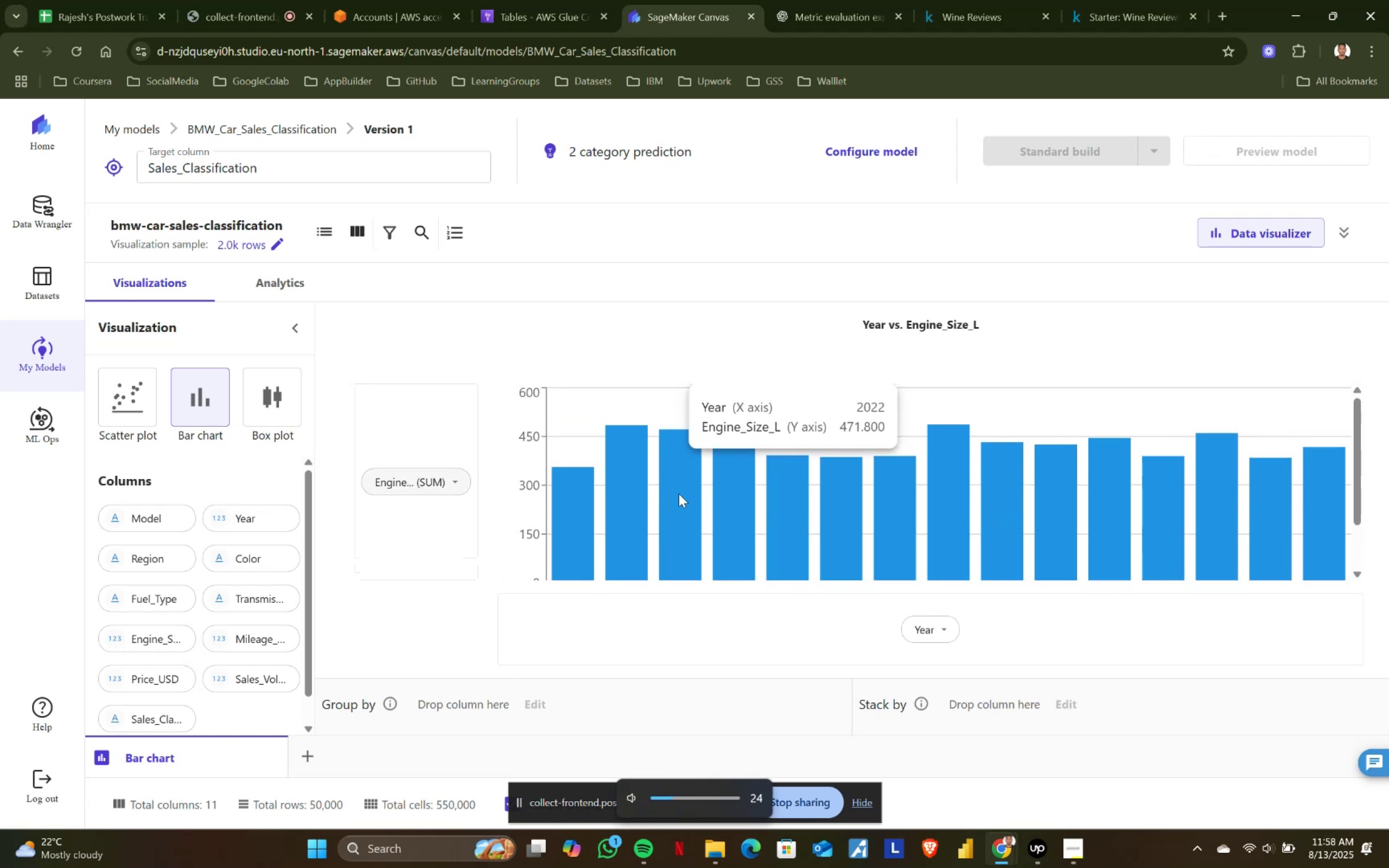 
key(VolumeDown)
 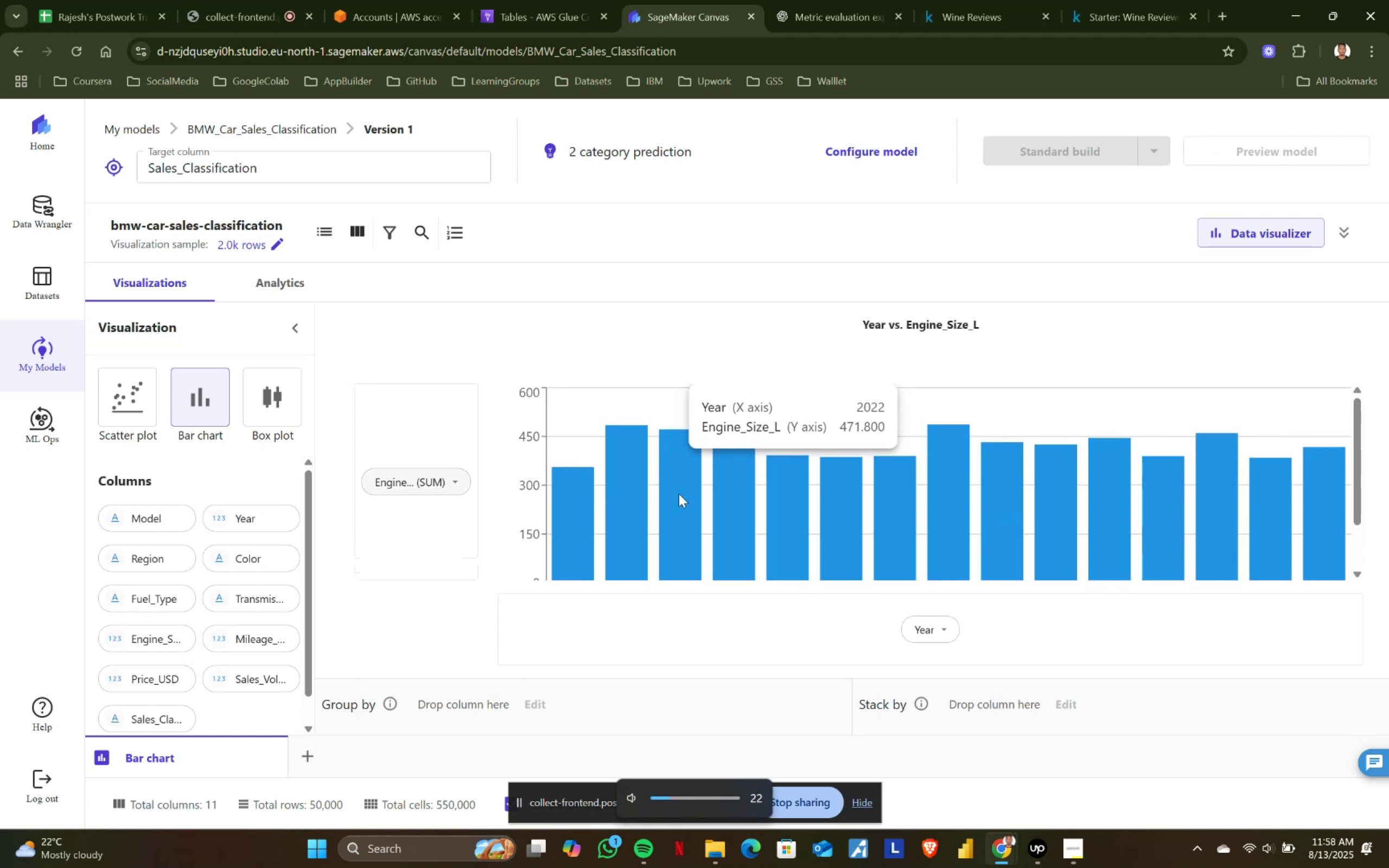 
key(VolumeDown)
 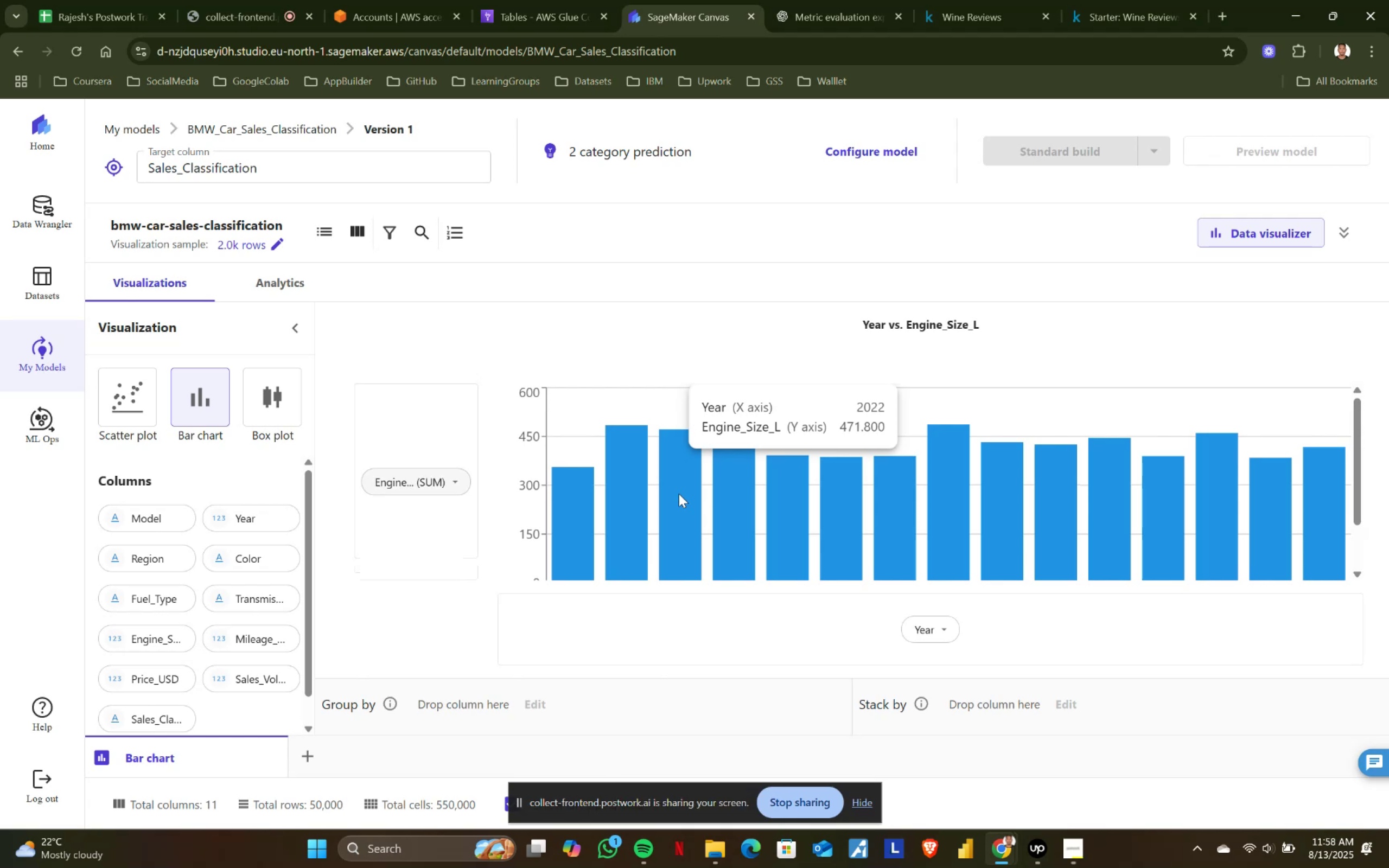 
scroll: coordinate [679, 494], scroll_direction: up, amount: 1.0
 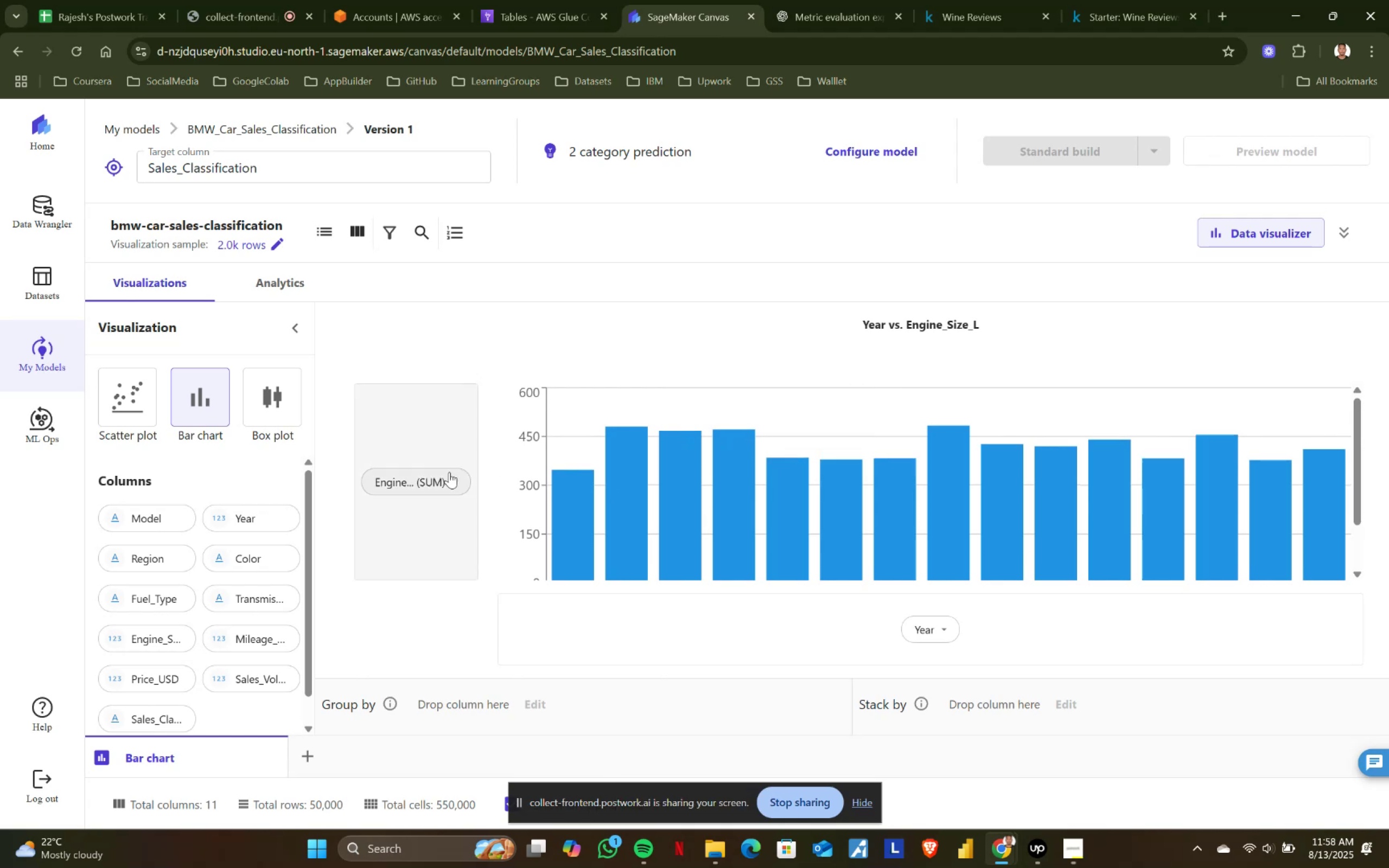 
left_click([449, 483])
 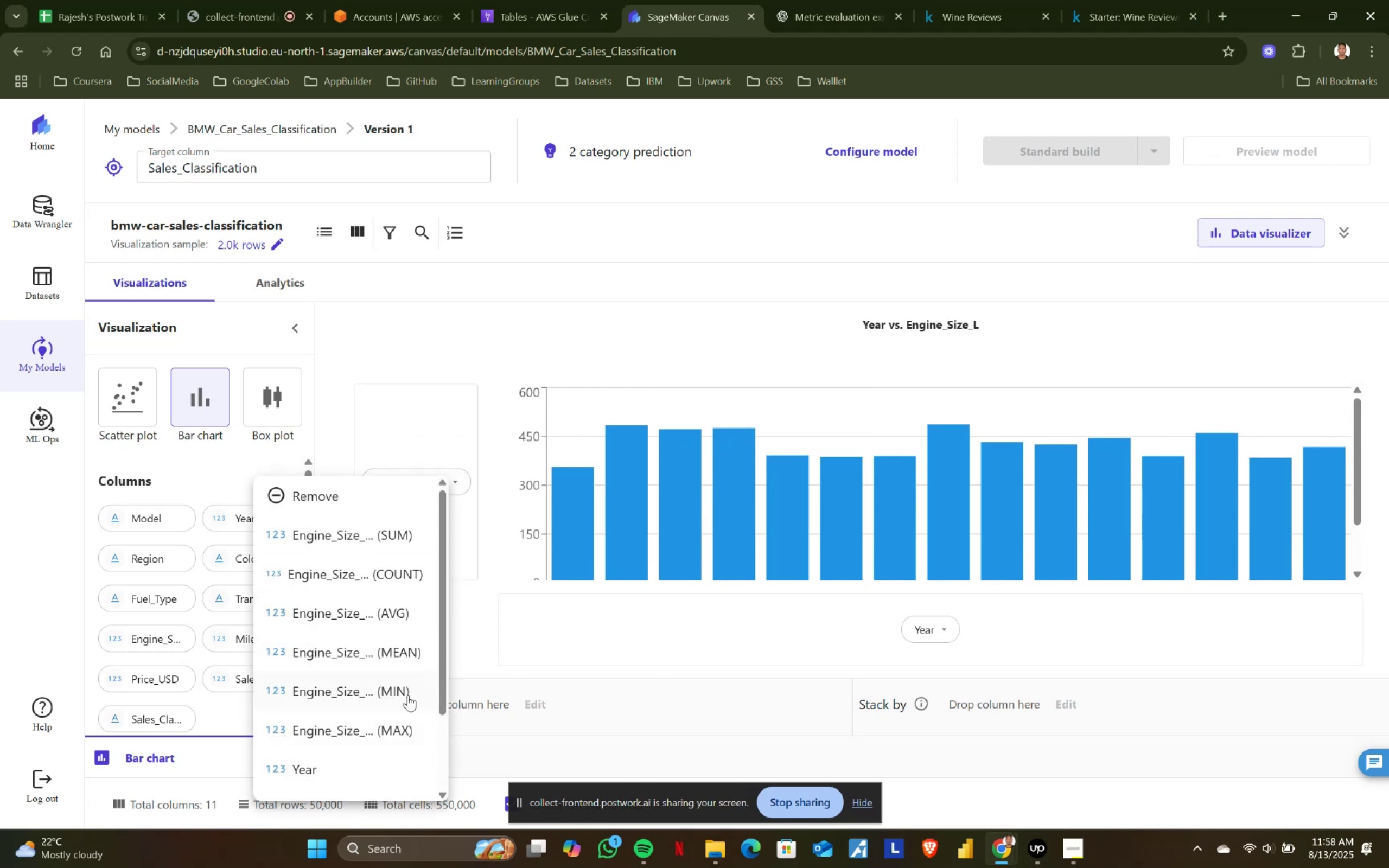 
left_click([404, 694])
 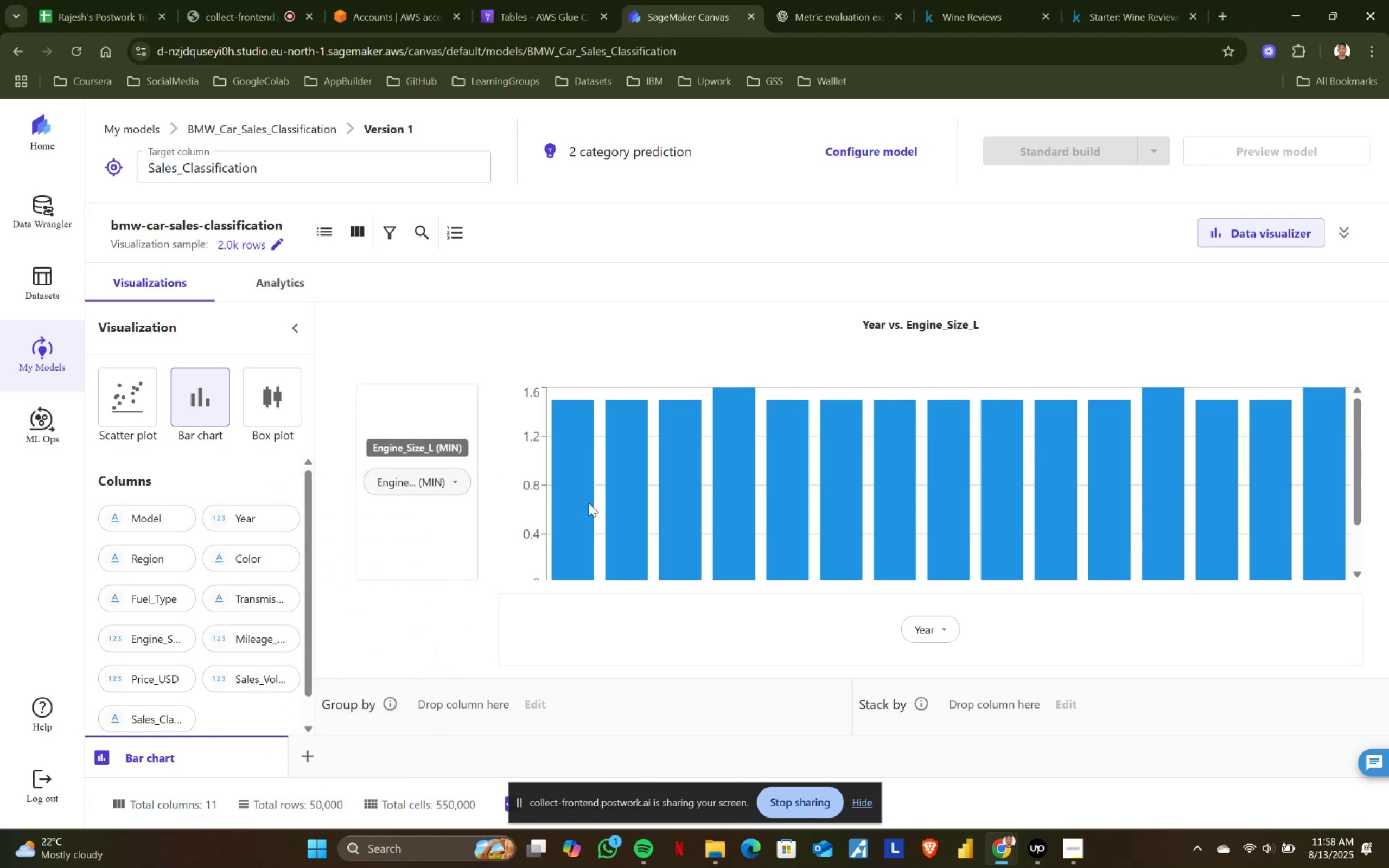 
mouse_move([568, 469])
 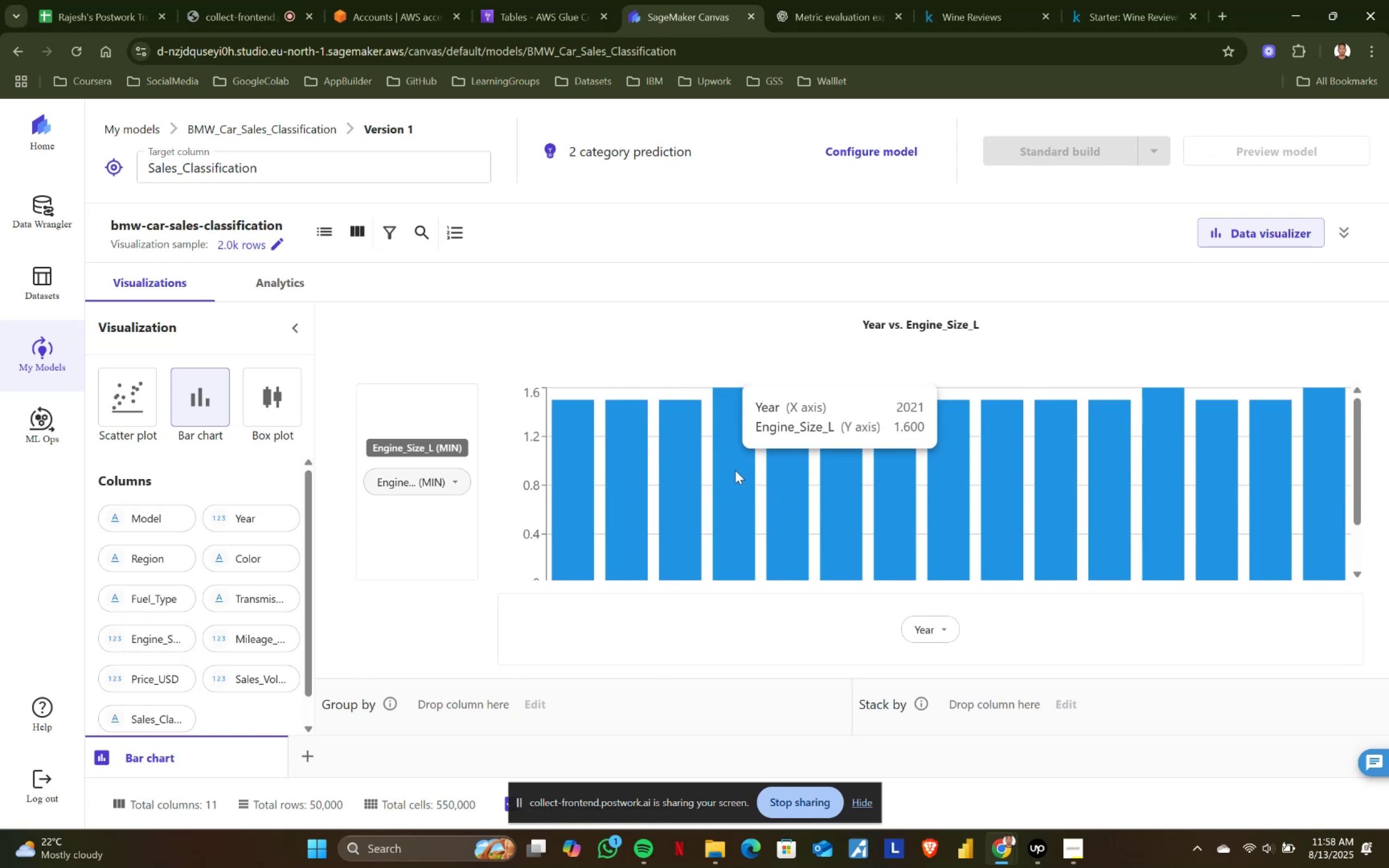 
wait(5.41)
 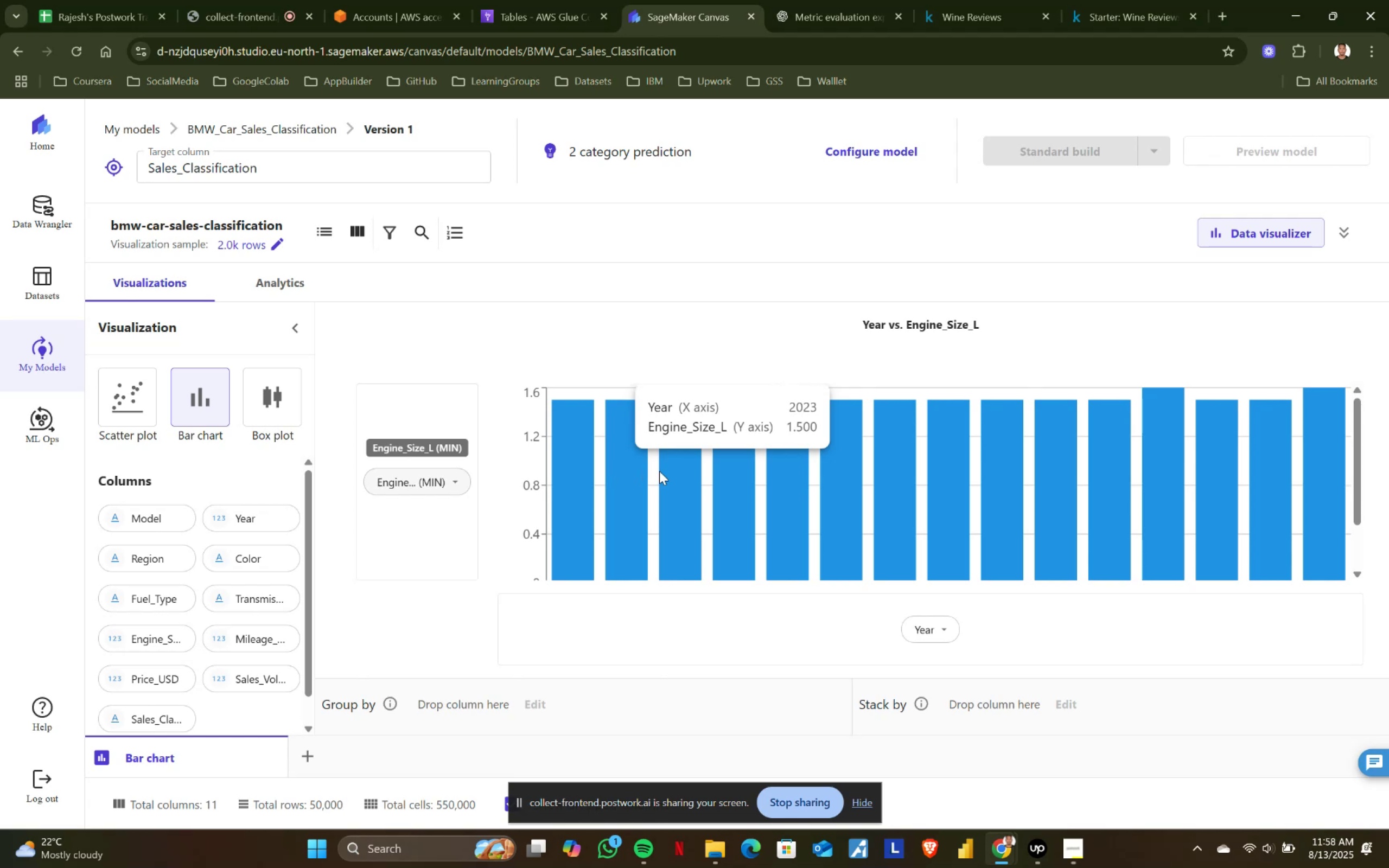 
scroll: coordinate [742, 483], scroll_direction: up, amount: 1.0
 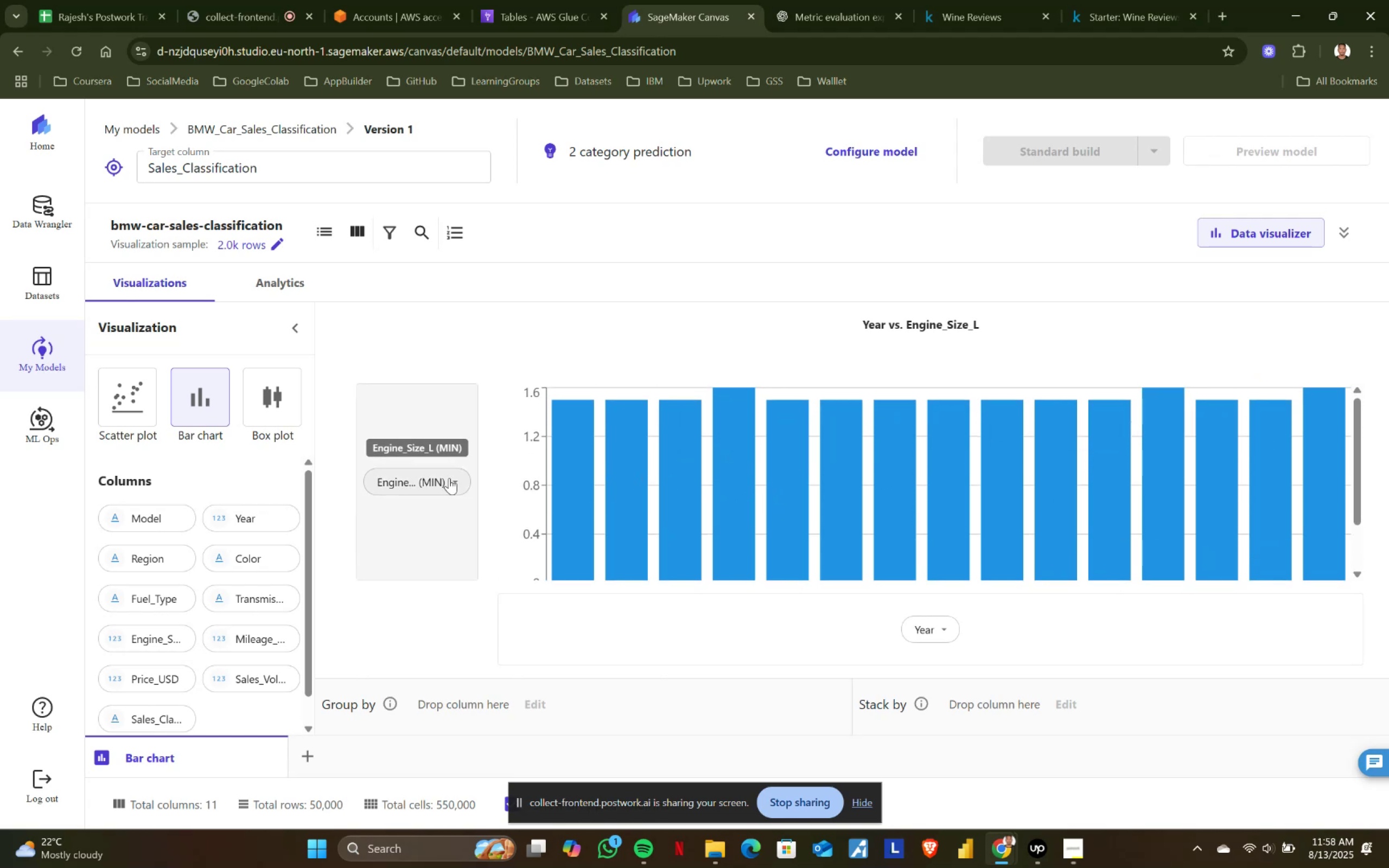 
left_click([449, 478])
 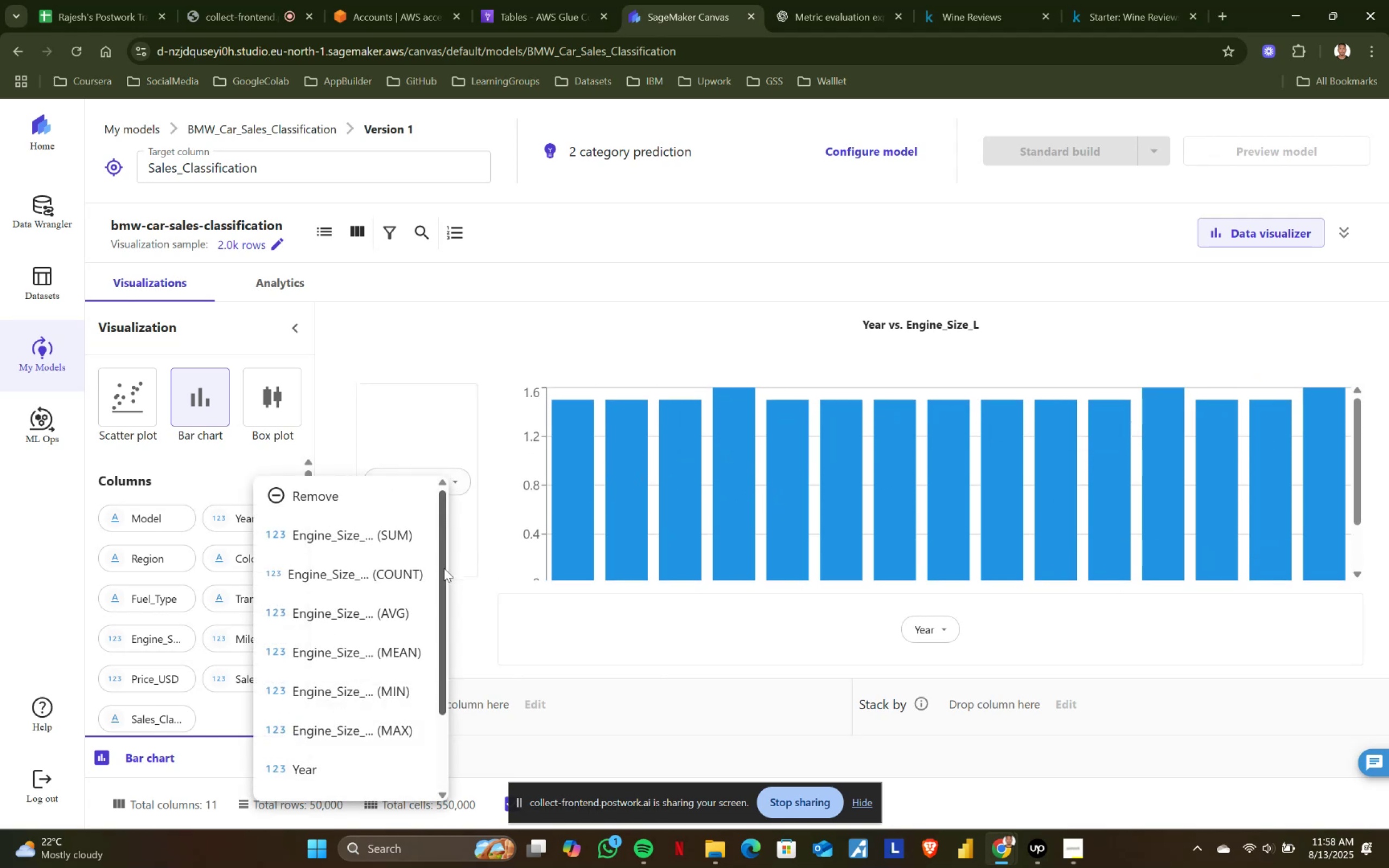 
scroll: coordinate [345, 658], scroll_direction: down, amount: 2.0
 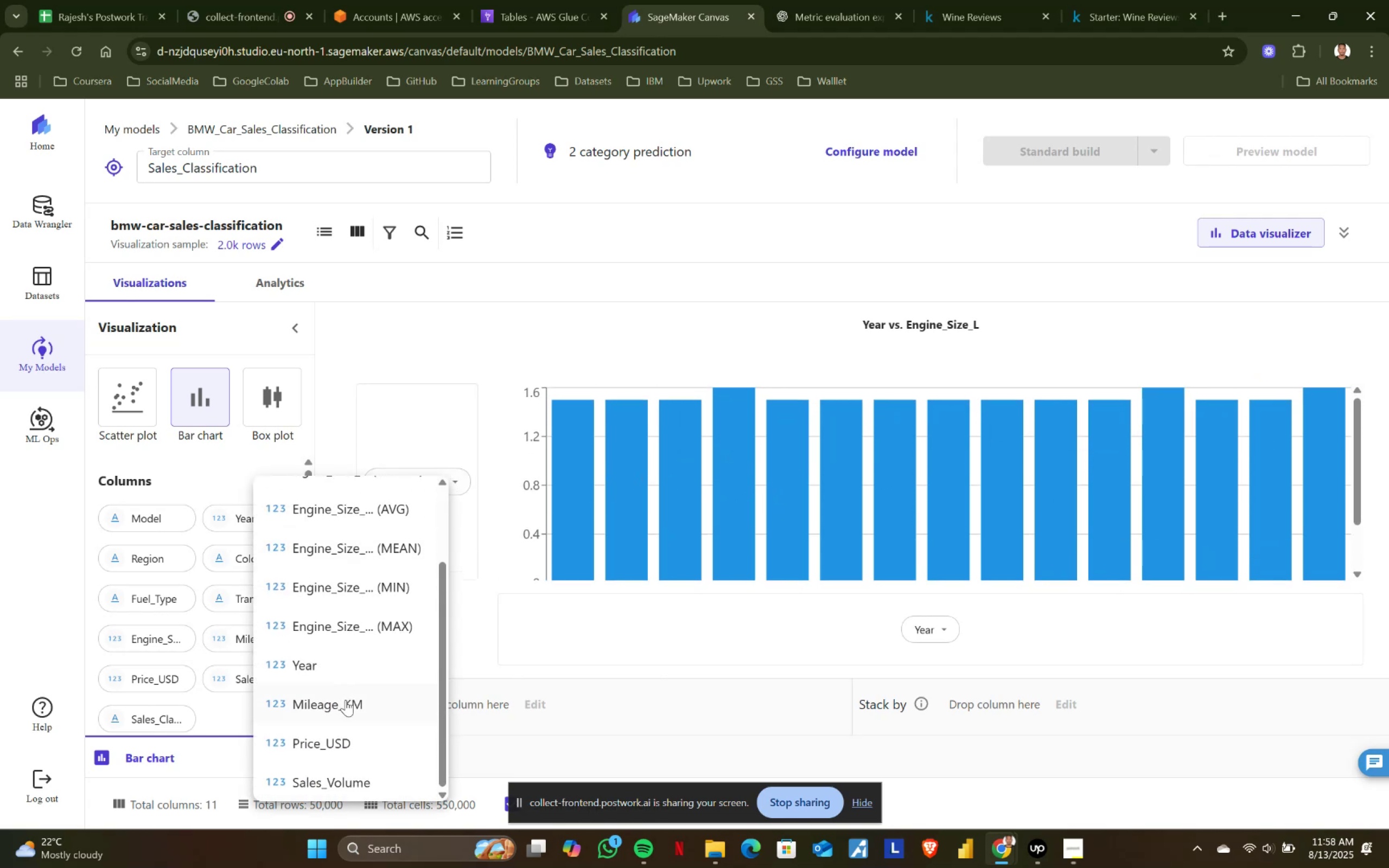 
left_click([346, 700])
 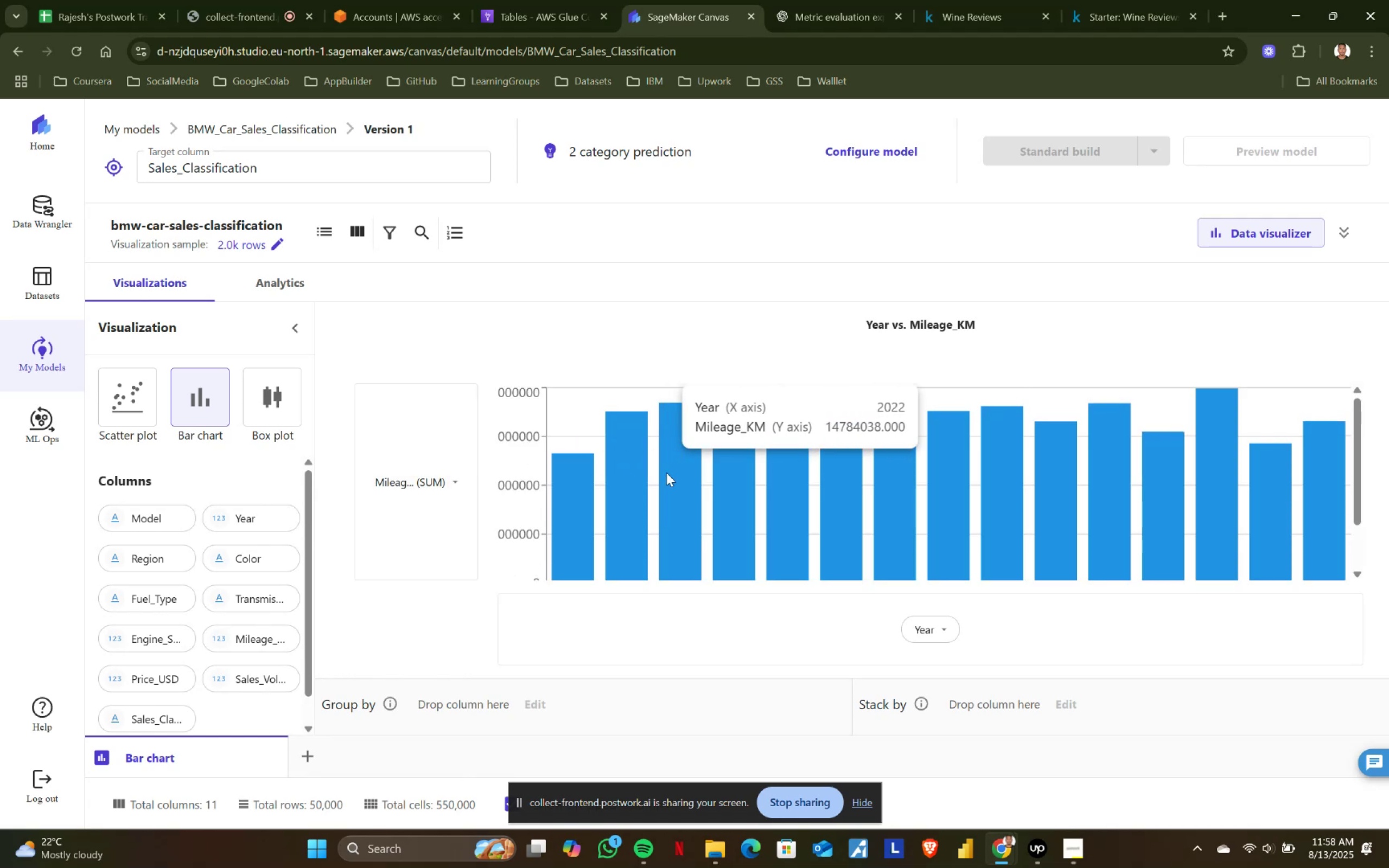 
left_click([451, 483])
 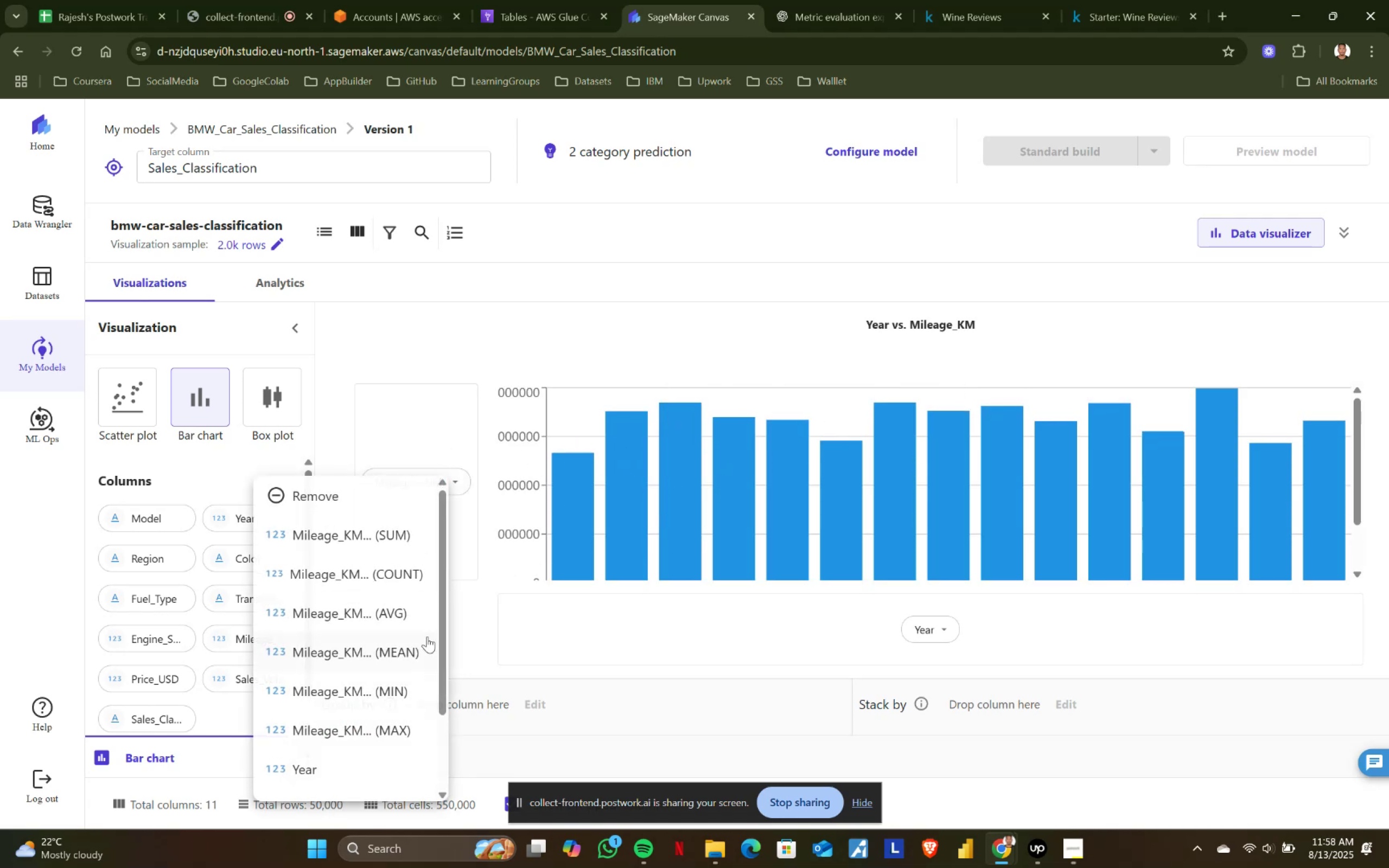 
scroll: coordinate [416, 691], scroll_direction: down, amount: 4.0
 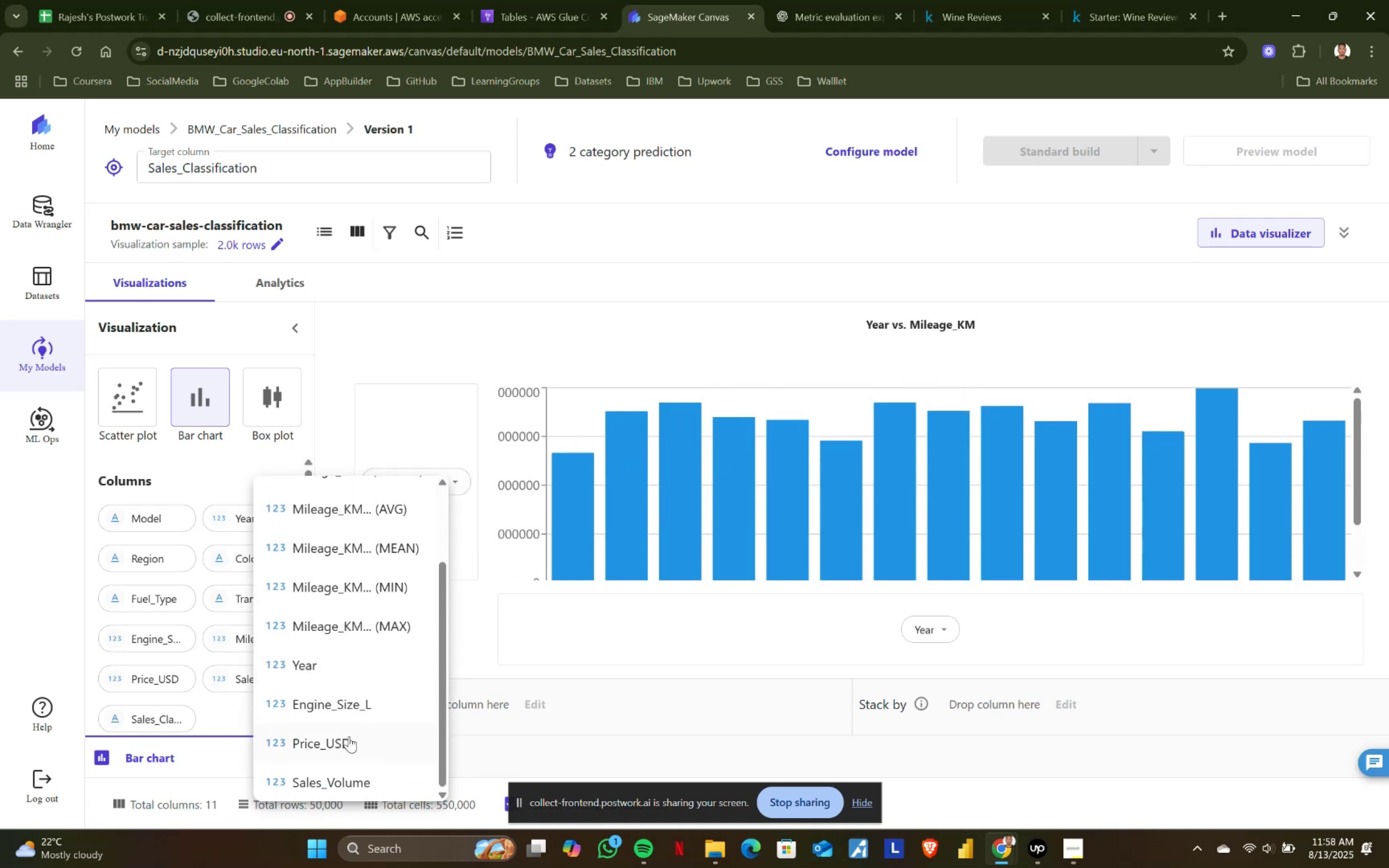 
left_click([335, 746])
 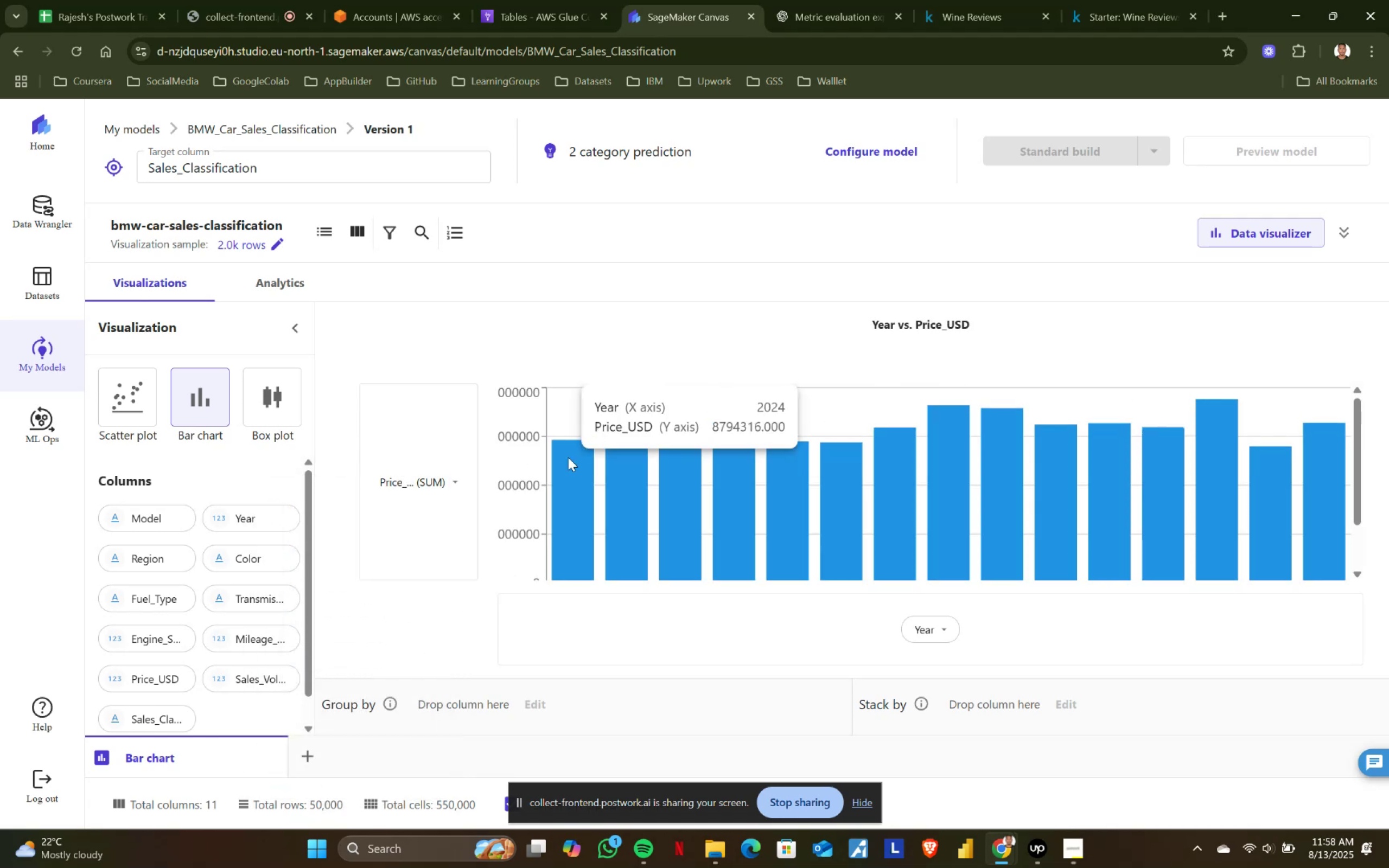 
scroll: coordinate [428, 507], scroll_direction: down, amount: 3.0
 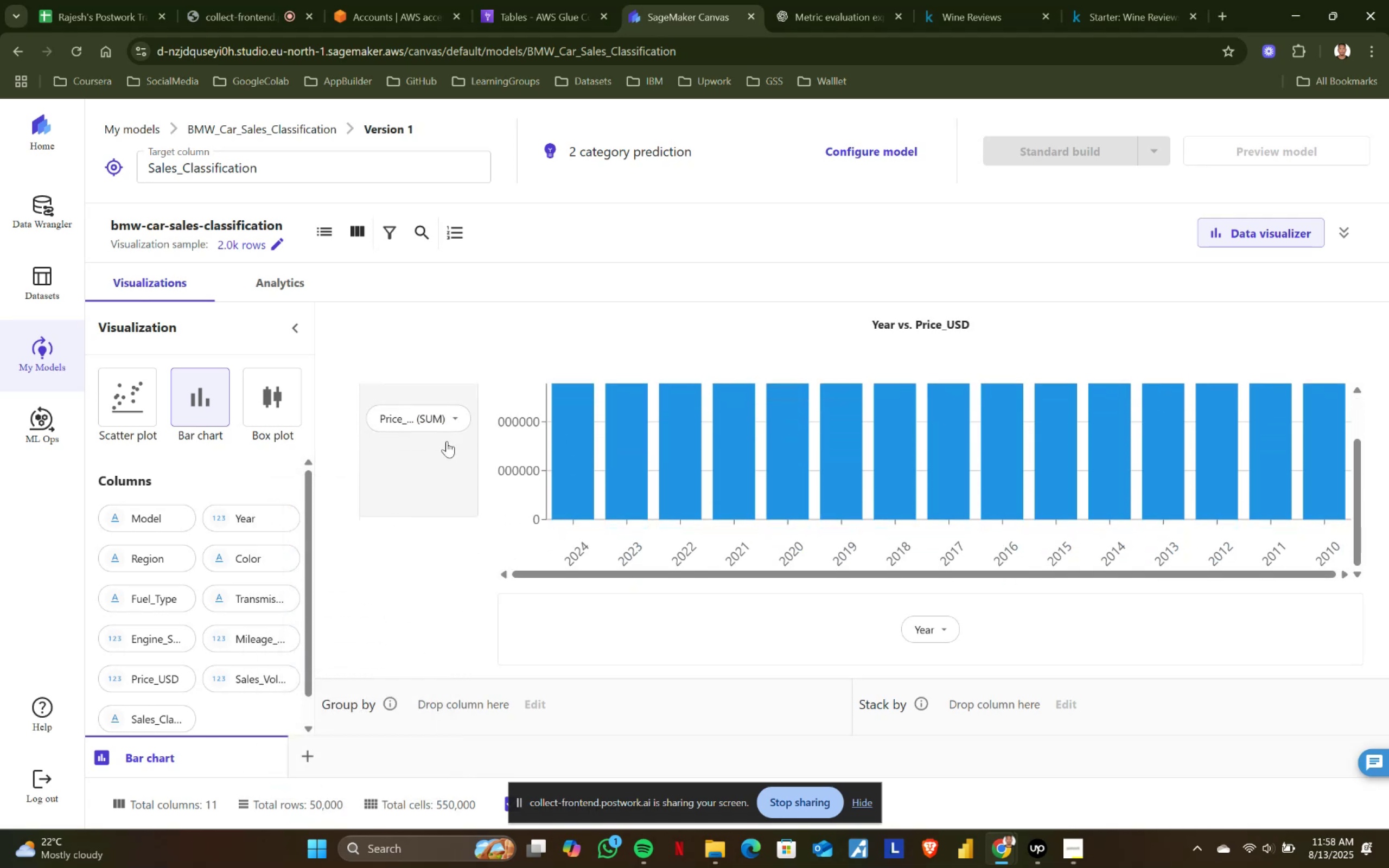 
left_click([456, 414])
 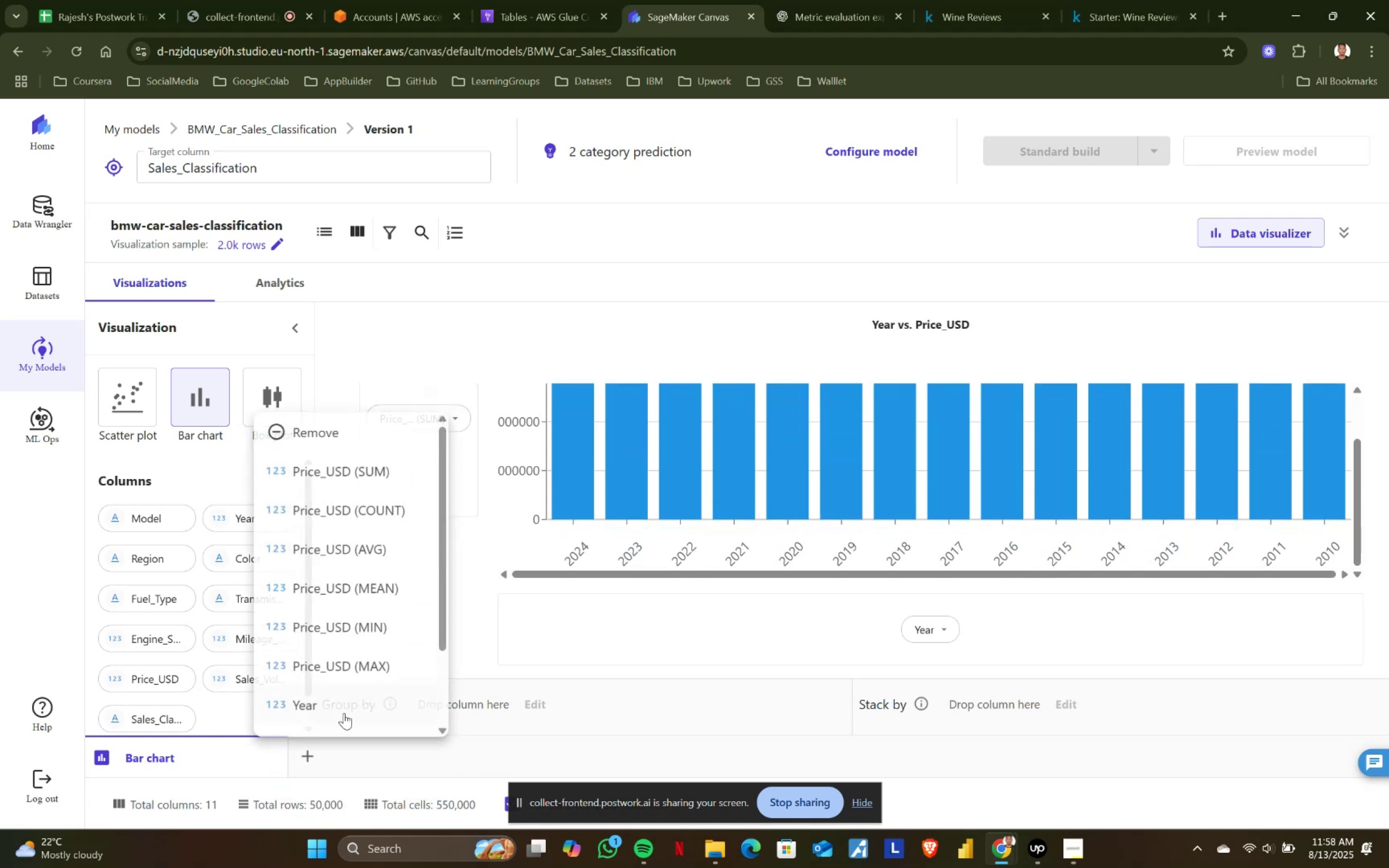 
scroll: coordinate [323, 706], scroll_direction: down, amount: 10.0
 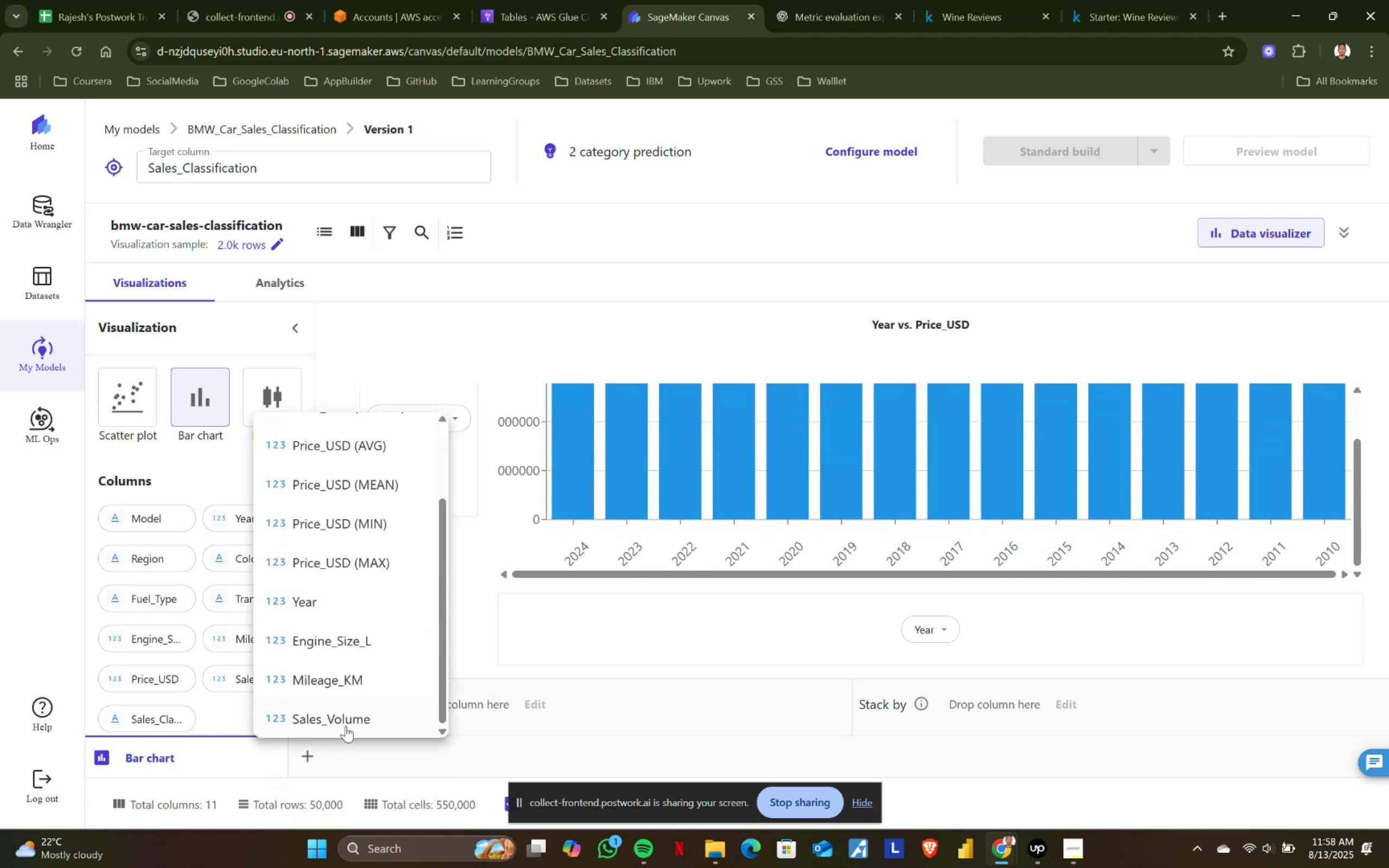 
left_click([347, 724])
 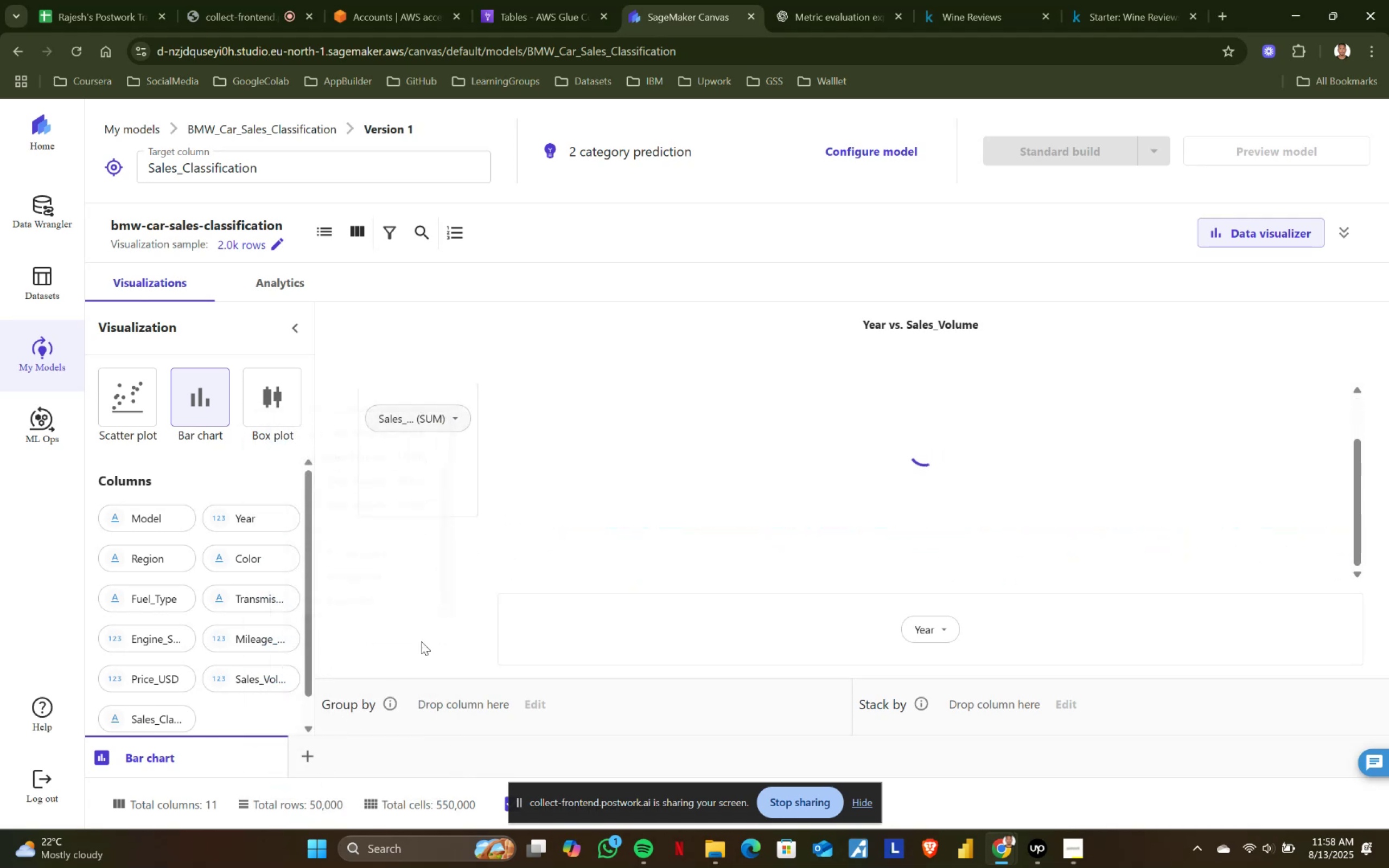 
scroll: coordinate [488, 566], scroll_direction: up, amount: 3.0
 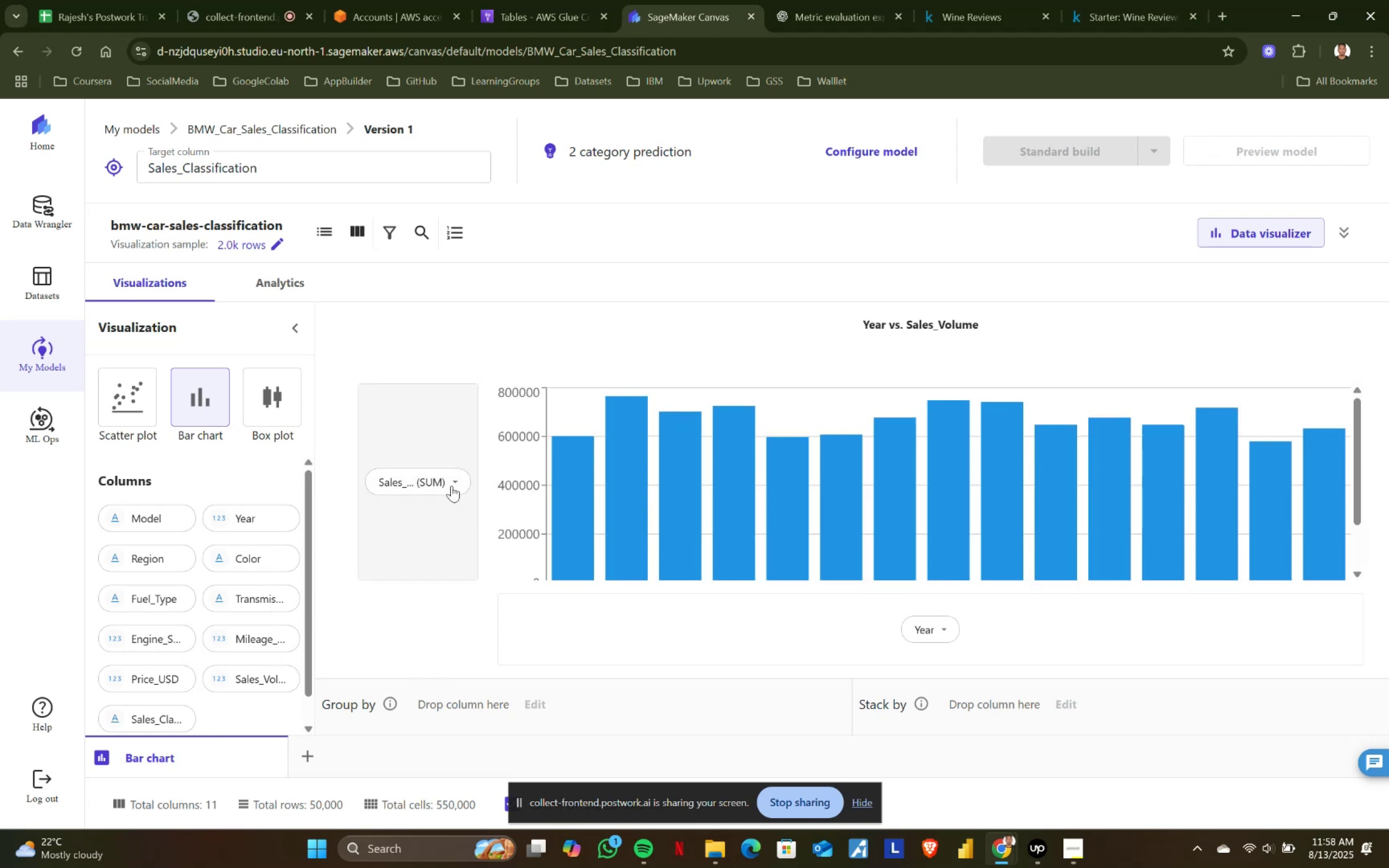 
mouse_move([572, 463])
 